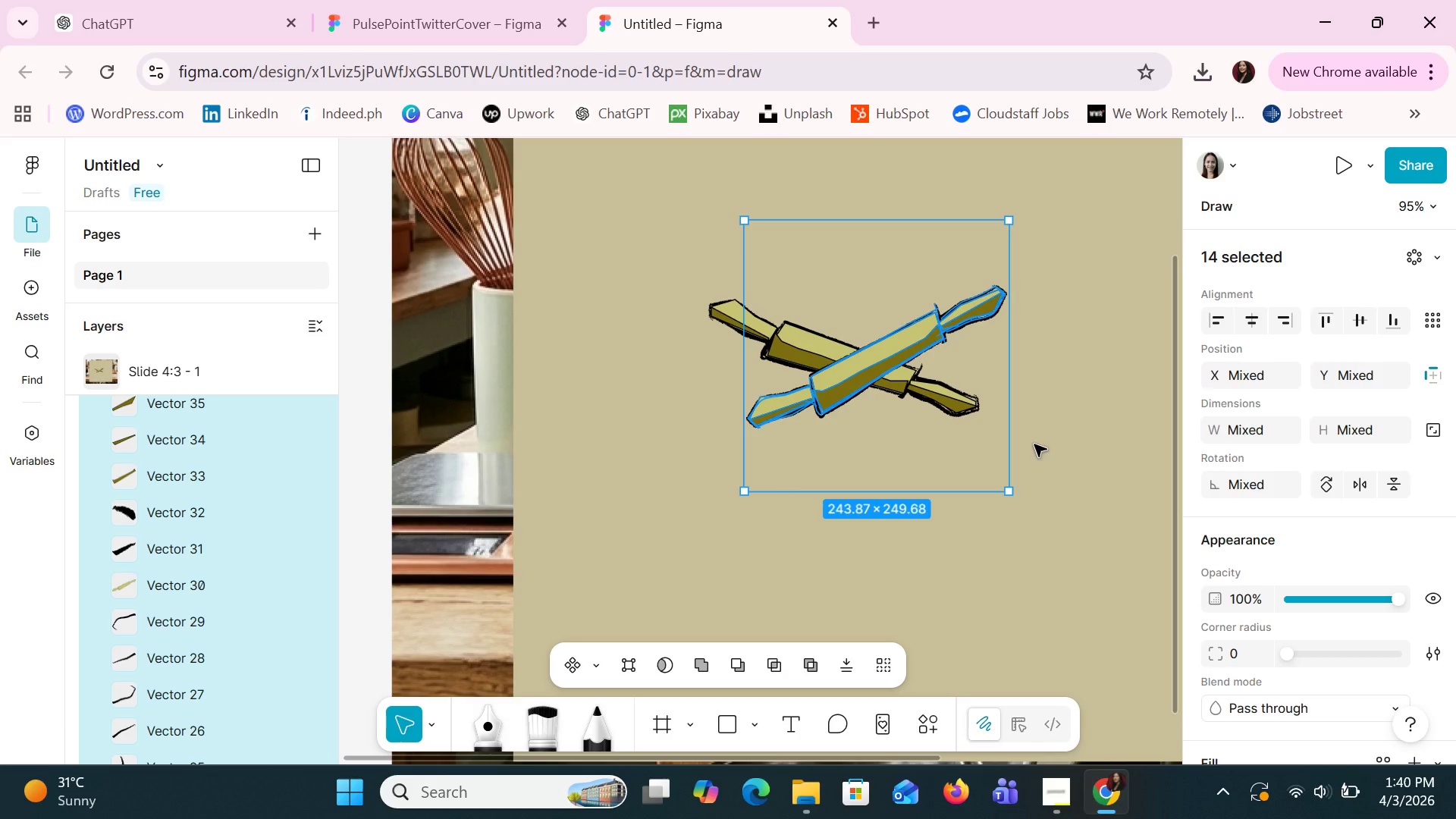 
hold_key(key=ControlLeft, duration=1.06)
scroll: coordinate [1034, 444], scroll_direction: down, amount: 6.0
 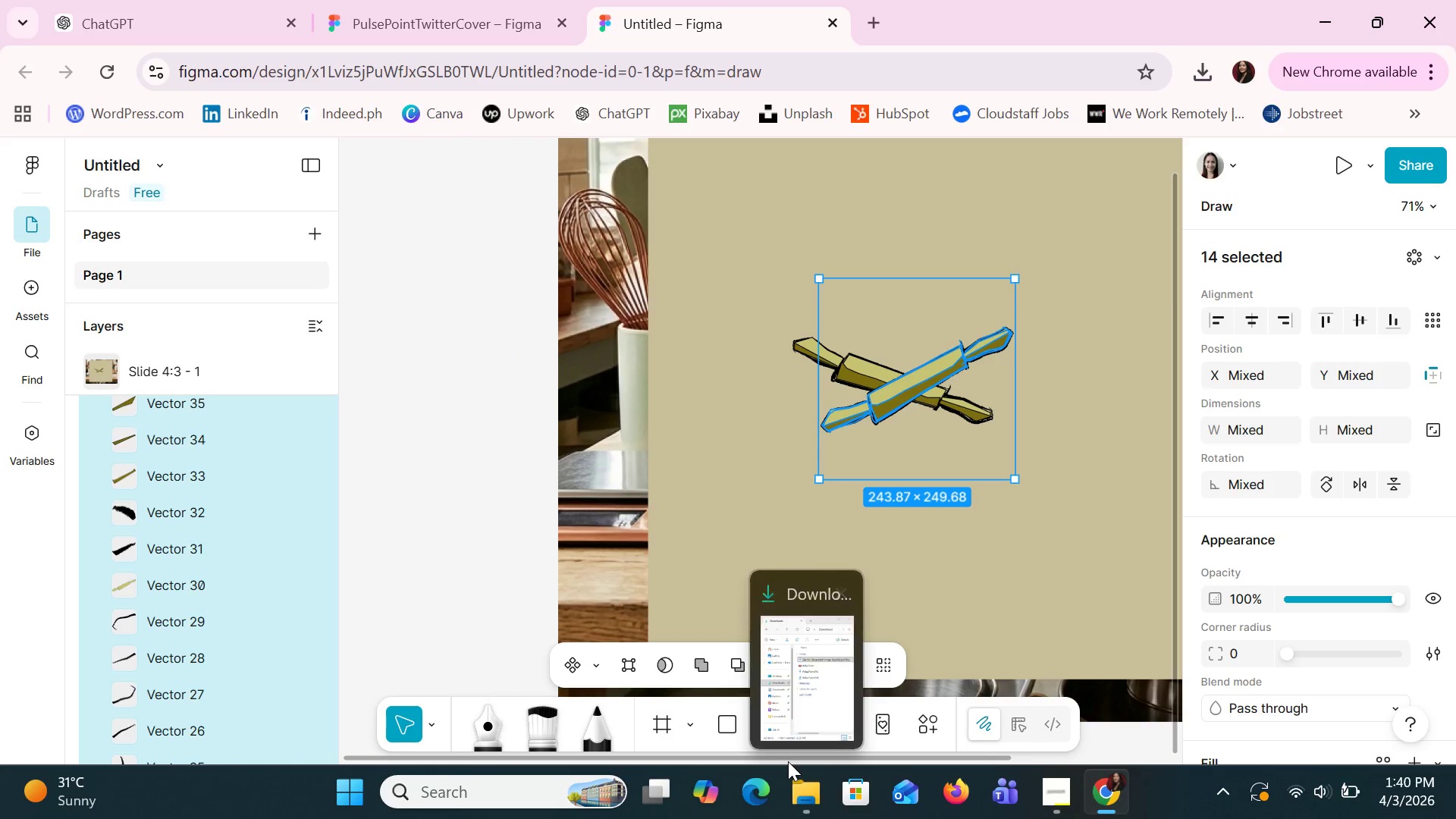 
left_click_drag(start_coordinate=[799, 761], to_coordinate=[912, 766])
 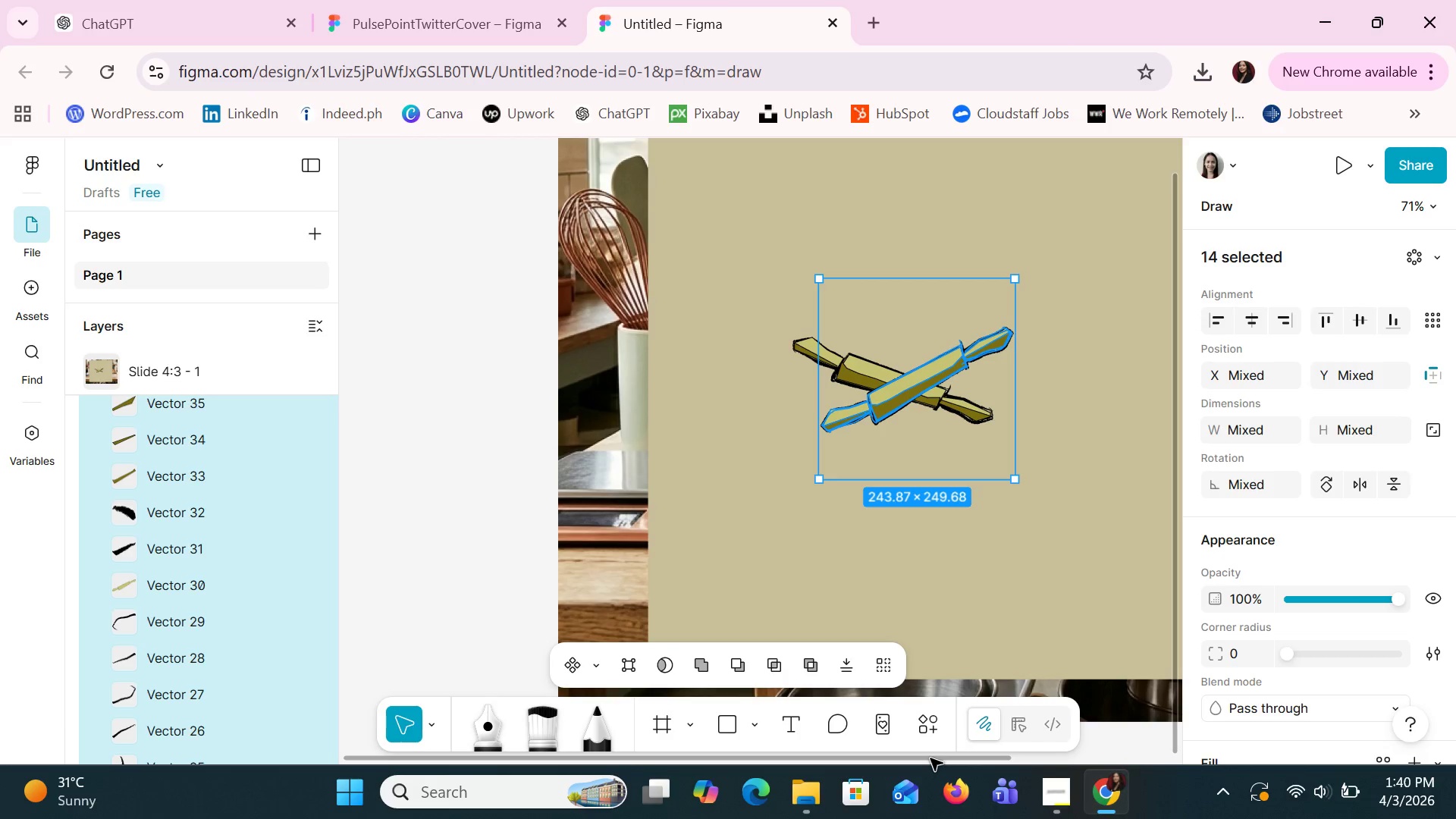 
left_click_drag(start_coordinate=[929, 754], to_coordinate=[1037, 777])
 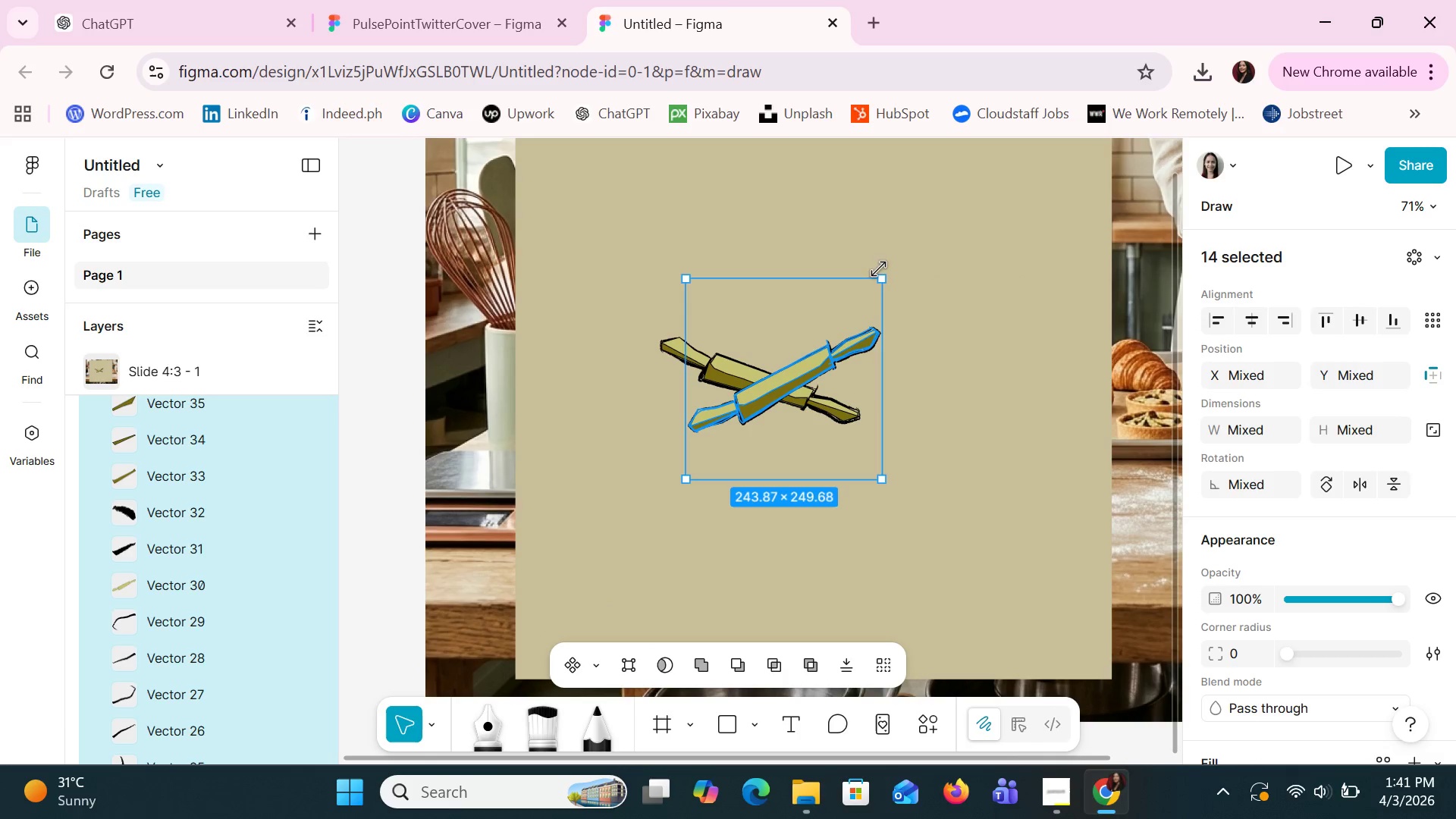 
left_click_drag(start_coordinate=[886, 265], to_coordinate=[896, 274])
 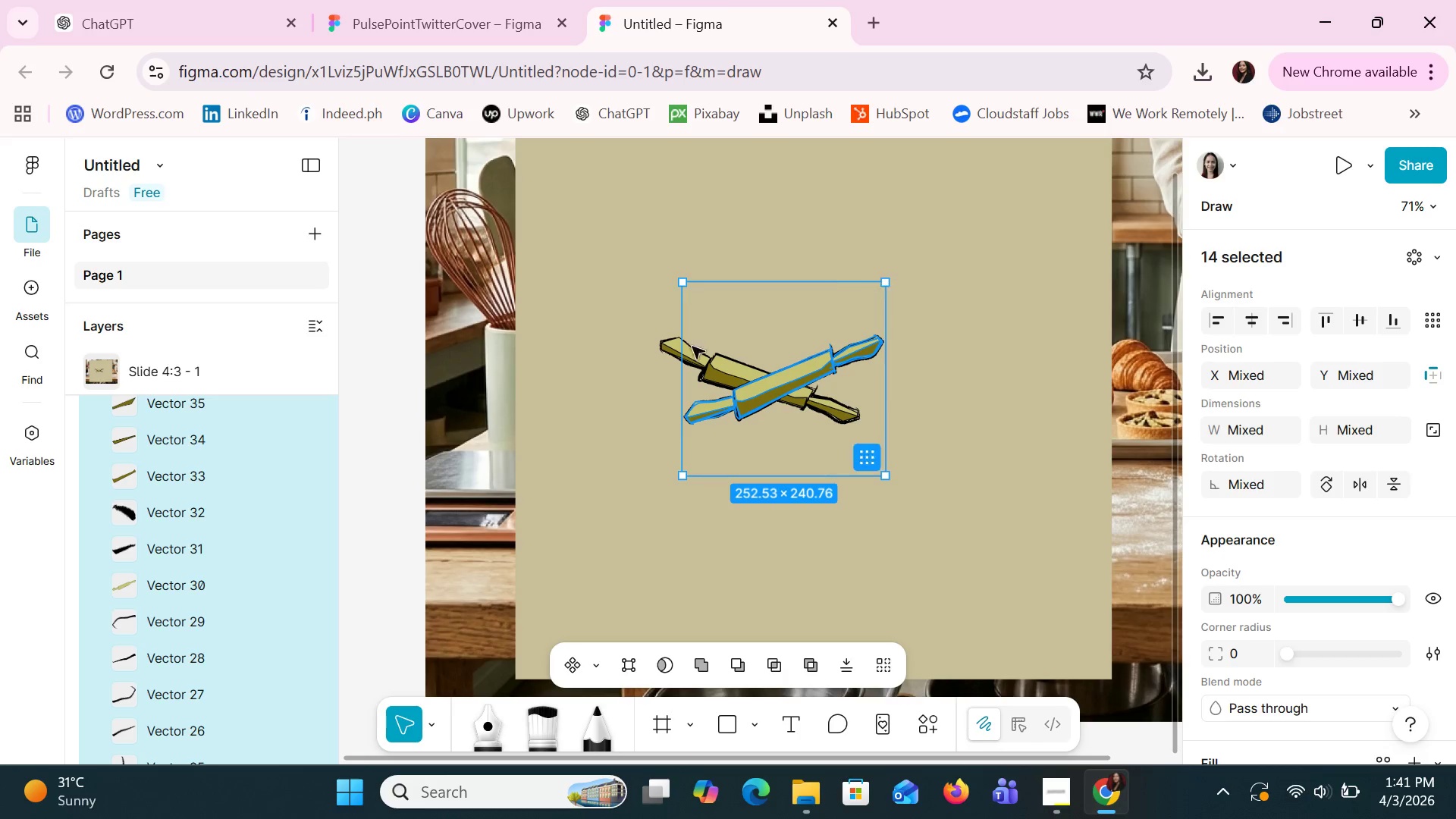 
left_click([594, 298])
 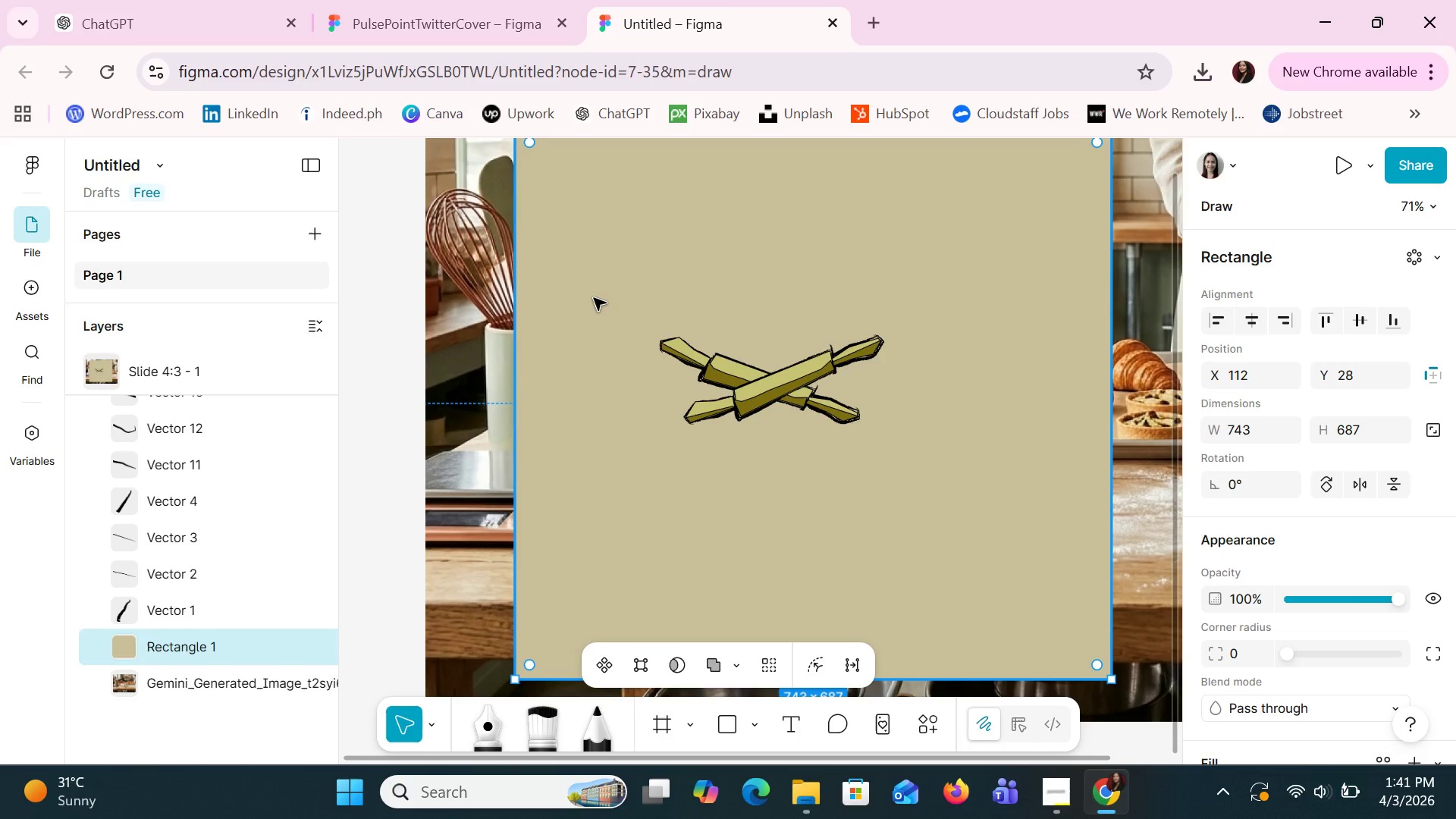 
wait(8.81)
 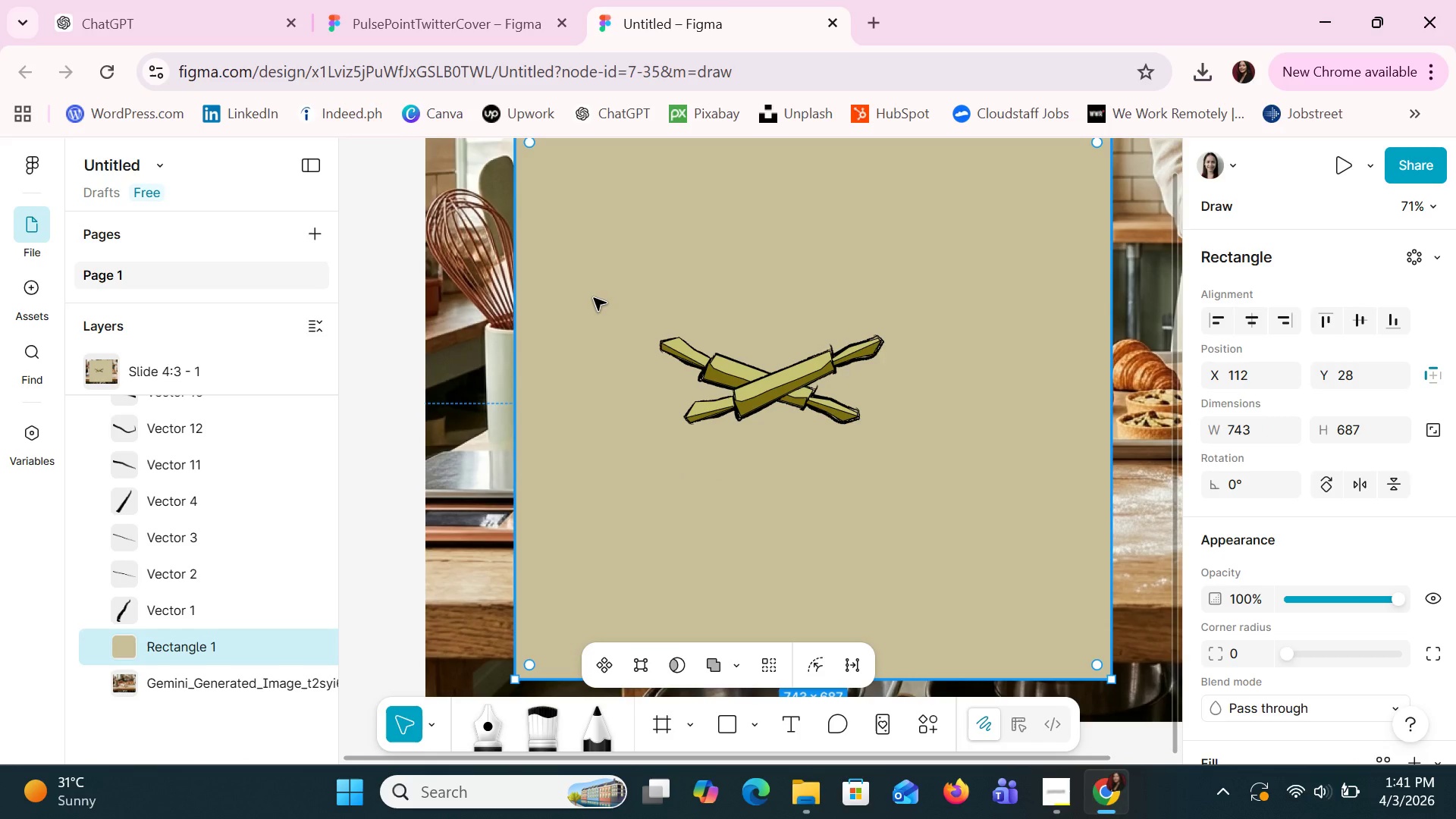 
left_click([190, 607])
 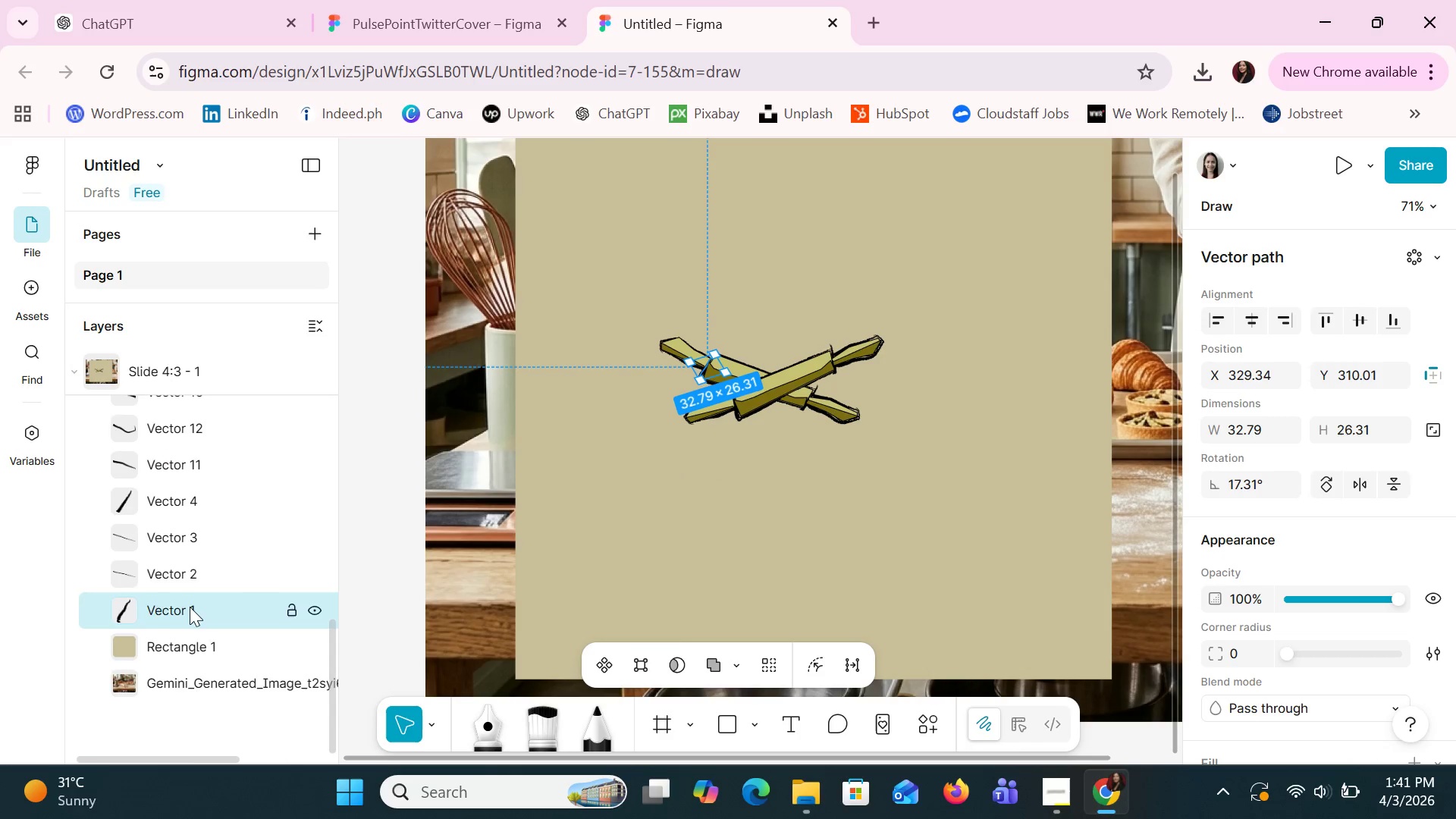 
scroll: coordinate [190, 607], scroll_direction: up, amount: 22.0
 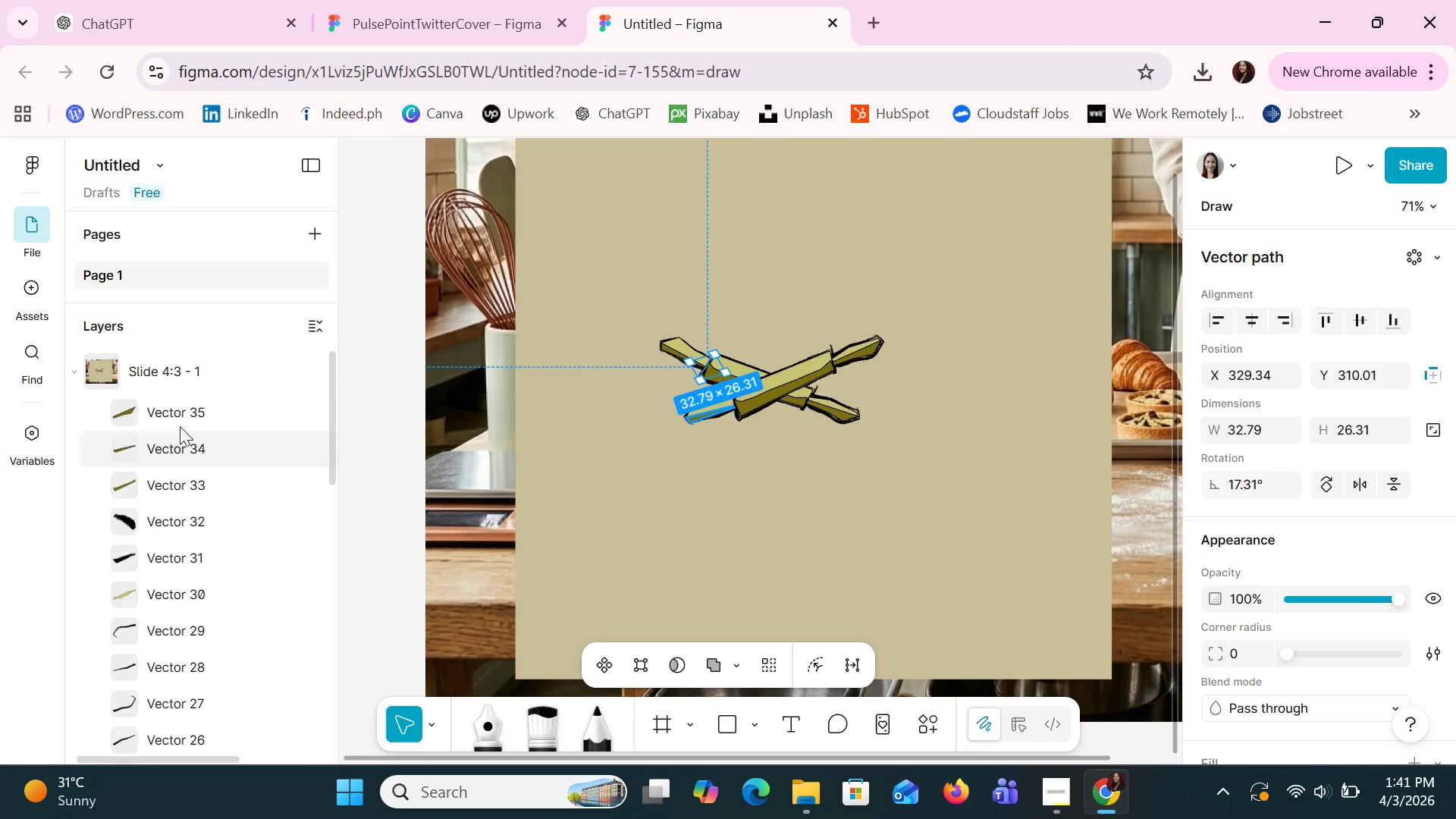 
left_click([174, 403])
 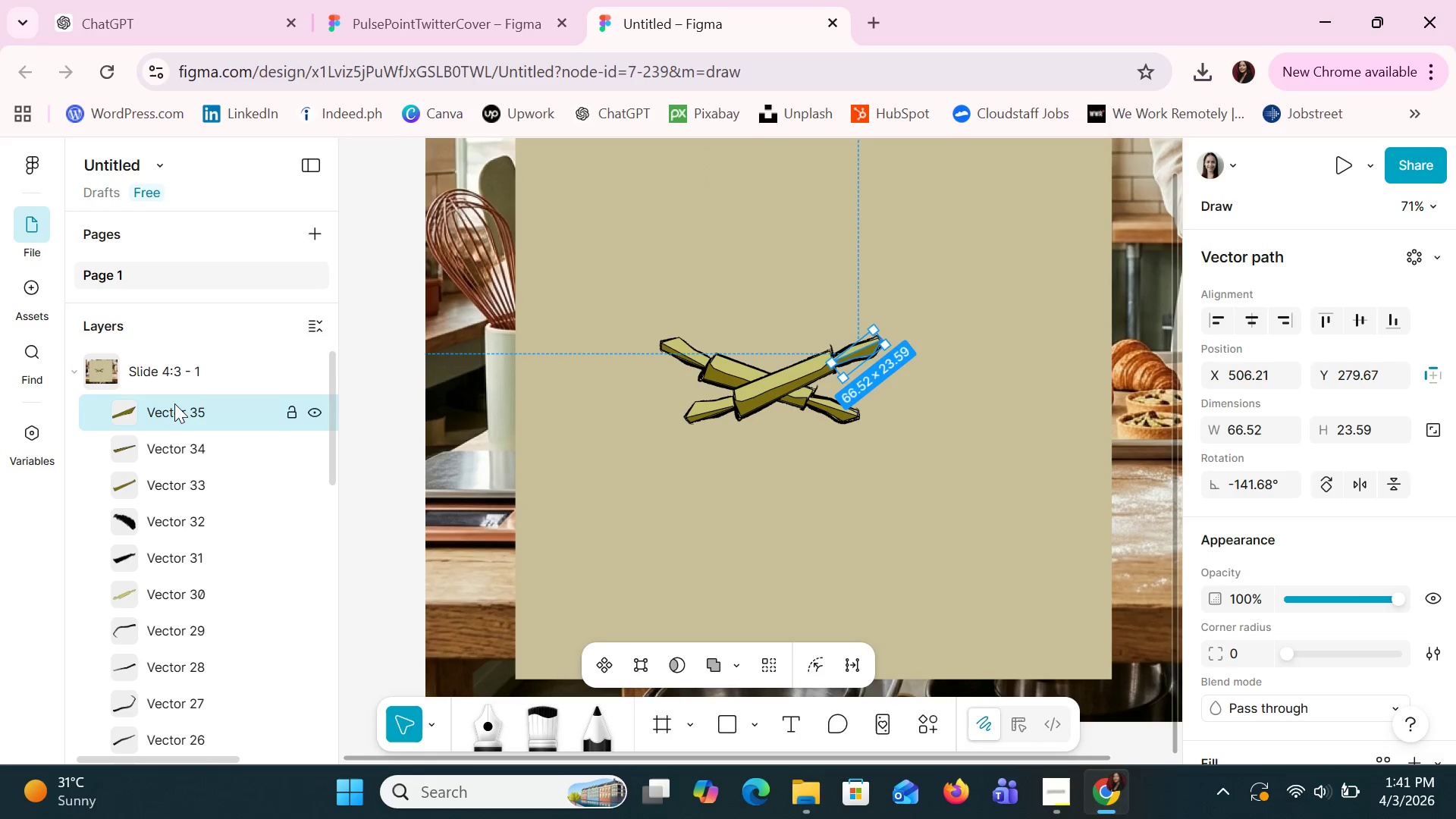 
hold_key(key=ShiftLeft, duration=1.5)
left_click([170, 440])
 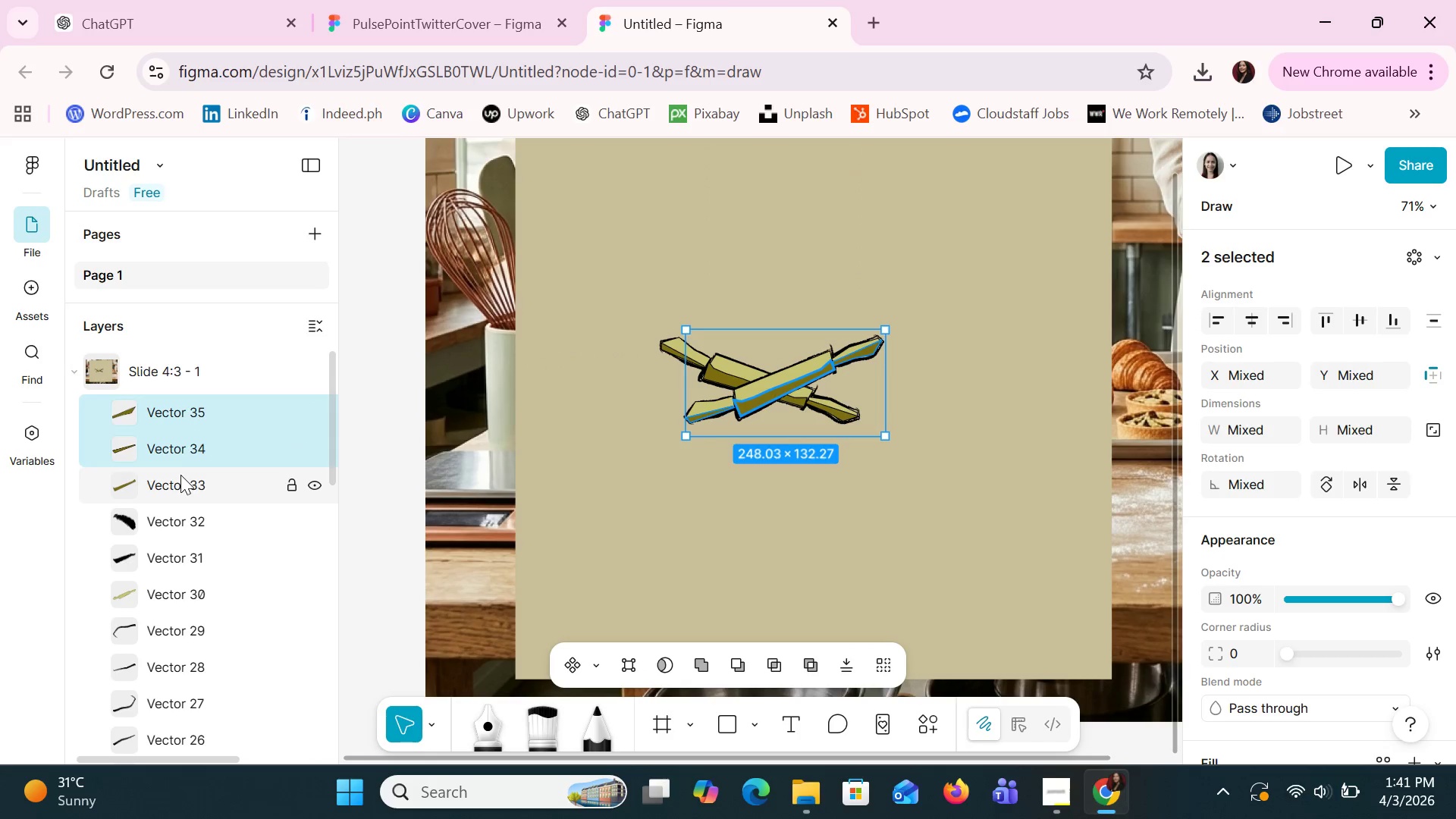 
hold_key(key=ShiftLeft, duration=1.5)
left_click([189, 523])
 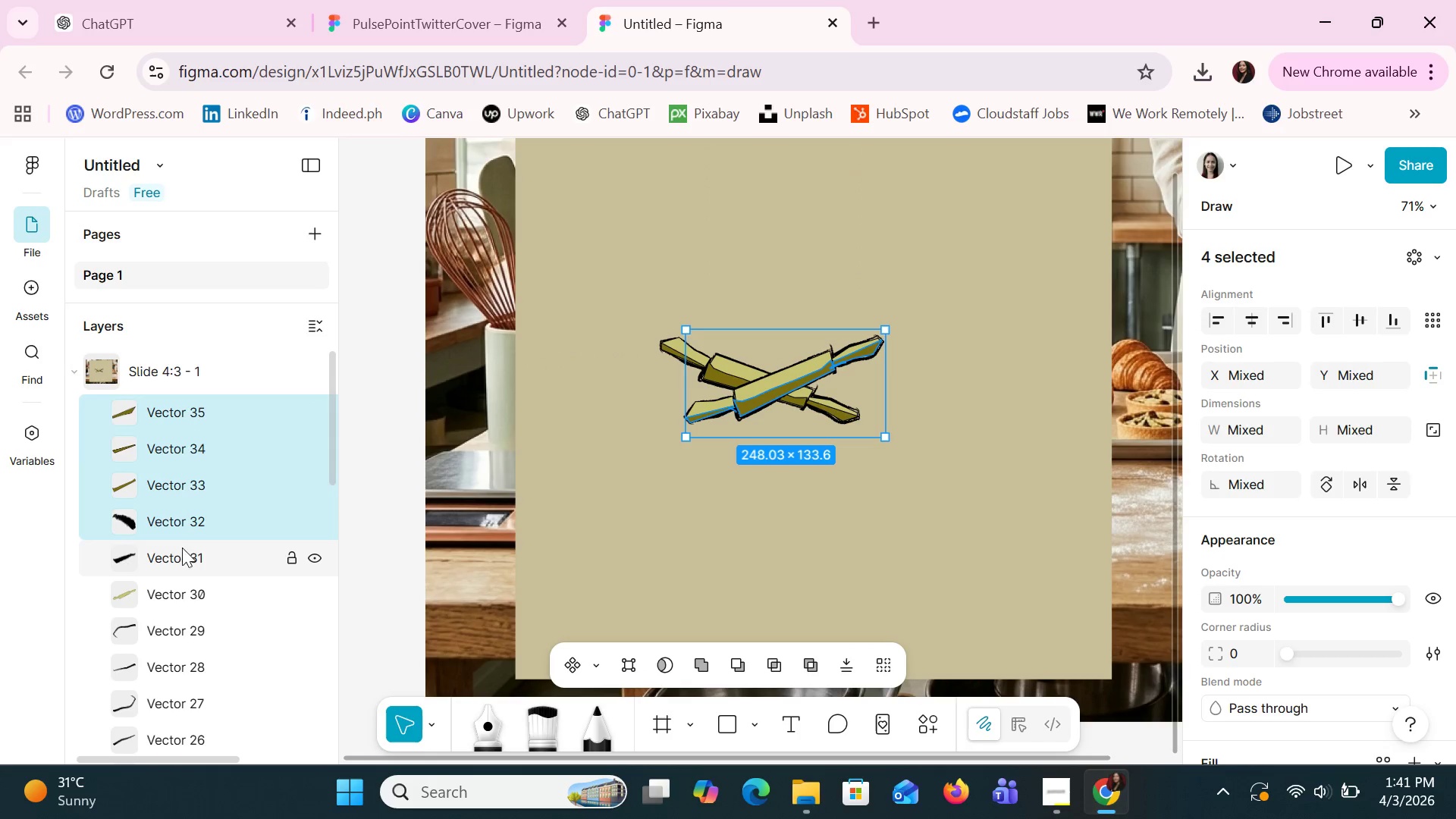 
hold_key(key=ShiftLeft, duration=1.5)
left_click([180, 555])
 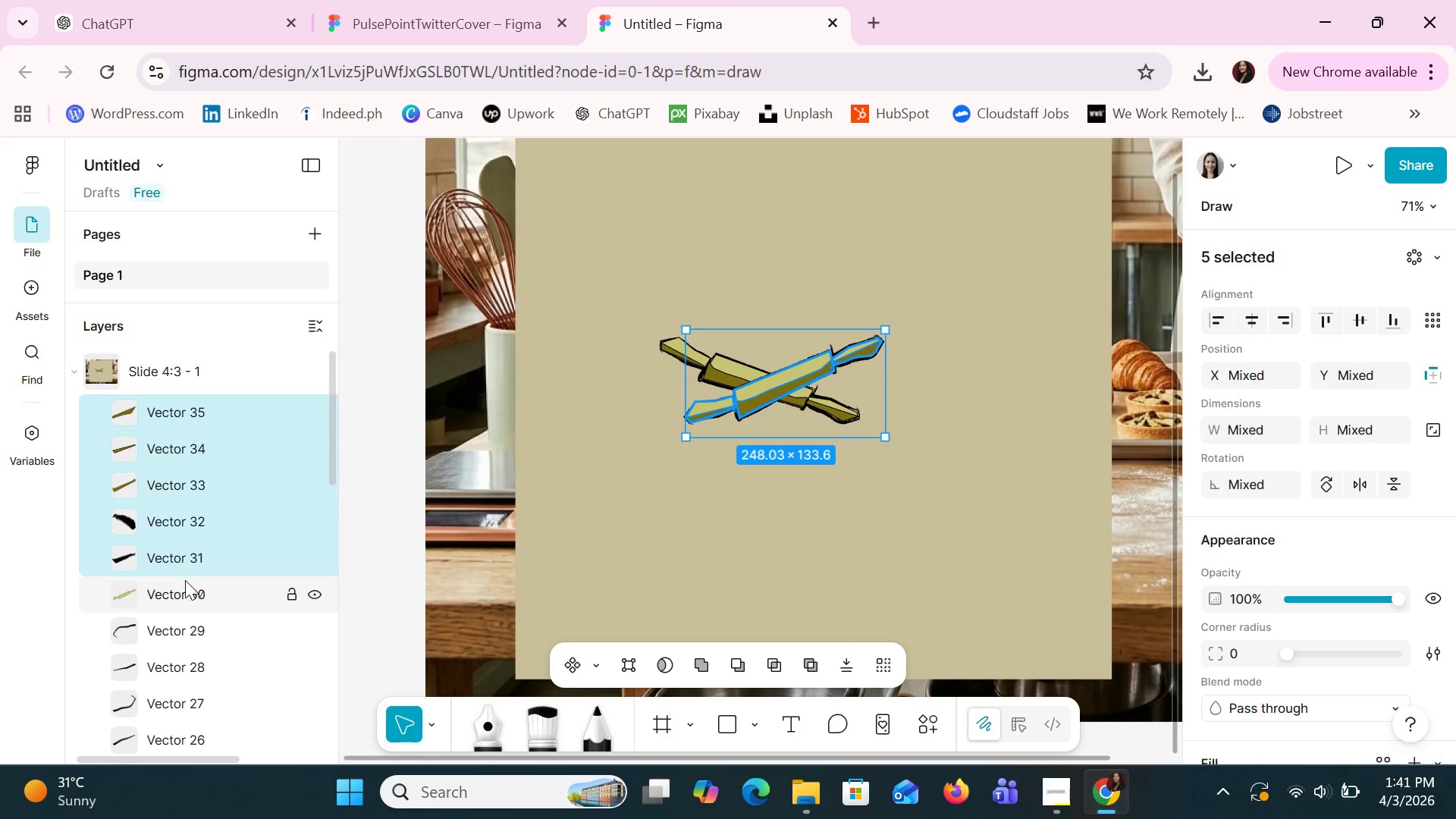 
left_click([184, 598])
 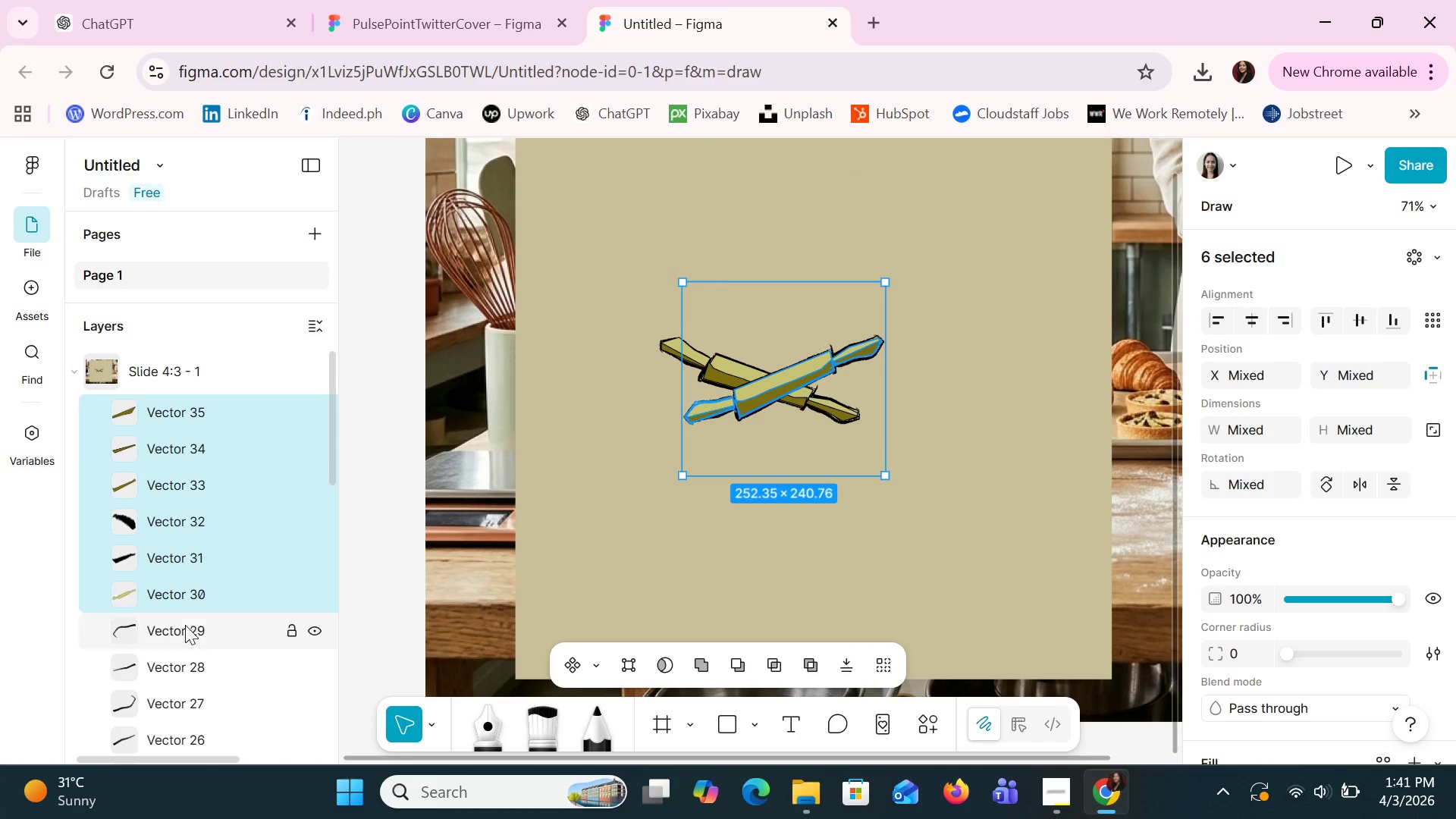 
hold_key(key=ShiftLeft, duration=1.52)
left_click([180, 627])
 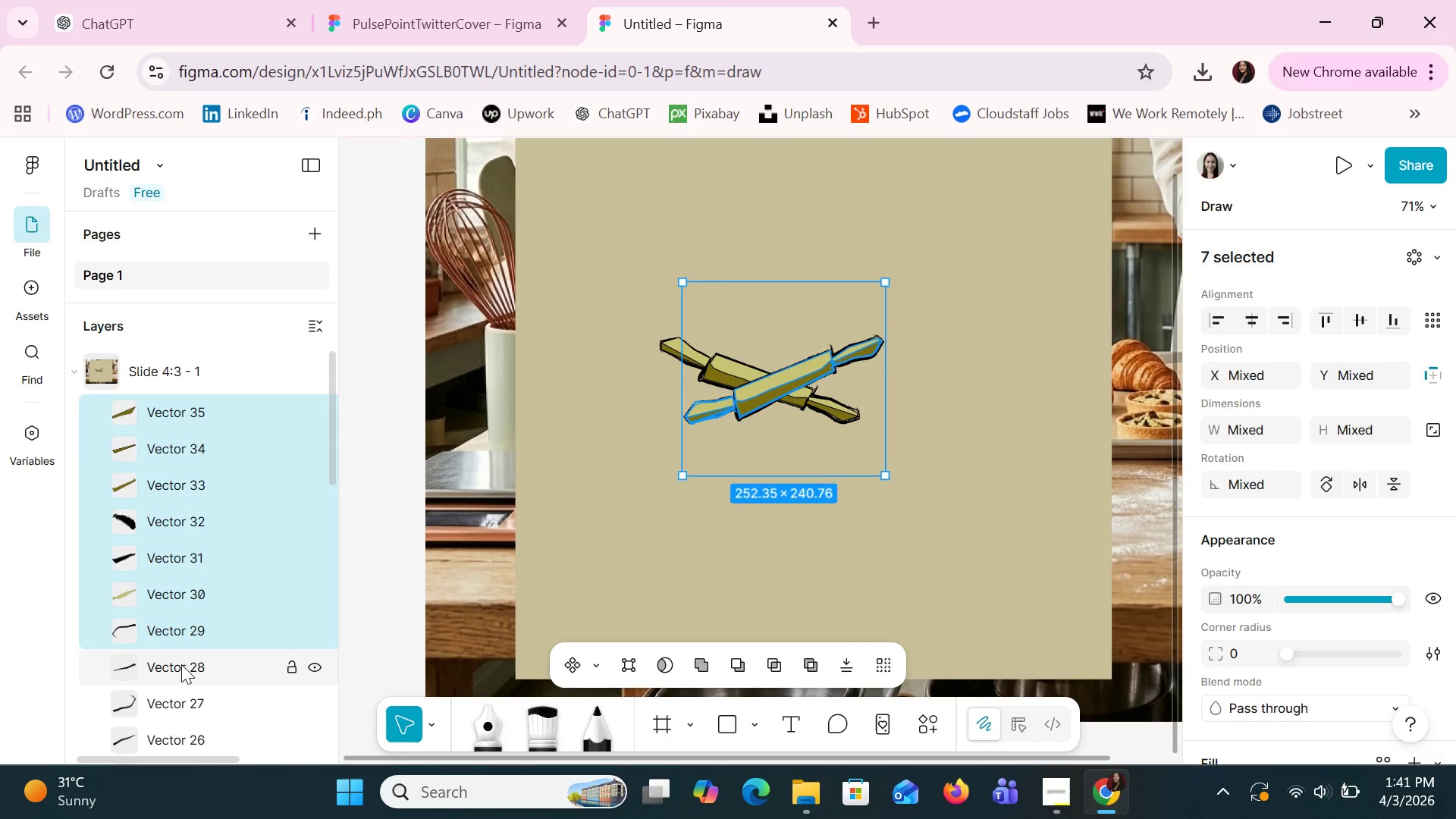 
left_click([181, 664])
 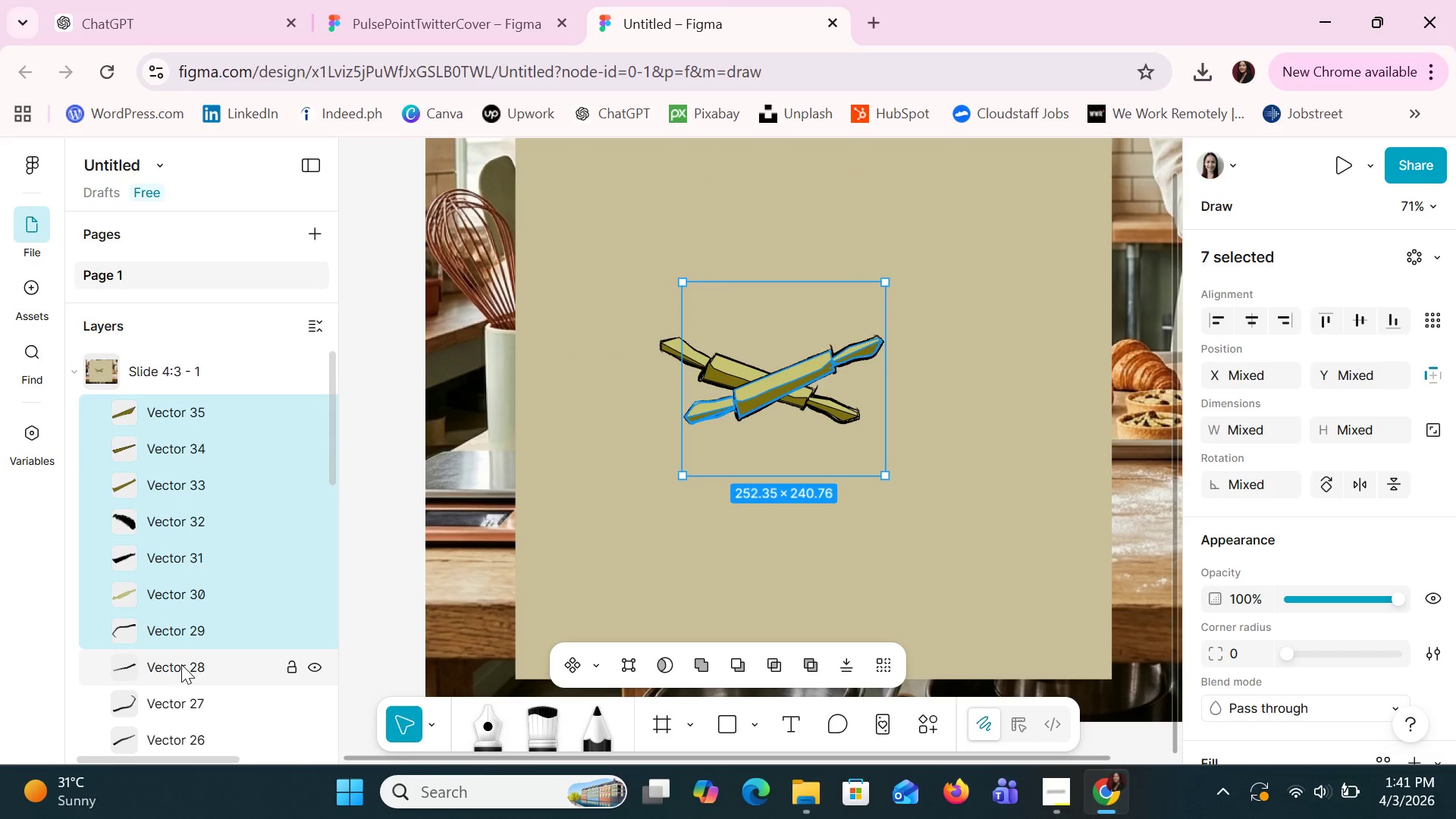 
hold_key(key=ShiftLeft, duration=1.51)
 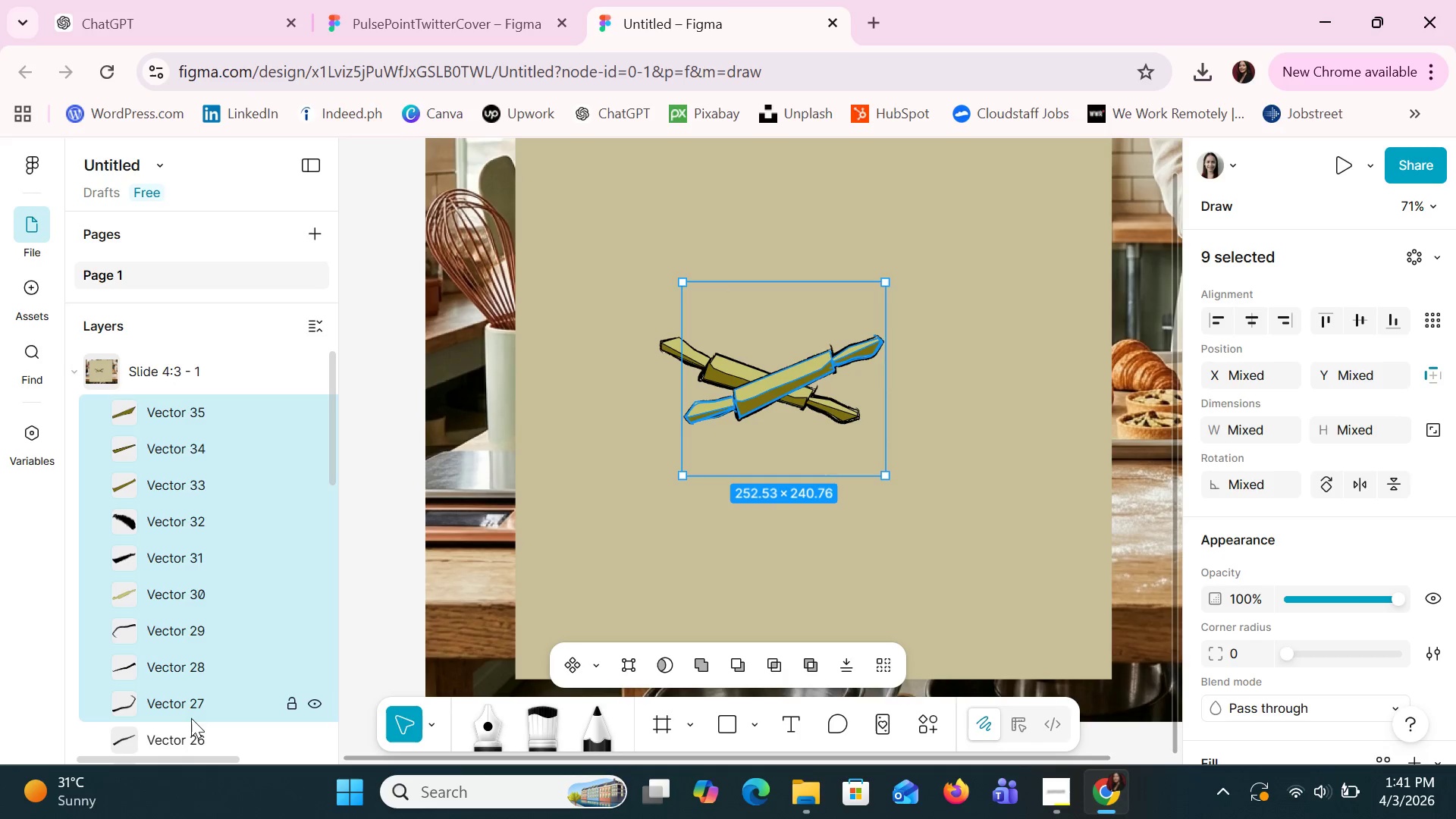 
hold_key(key=ShiftLeft, duration=0.59)
 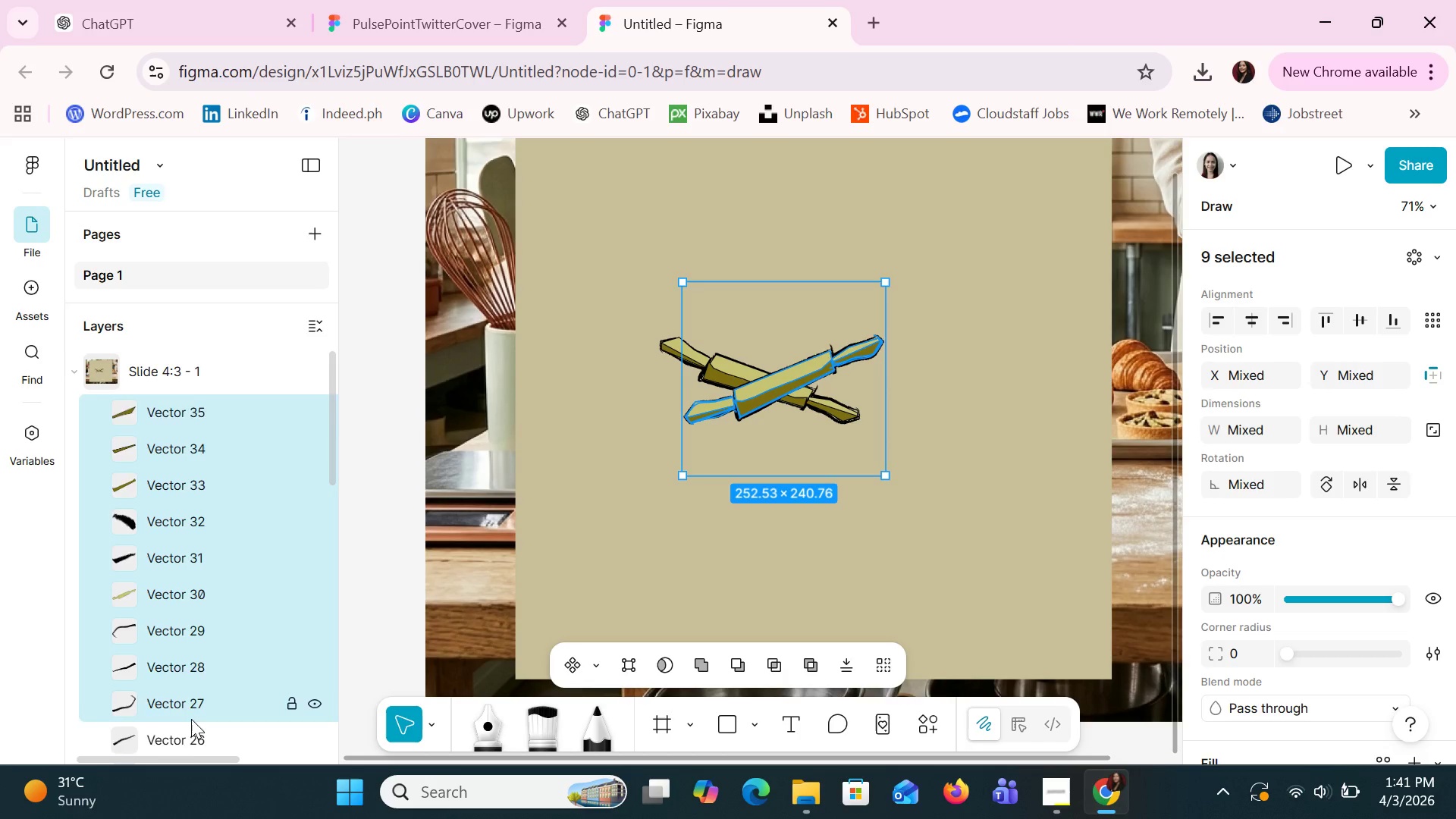 
hold_key(key=ShiftLeft, duration=1.69)
scroll: coordinate [191, 719], scroll_direction: down, amount: 1.0
 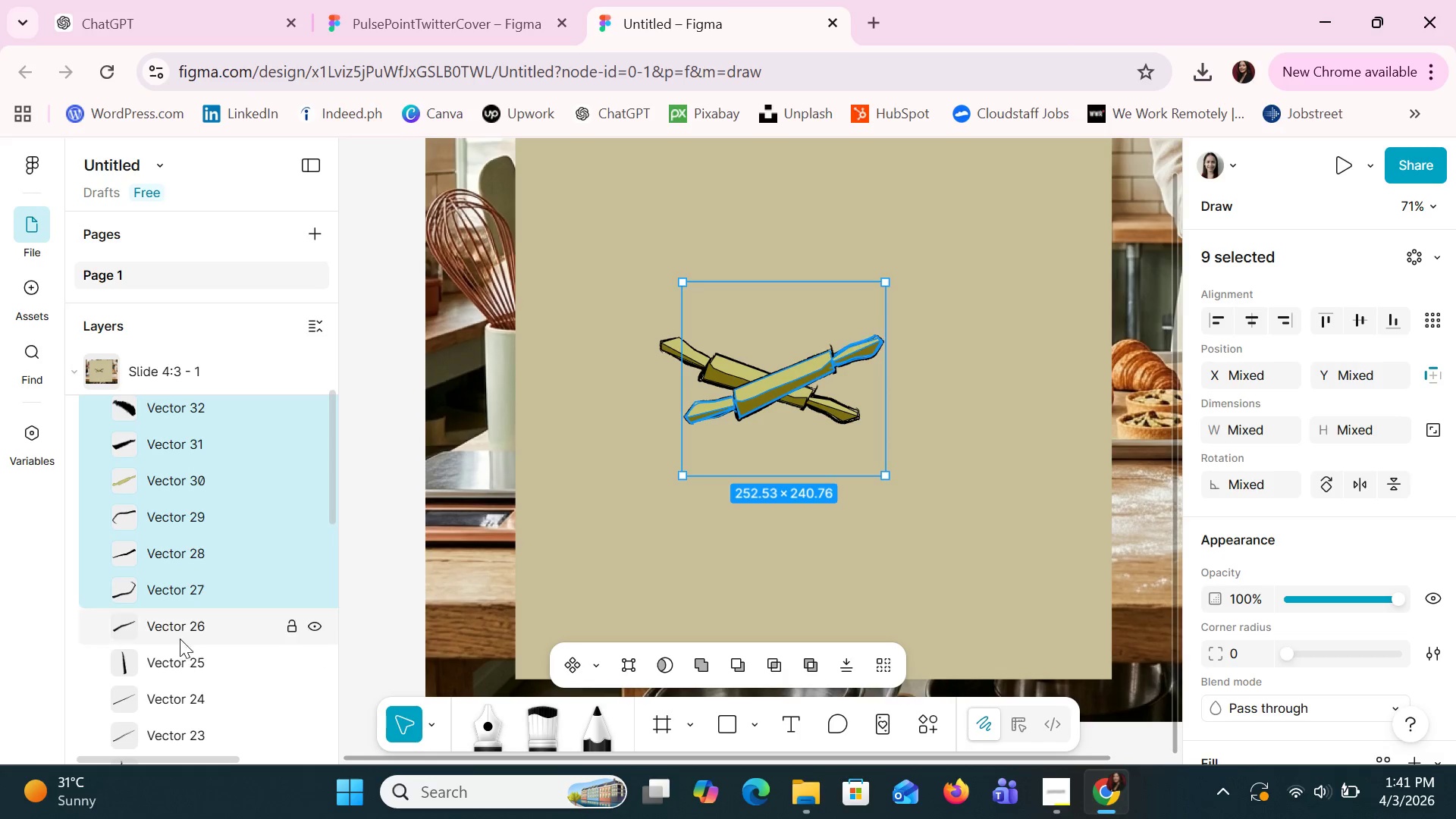 
hold_key(key=ShiftLeft, duration=1.5)
left_click([179, 634])
 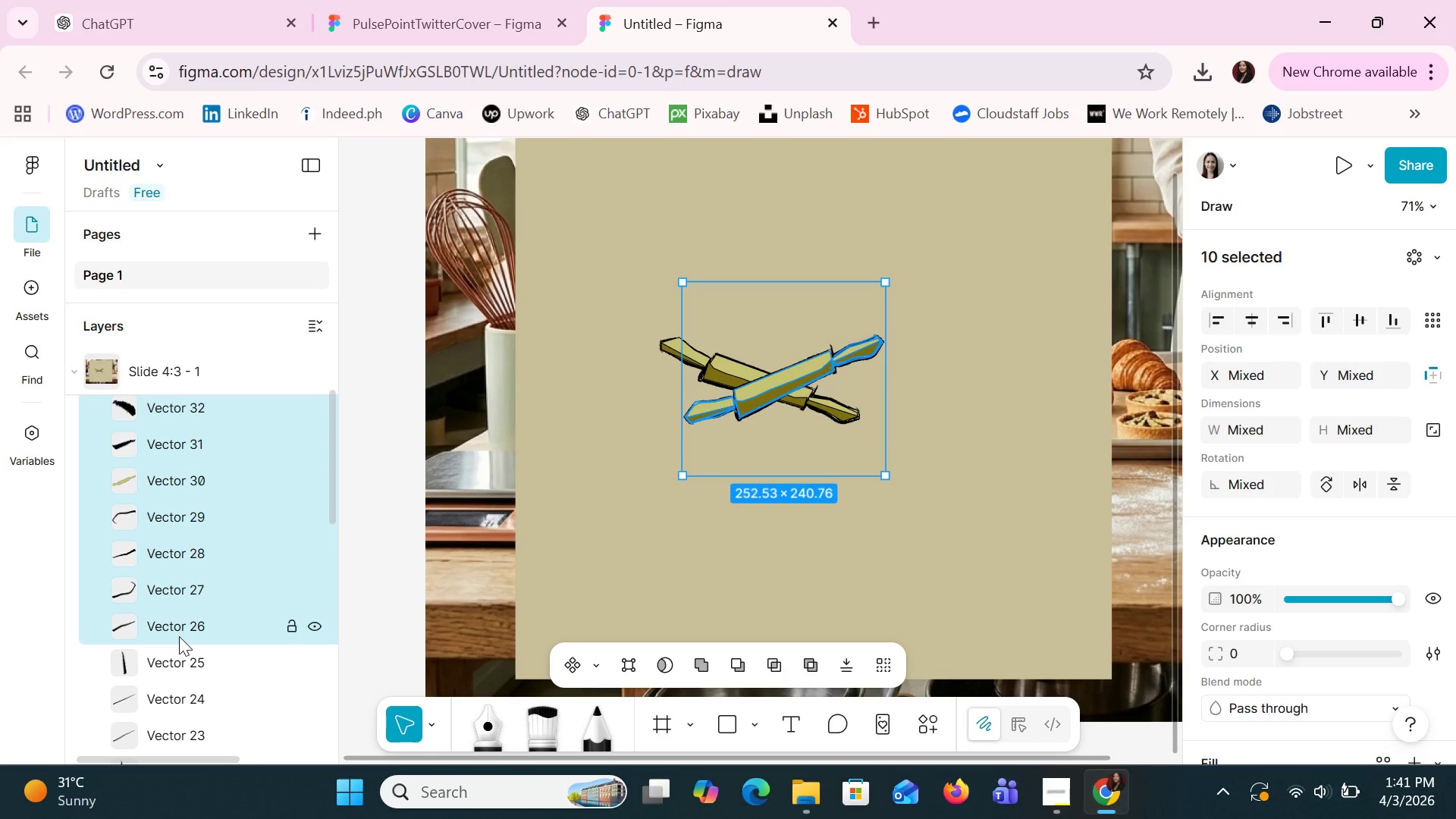 
hold_key(key=ShiftLeft, duration=1.5)
 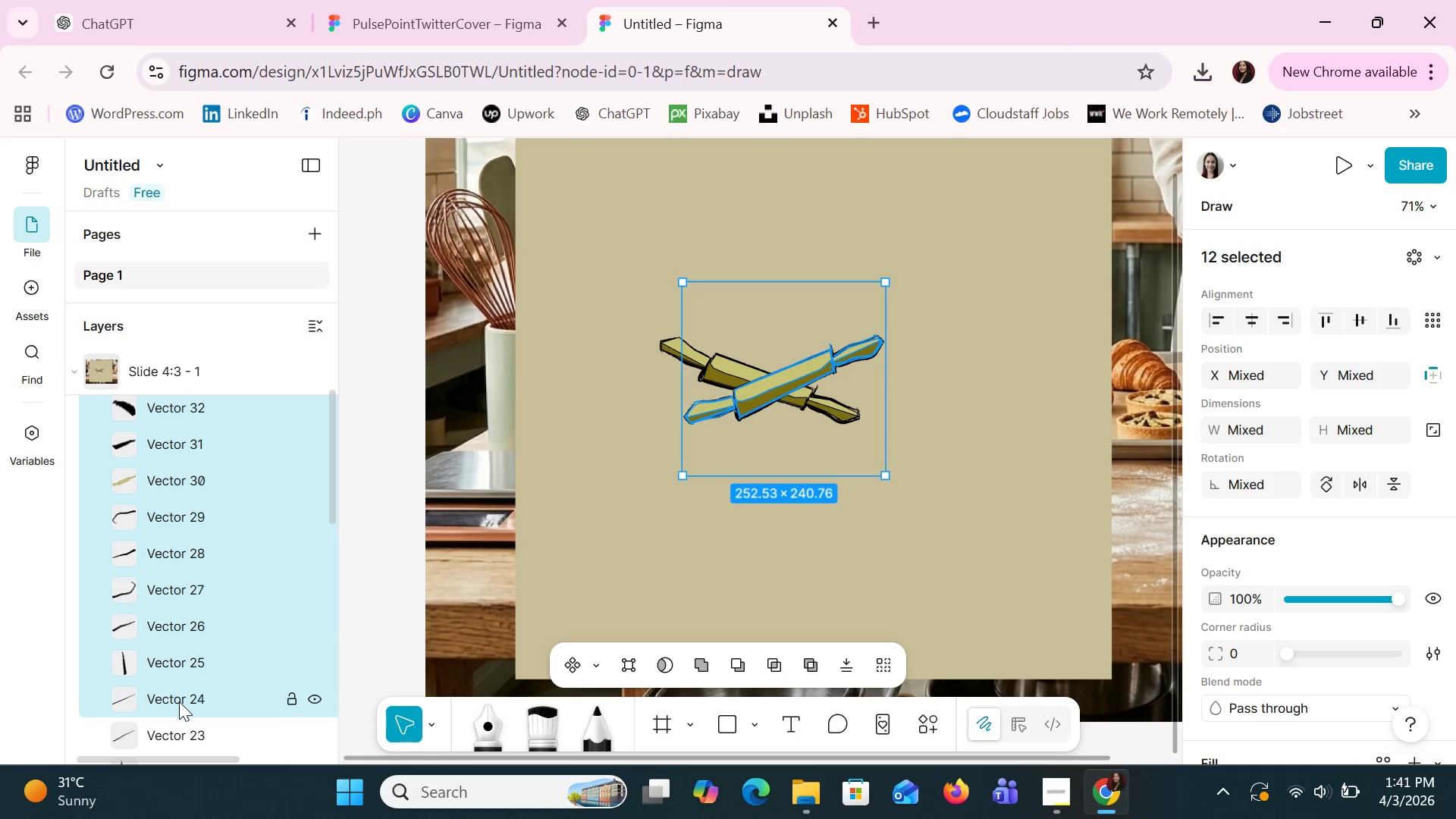 
hold_key(key=ShiftLeft, duration=1.51)
left_click([179, 701])
 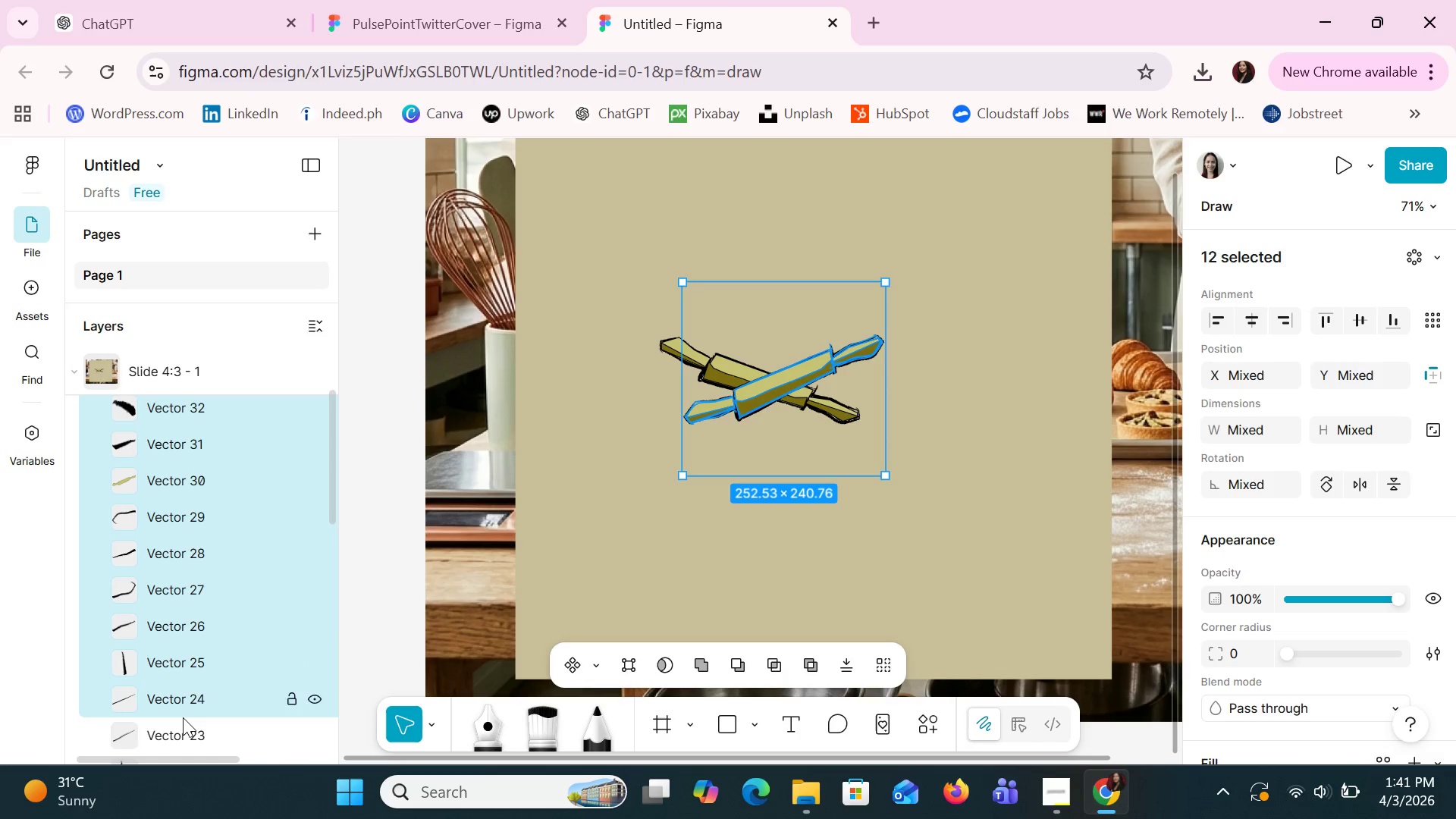 
hold_key(key=ShiftLeft, duration=0.92)
 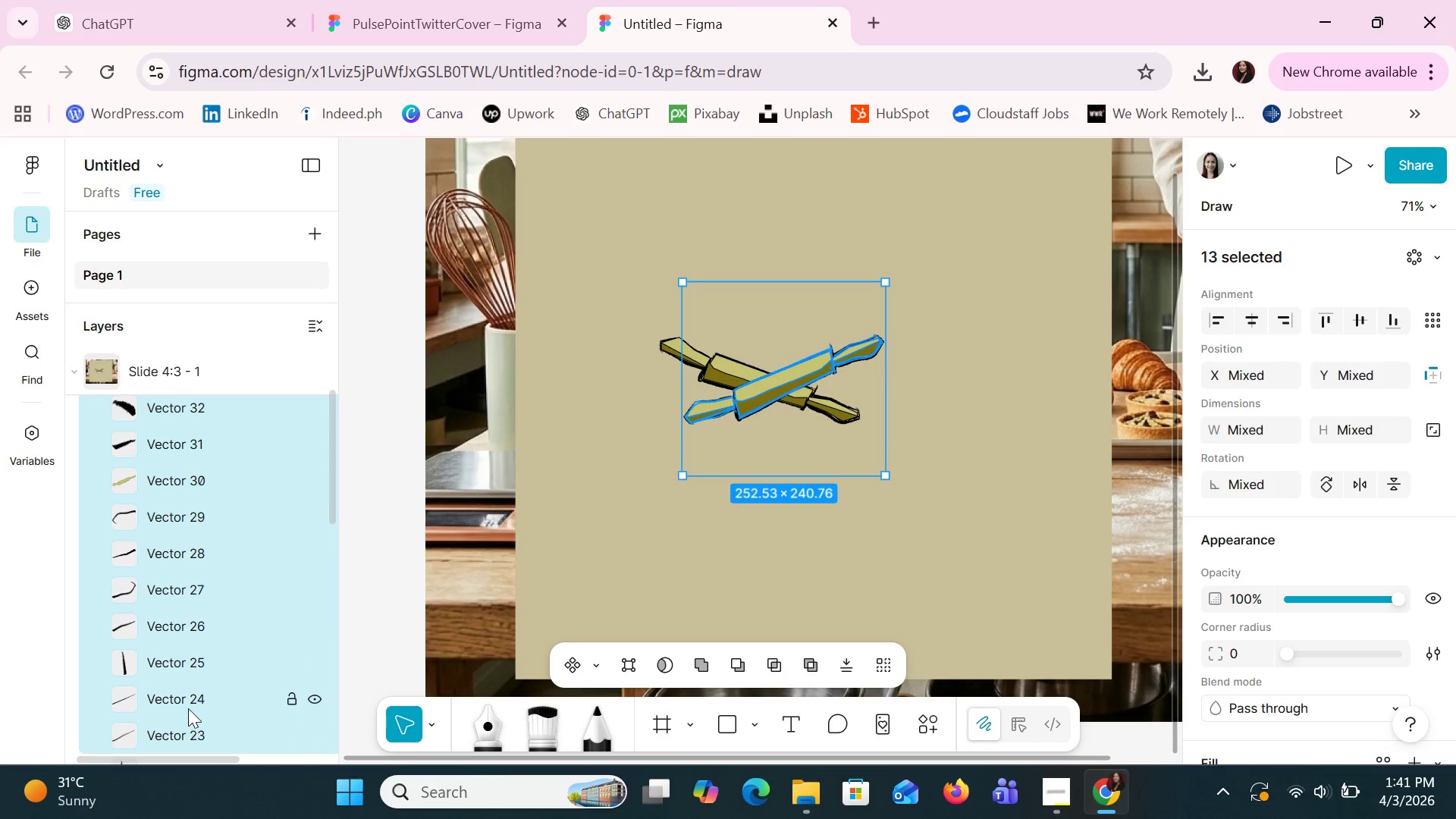 
scroll: coordinate [188, 708], scroll_direction: down, amount: 2.0
 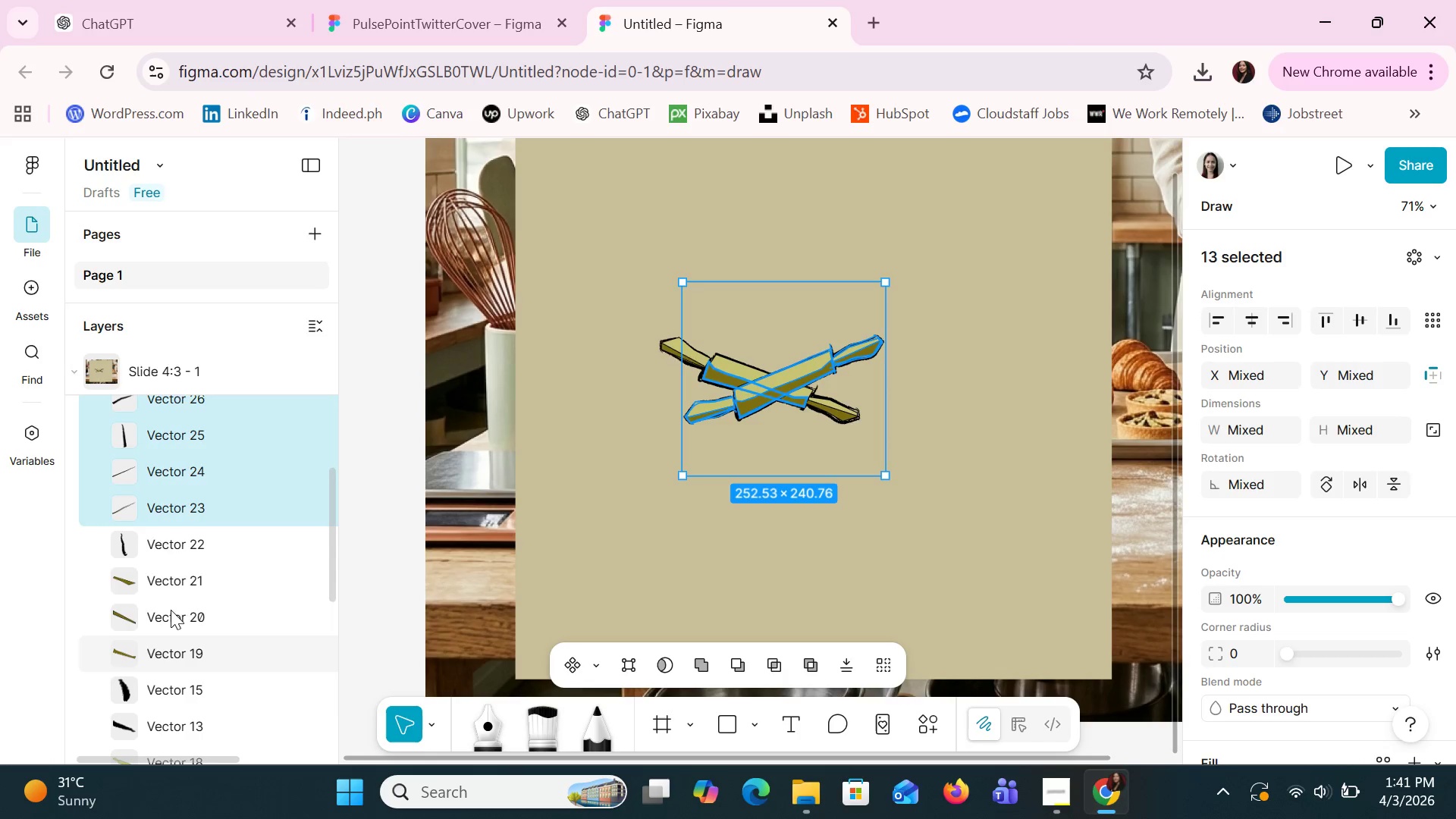 
hold_key(key=ShiftLeft, duration=1.53)
left_click([165, 541])
 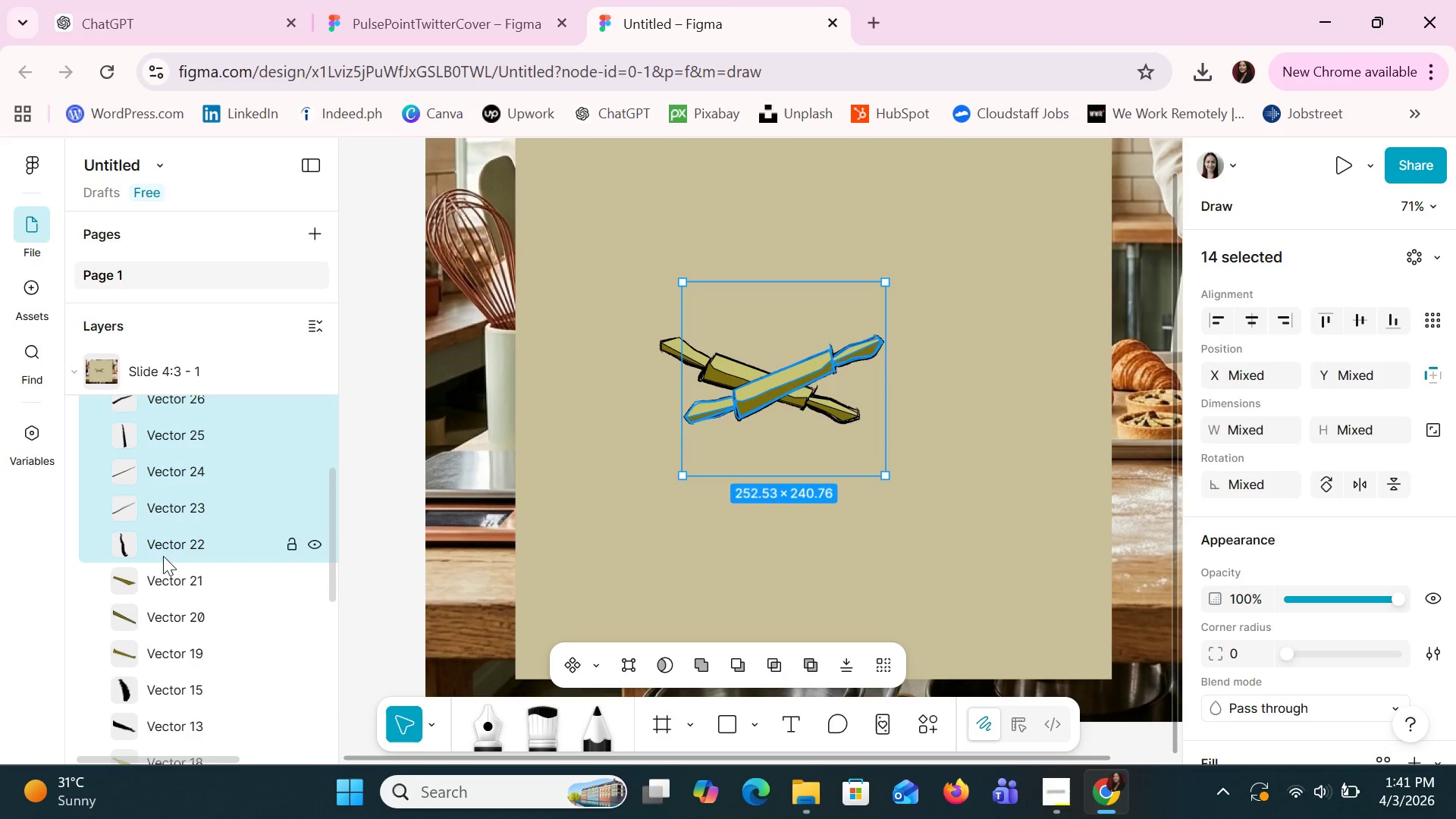 
hold_key(key=ShiftLeft, duration=1.5)
left_click([162, 579])
 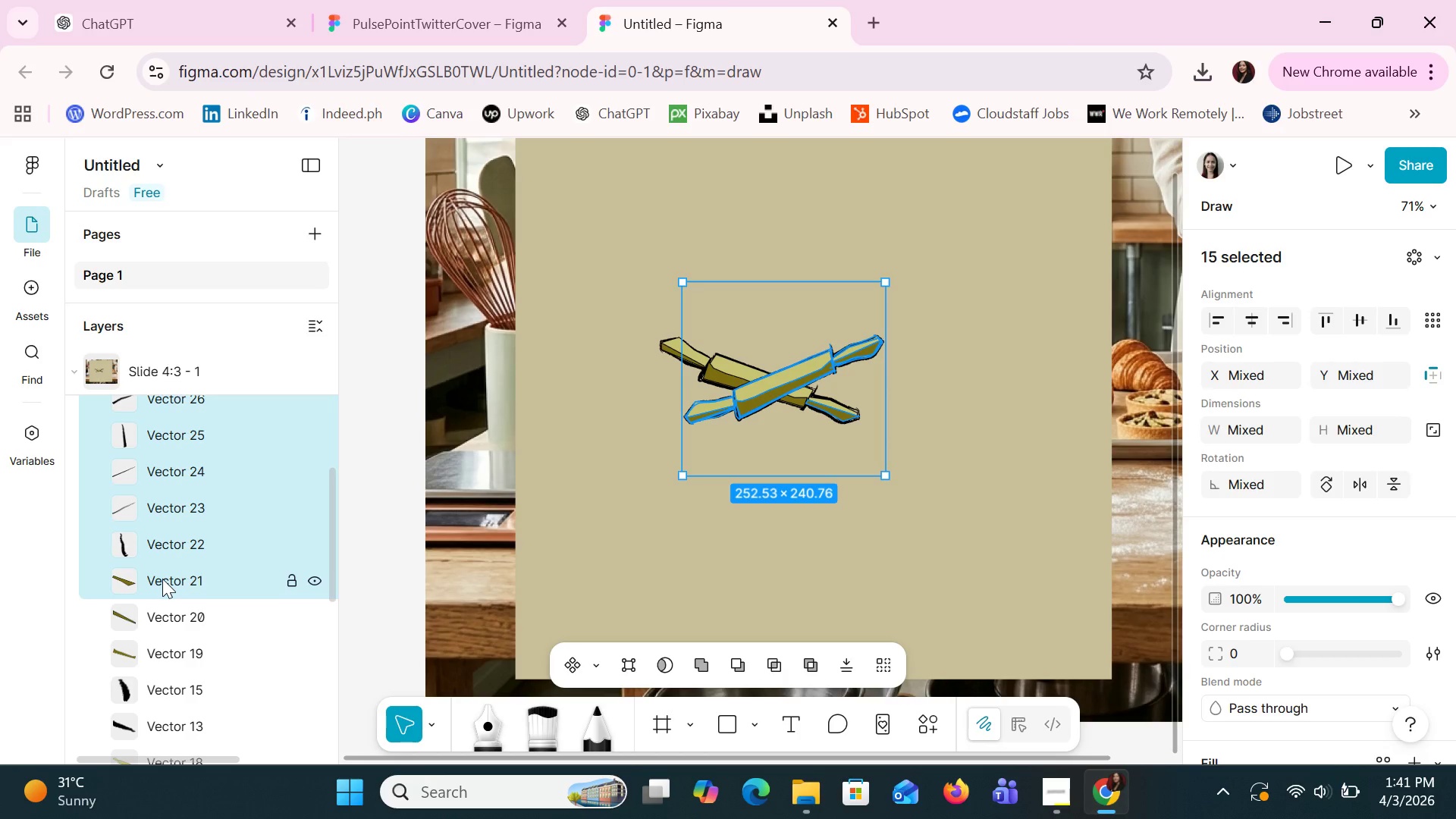 
hold_key(key=ShiftLeft, duration=1.5)
left_click([162, 551])
 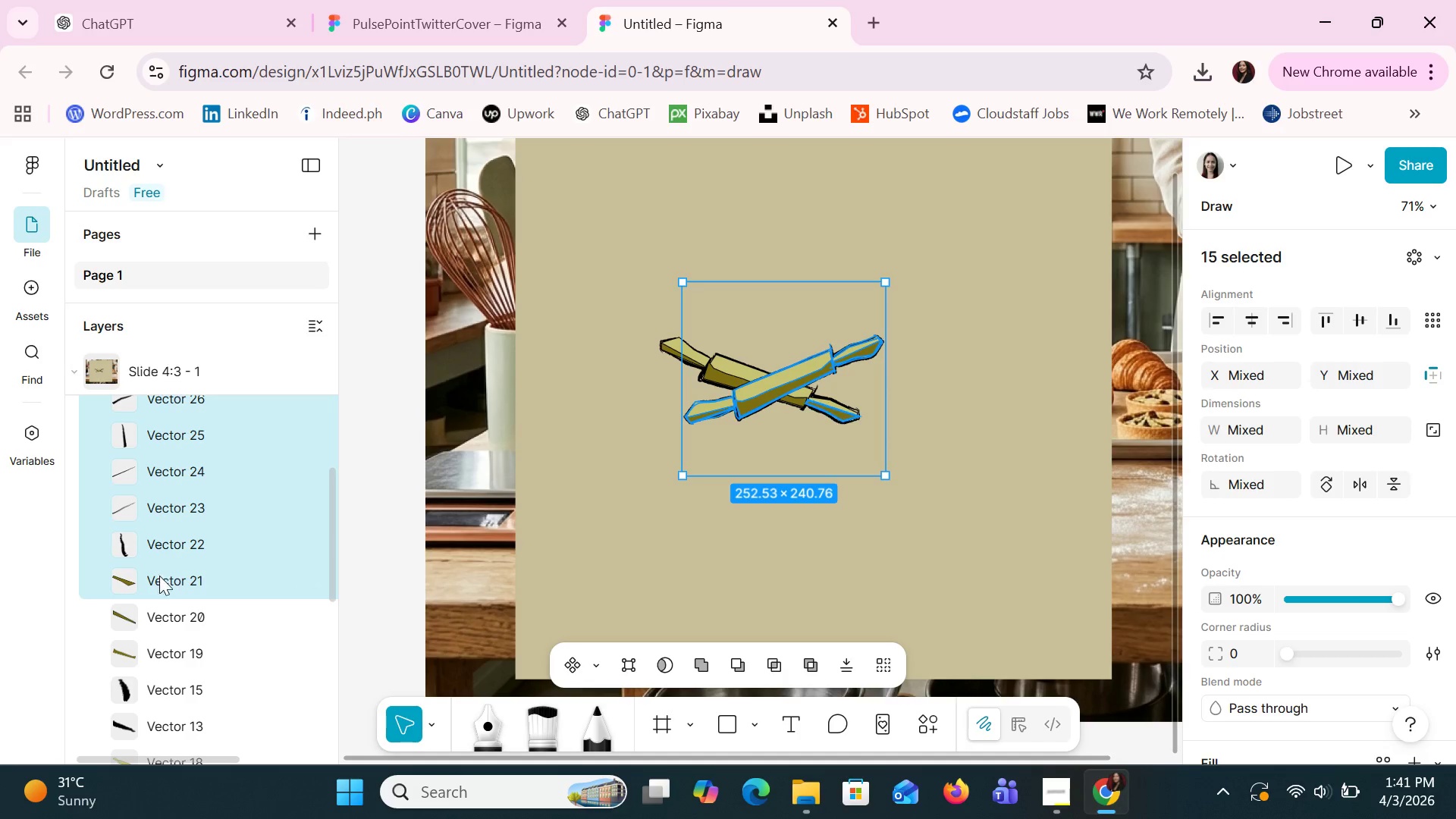 
left_click([162, 585])
 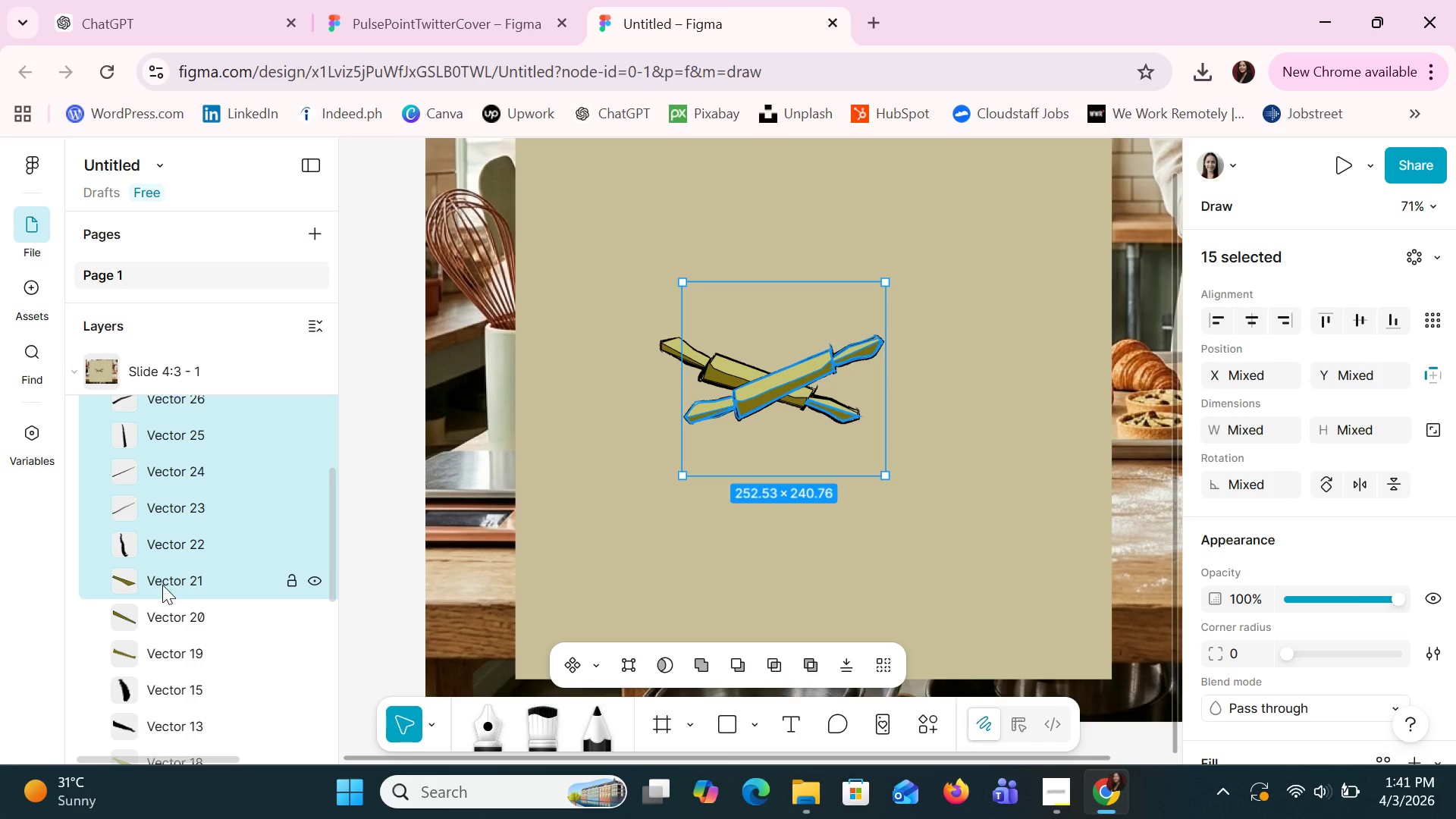 
hold_key(key=ShiftLeft, duration=0.95)
left_click([164, 576])
 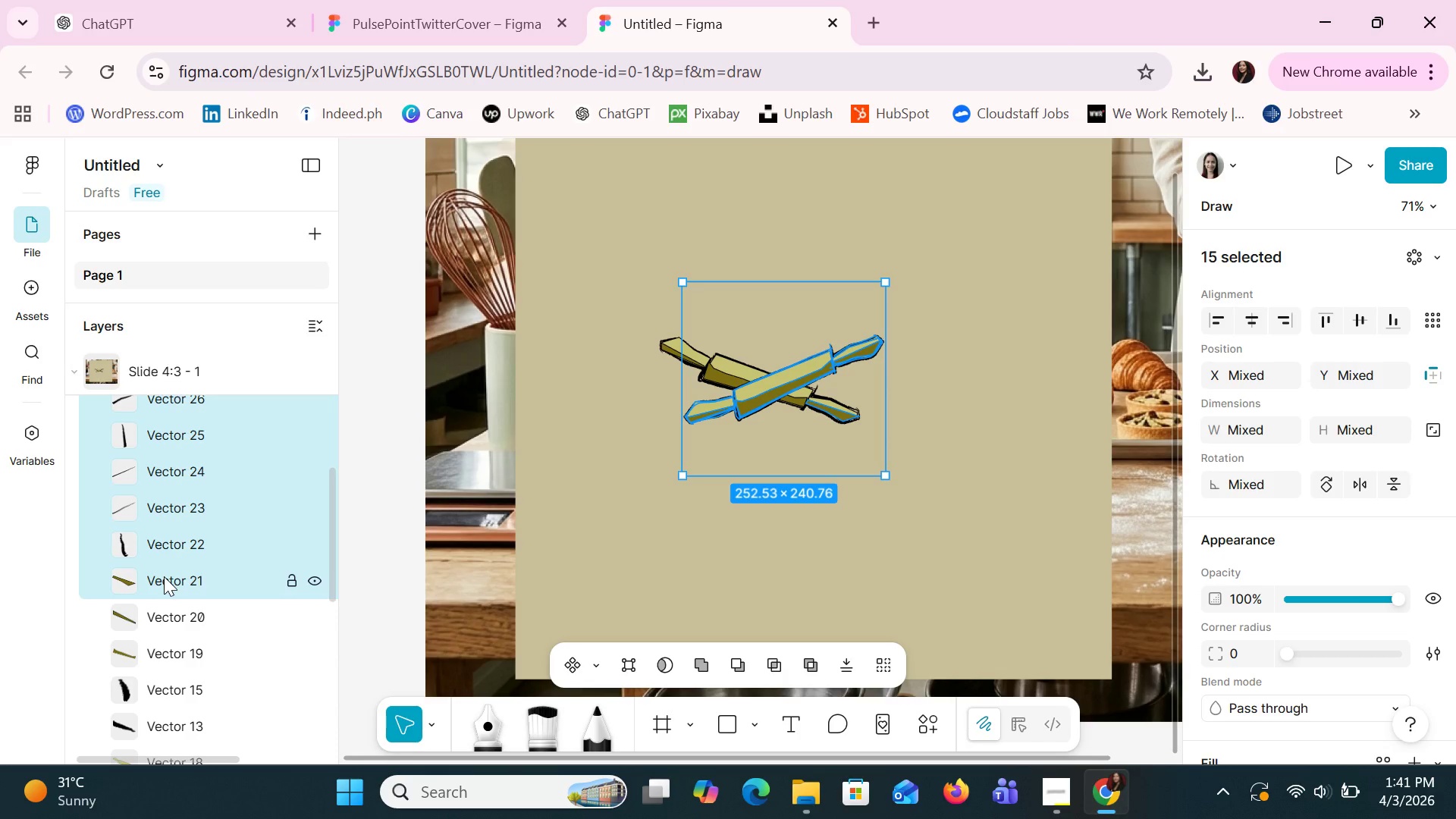 
hold_key(key=ShiftLeft, duration=1.2)
left_click([164, 576])
 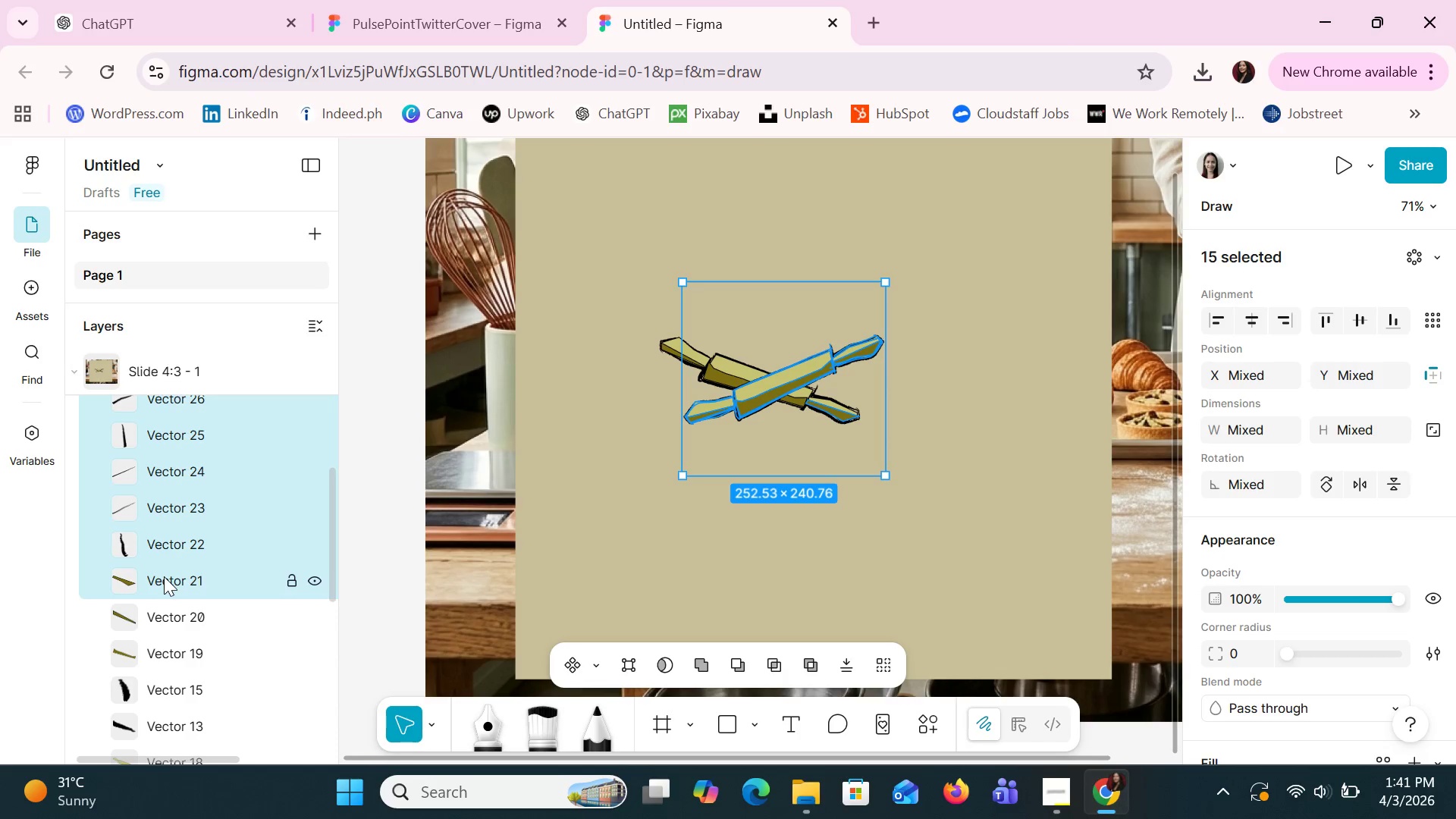 
left_click([164, 576])
 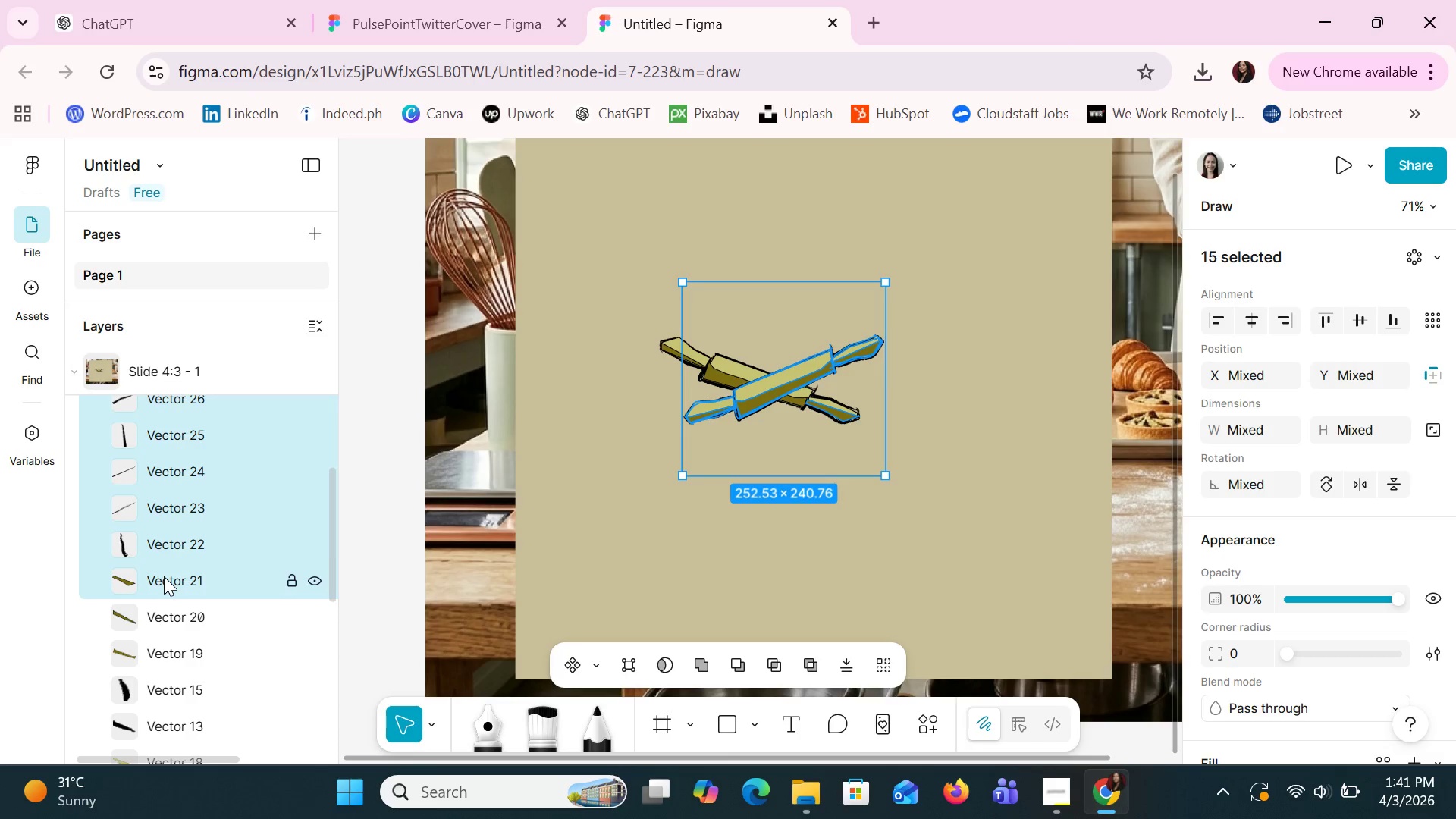 
key(Shift+ShiftLeft)
 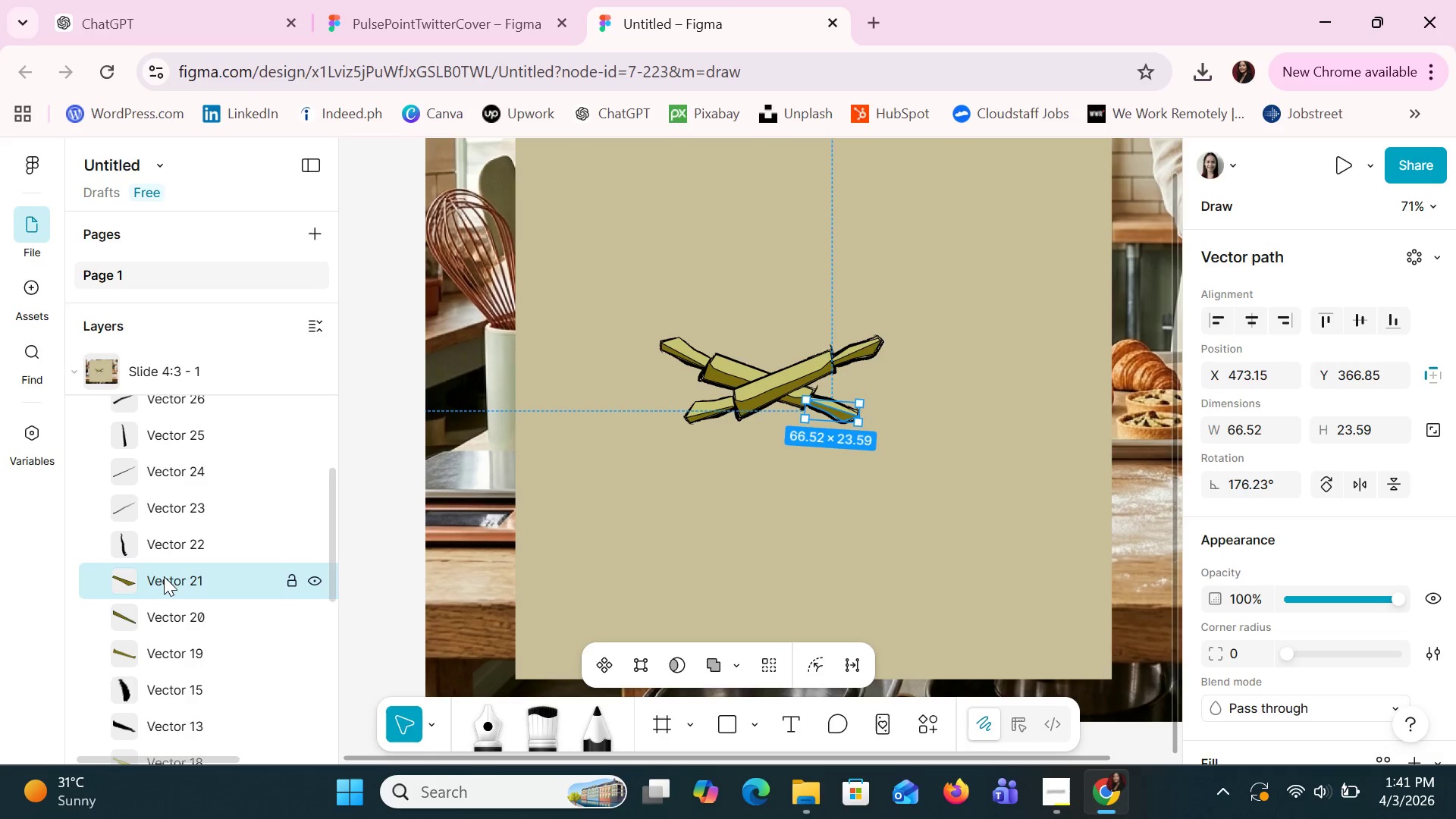 
double_click([164, 576])
 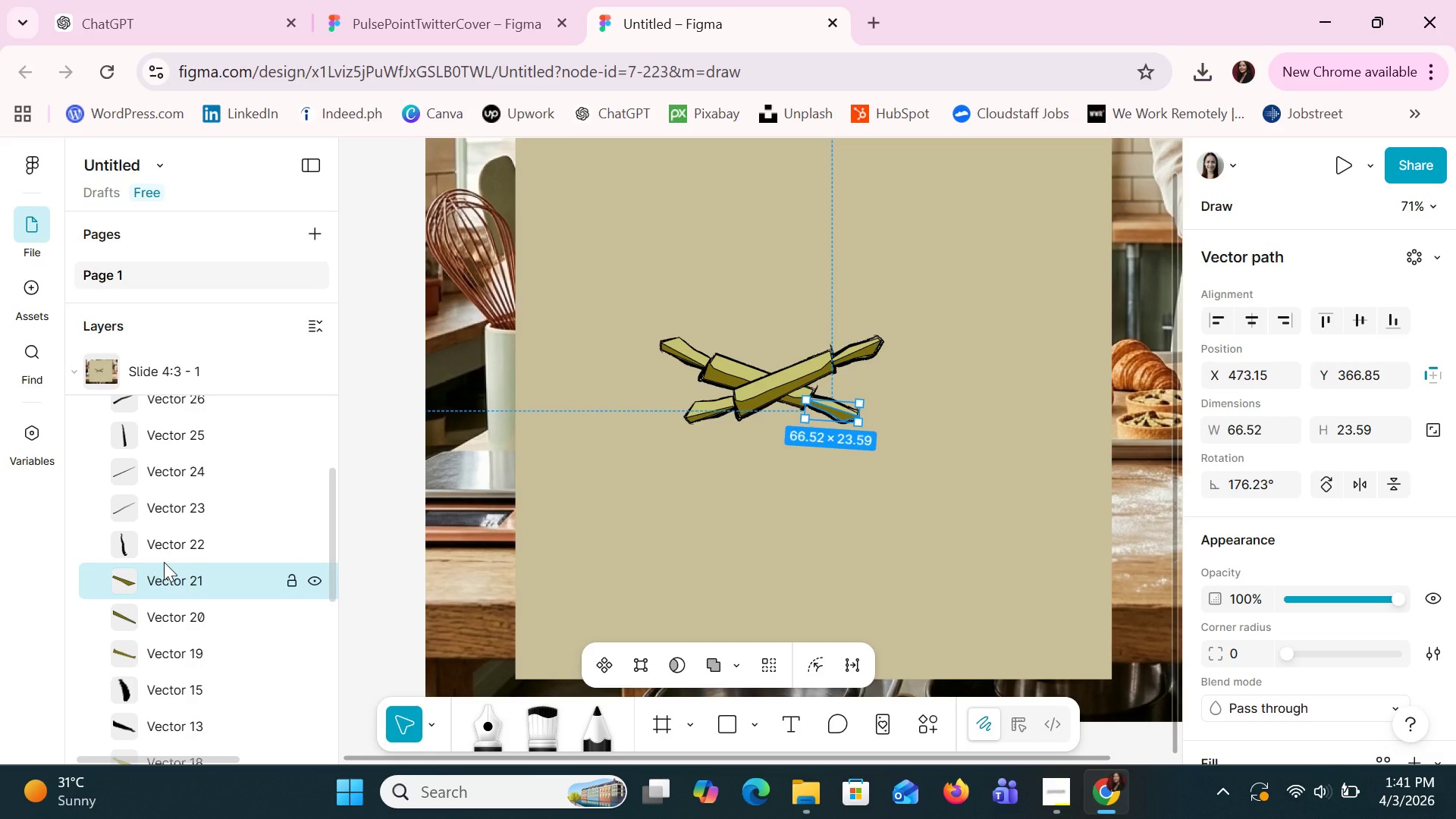 
left_click([164, 562])
 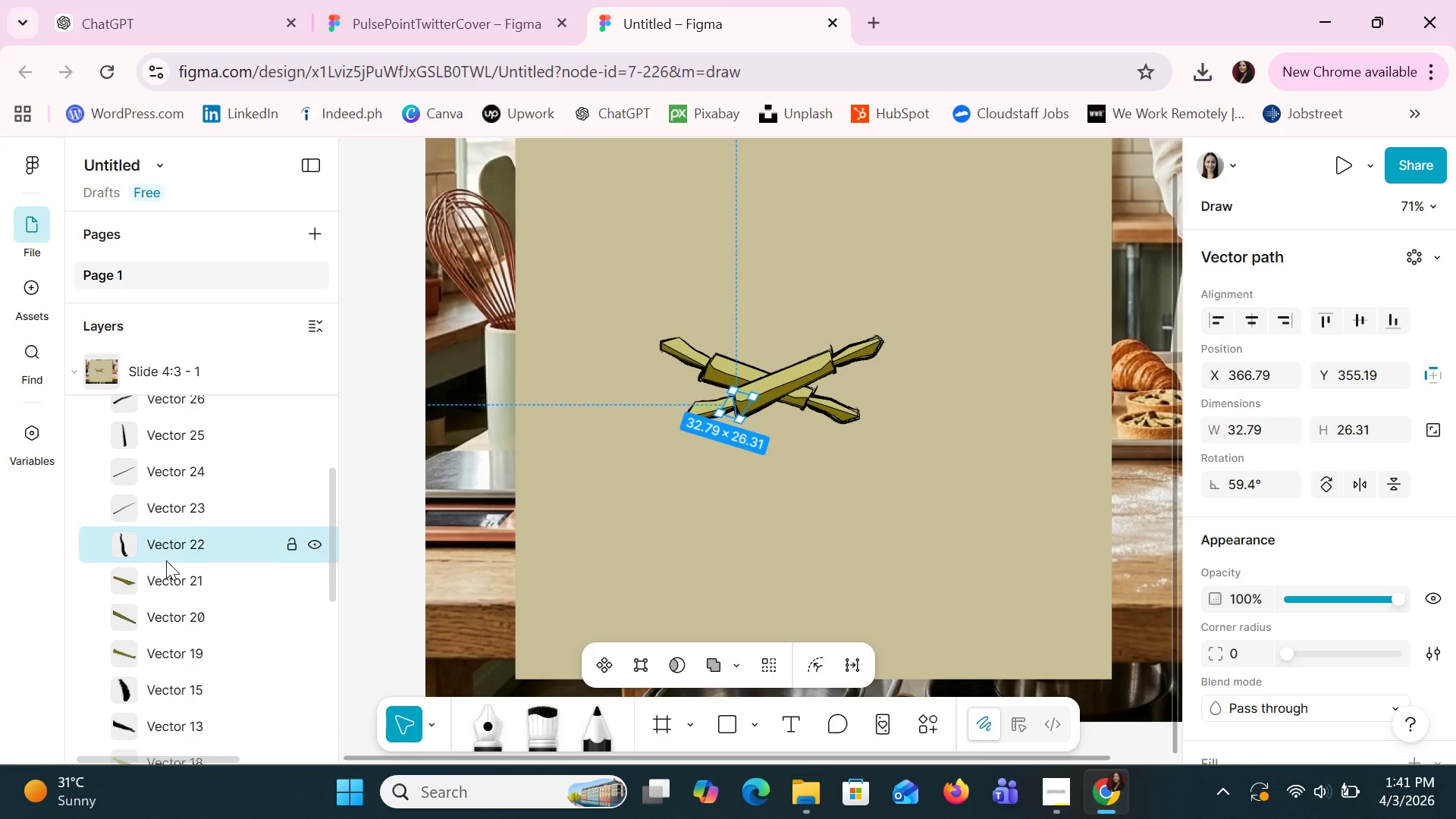 
left_click([170, 586])
 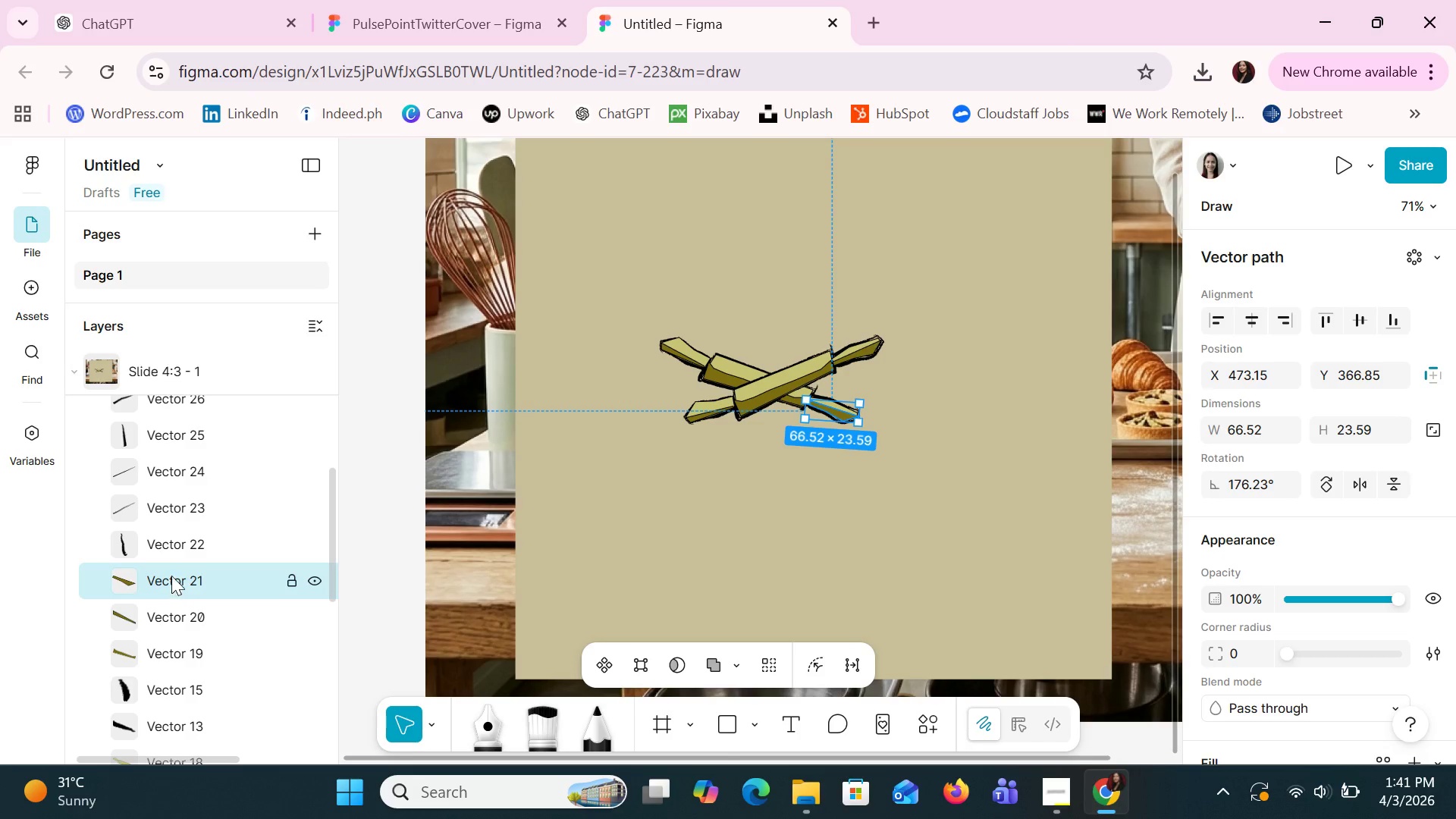 
left_click([173, 551])
 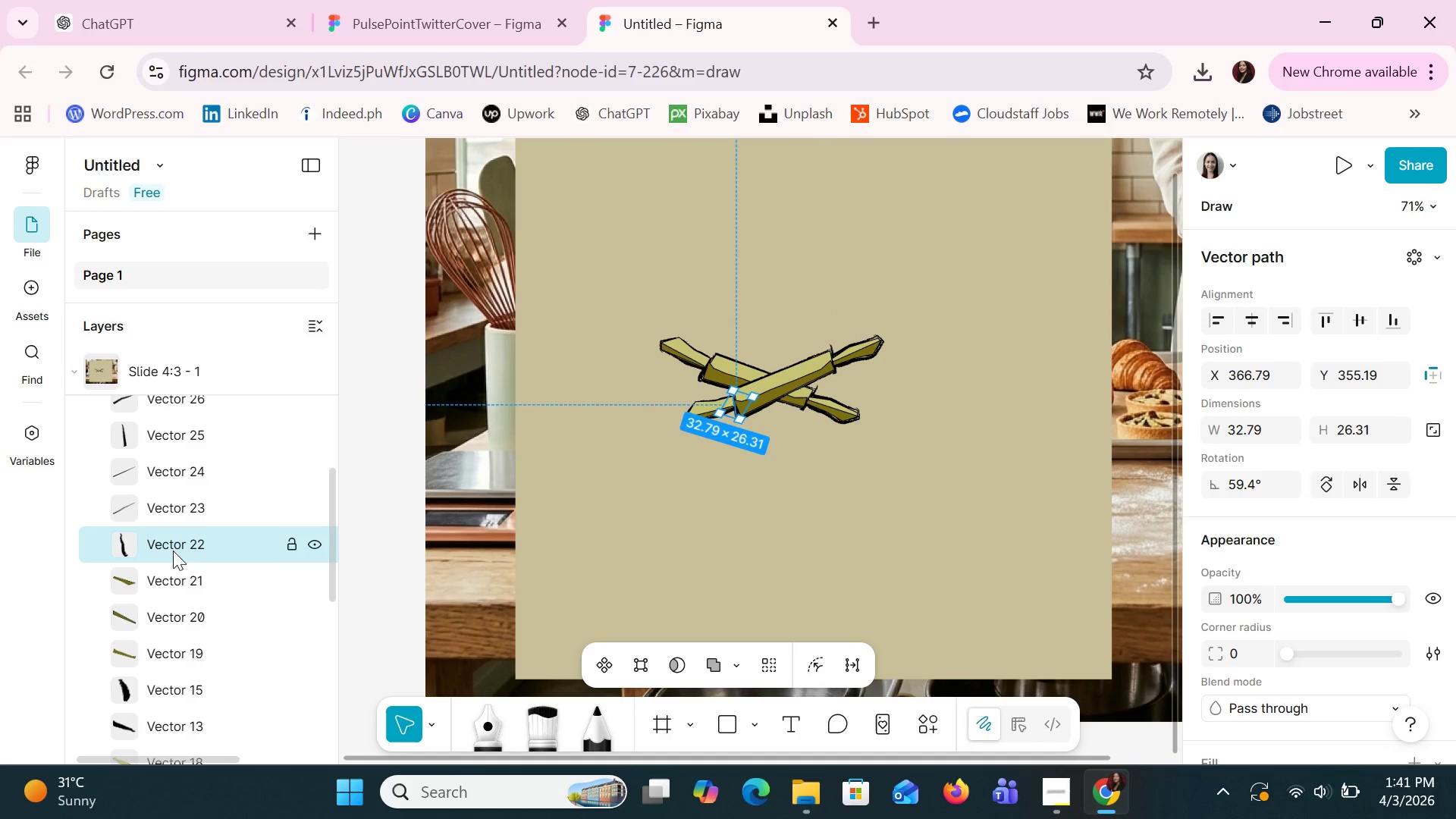 
left_click([175, 579])
 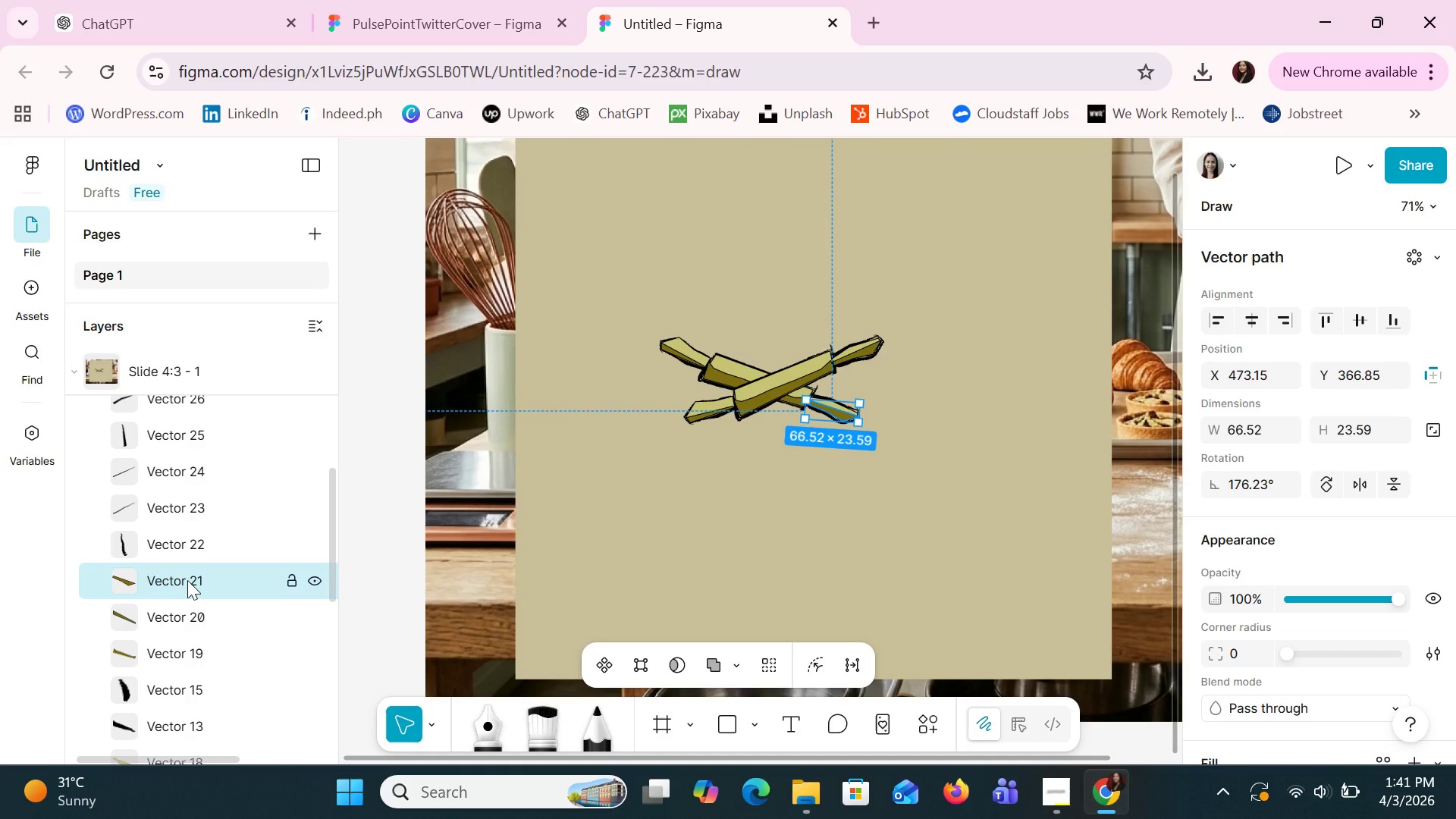 
hold_key(key=ShiftLeft, duration=1.5)
left_click([184, 607])
 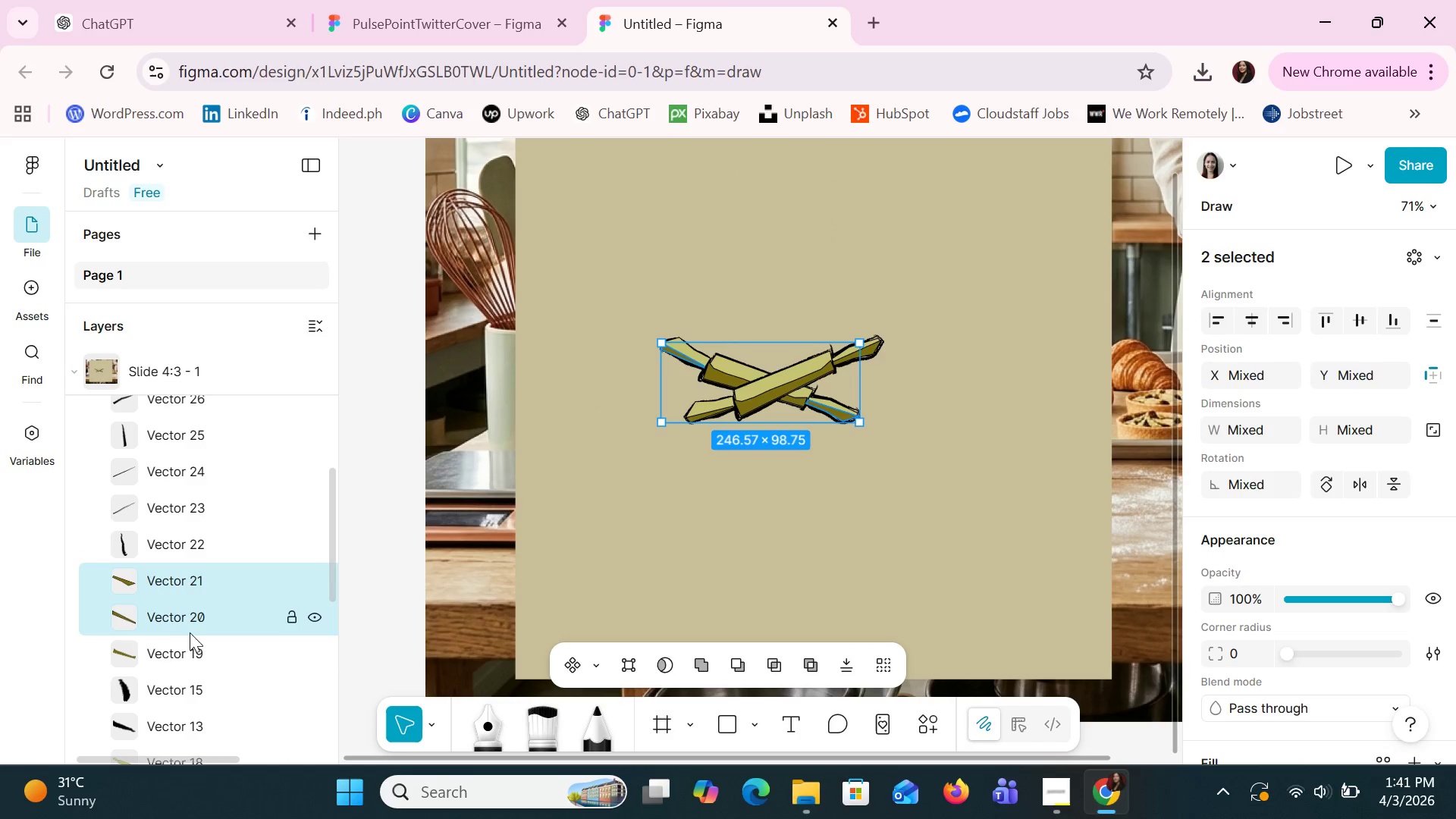 
left_click([191, 642])
 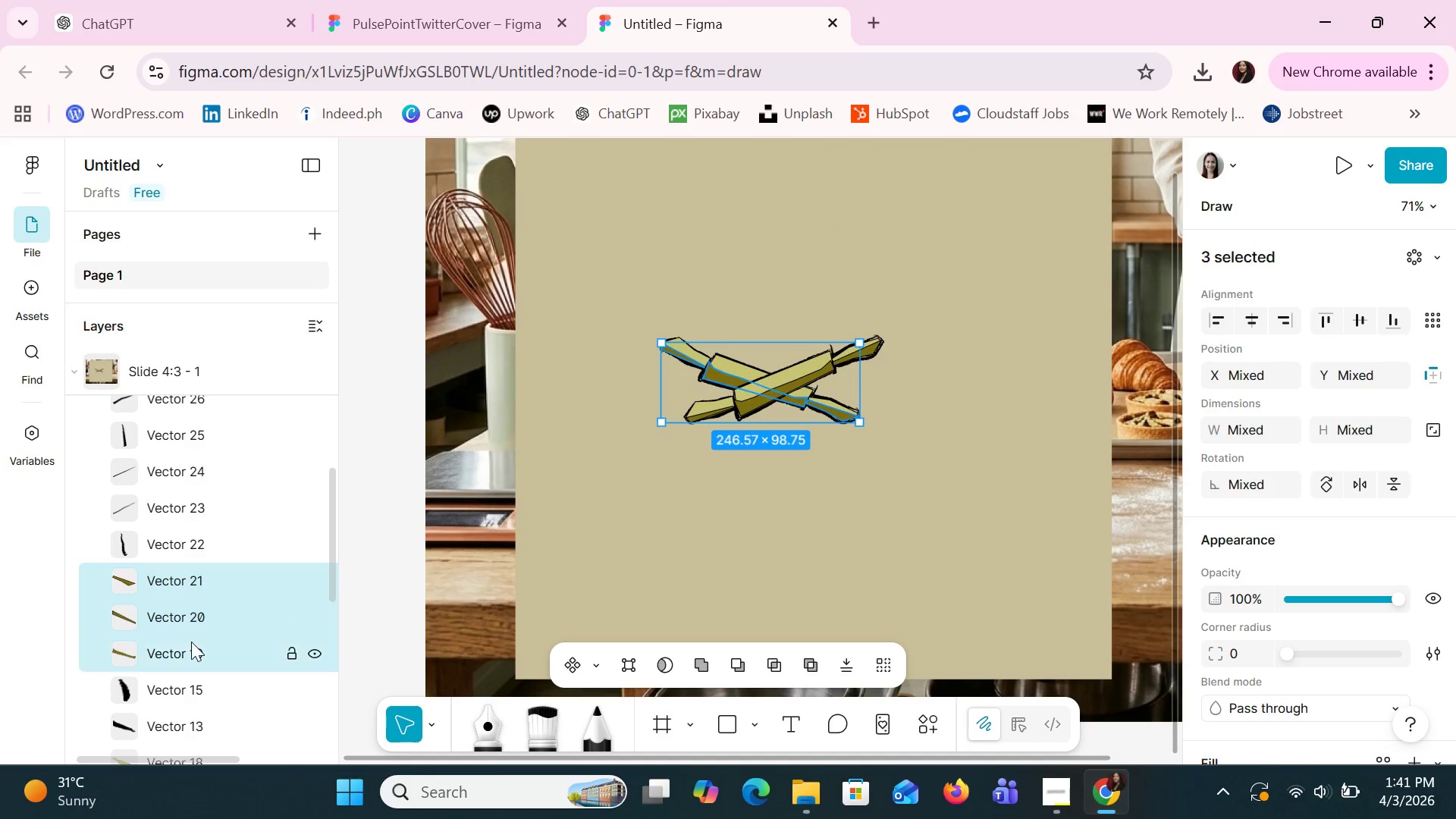 
hold_key(key=ShiftLeft, duration=0.33)
 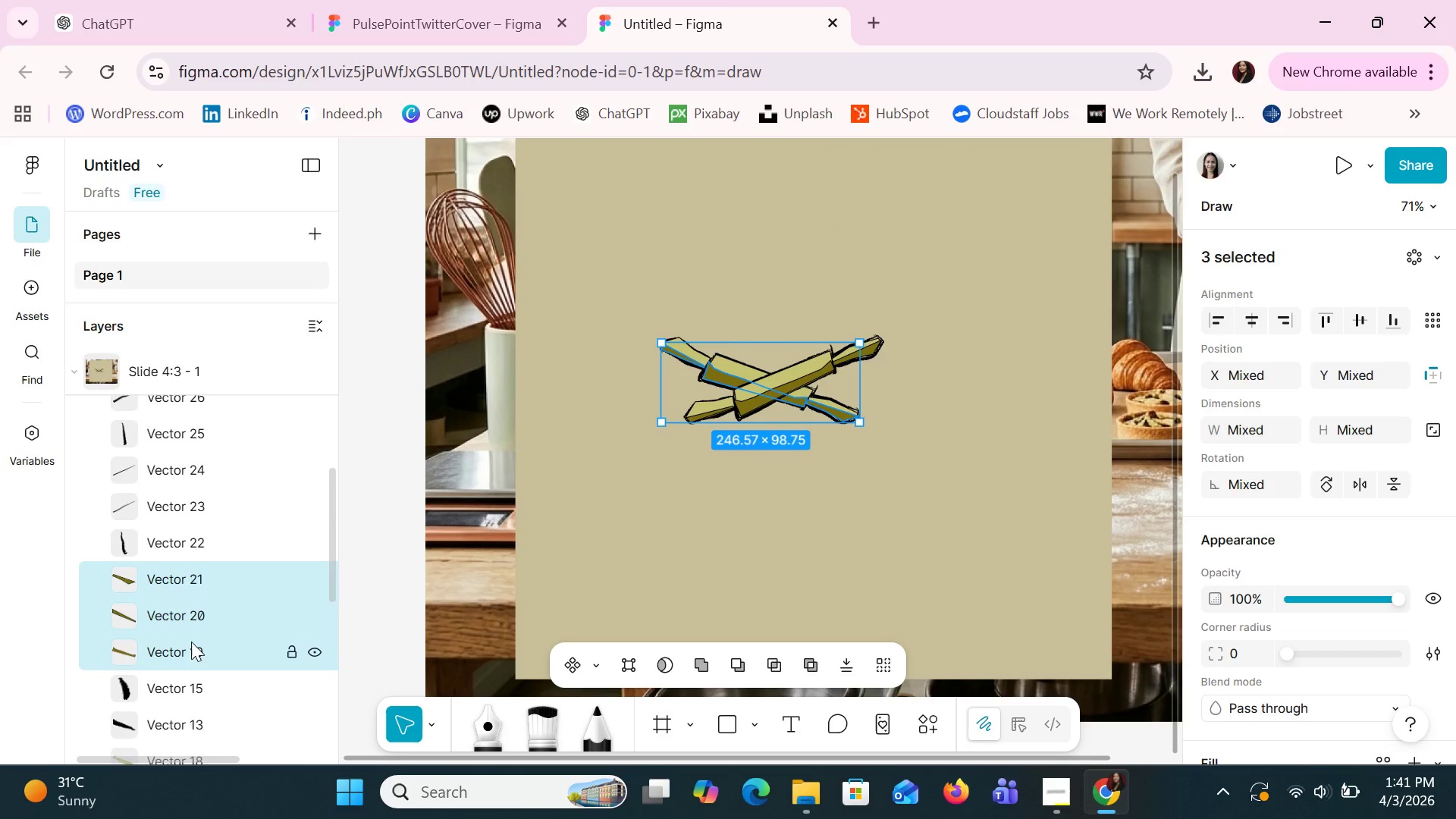 
scroll: coordinate [191, 642], scroll_direction: down, amount: 2.0
 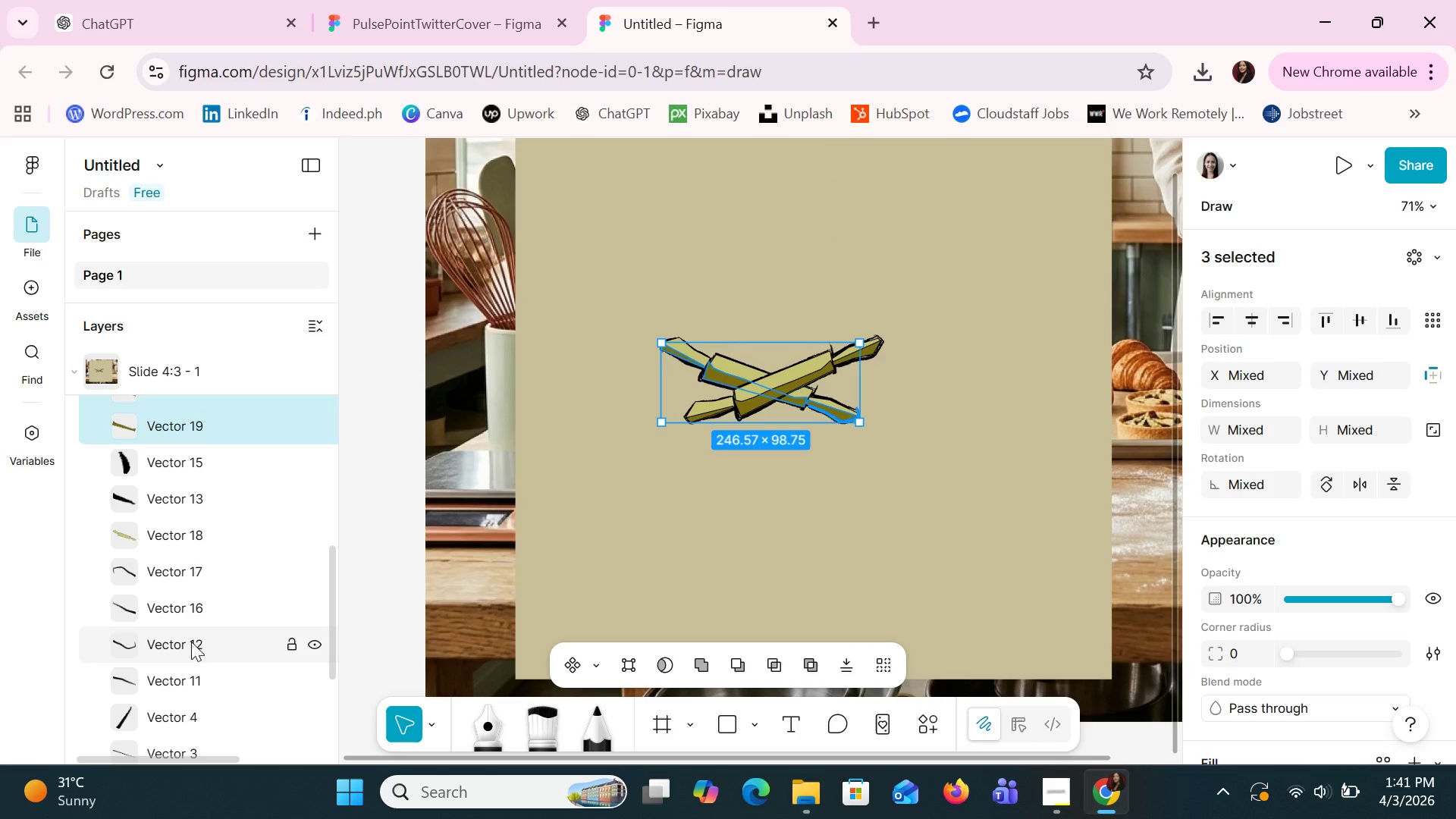 
hold_key(key=ShiftLeft, duration=1.5)
left_click([171, 461])
 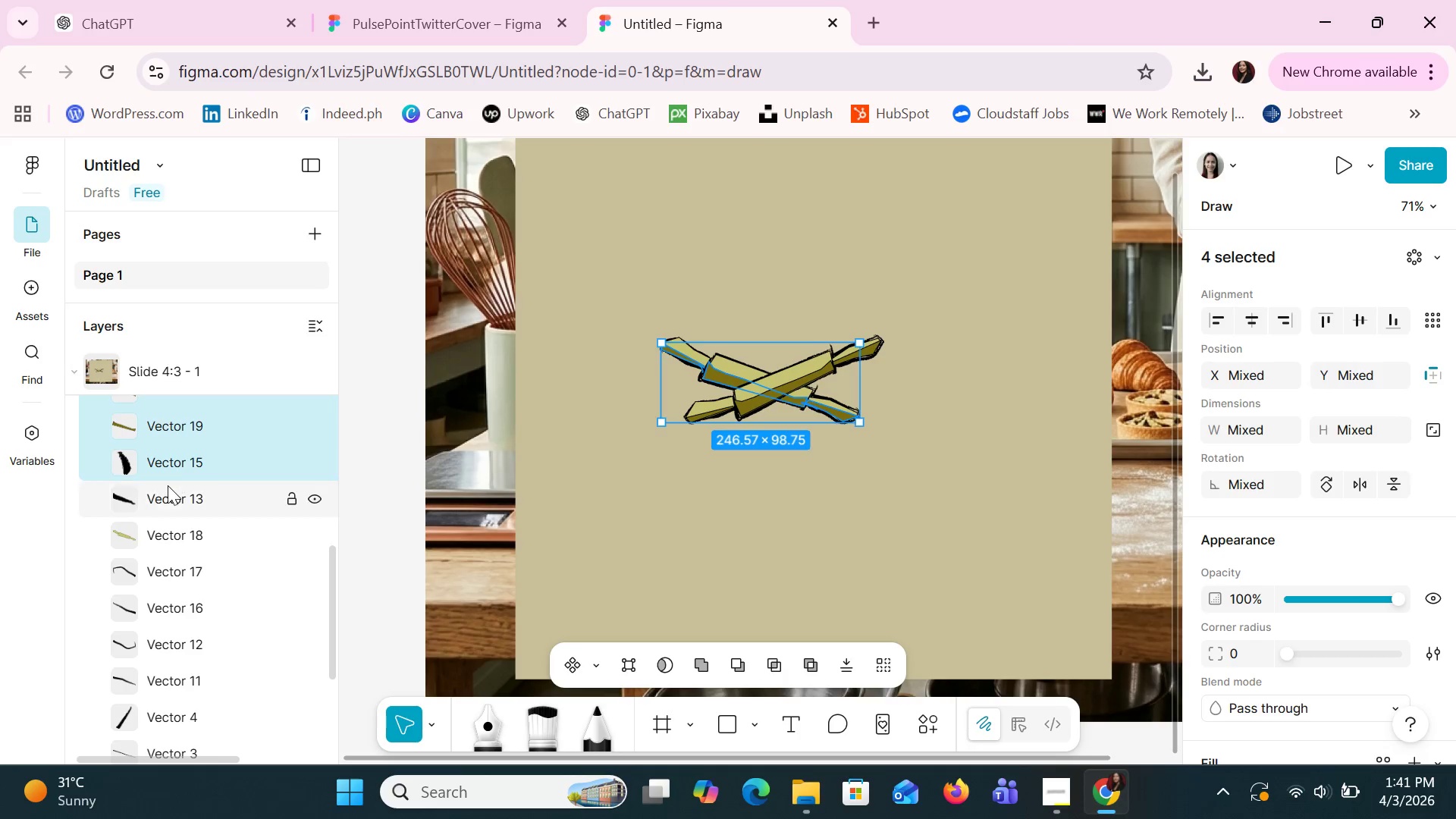 
double_click([168, 486])
 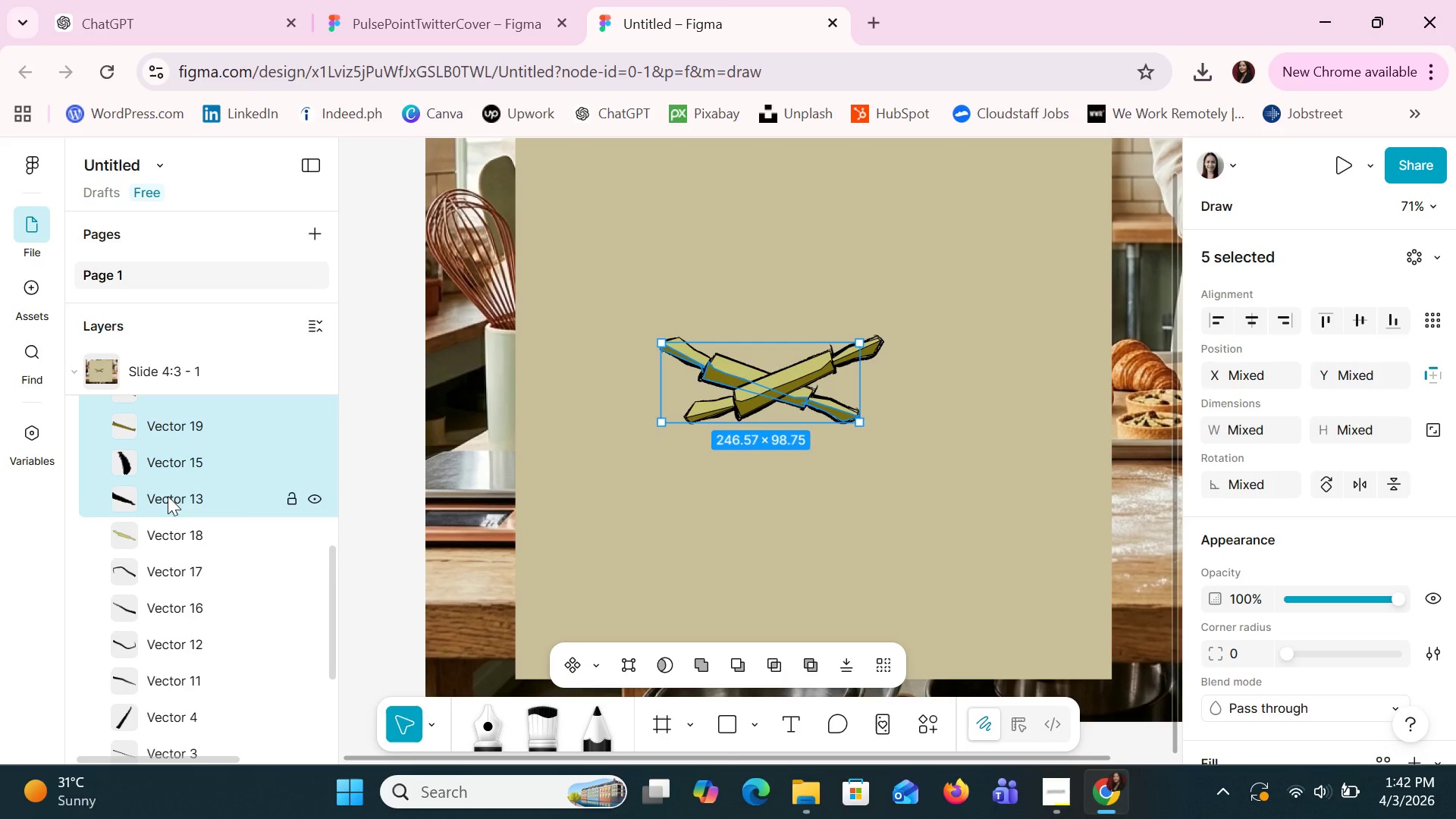 
hold_key(key=ShiftLeft, duration=1.5)
triple_click([174, 526])
 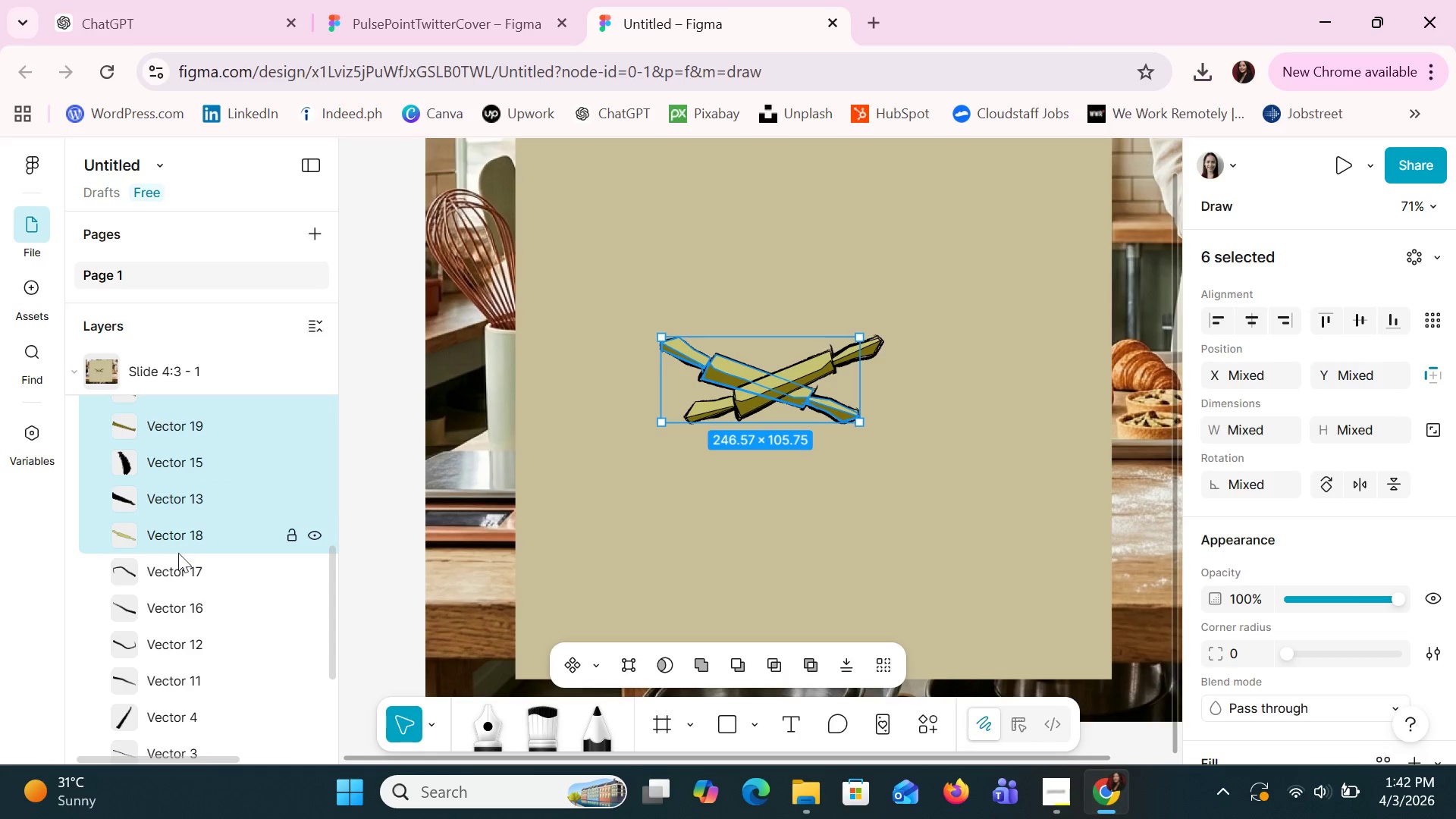 
triple_click([178, 557])
 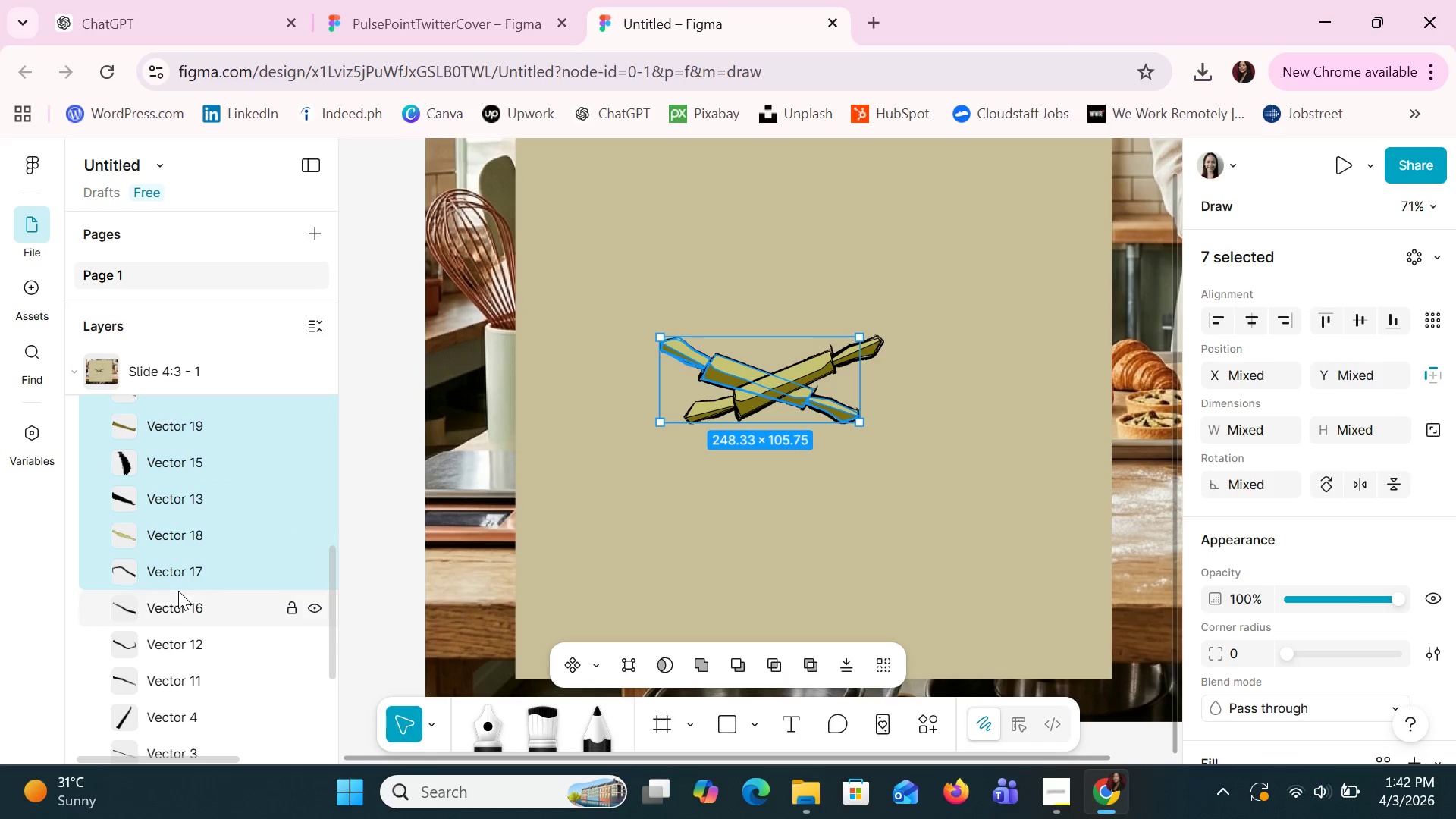 
left_click([178, 600])
 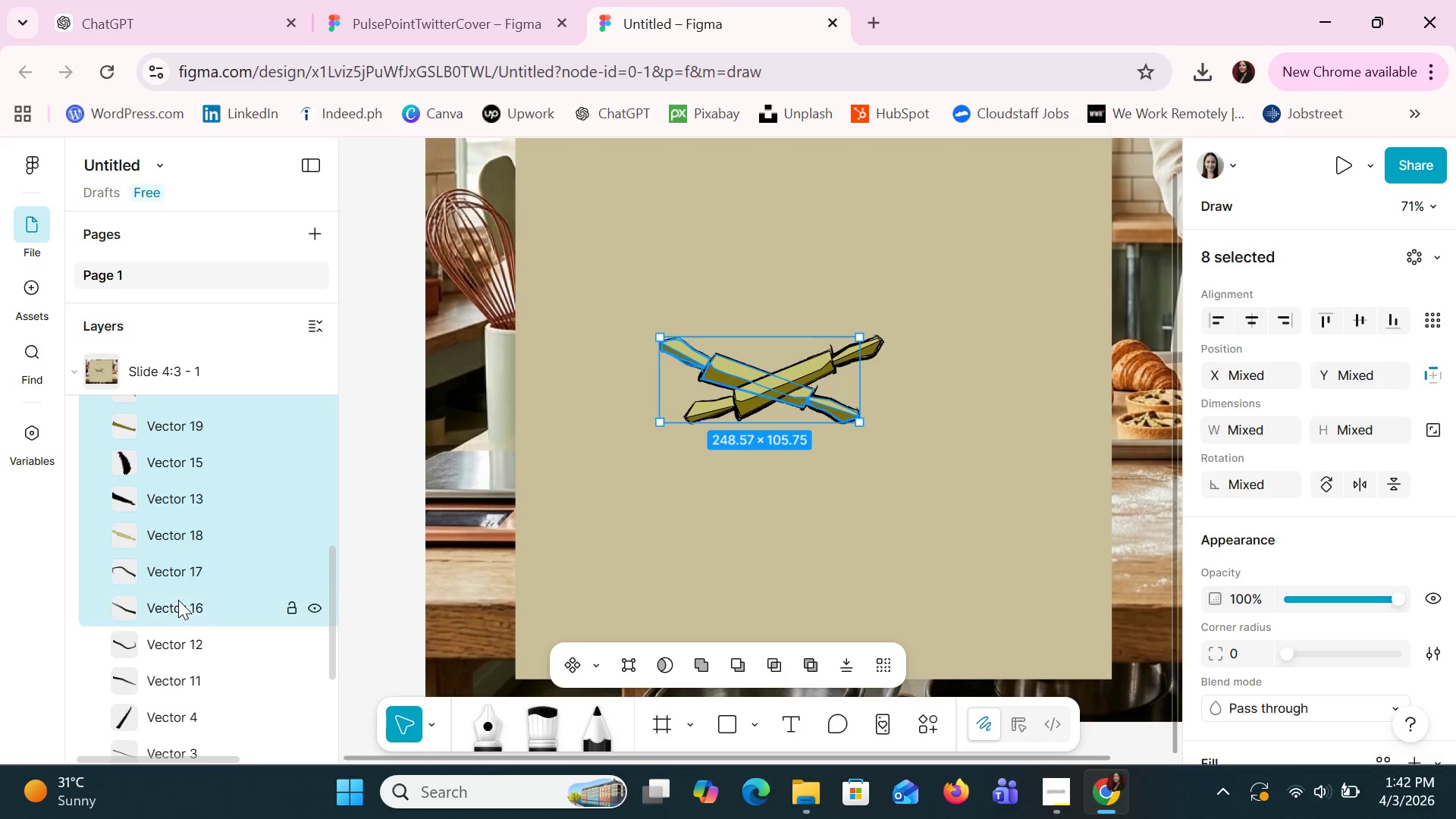 
hold_key(key=ShiftLeft, duration=1.52)
double_click([180, 629])
 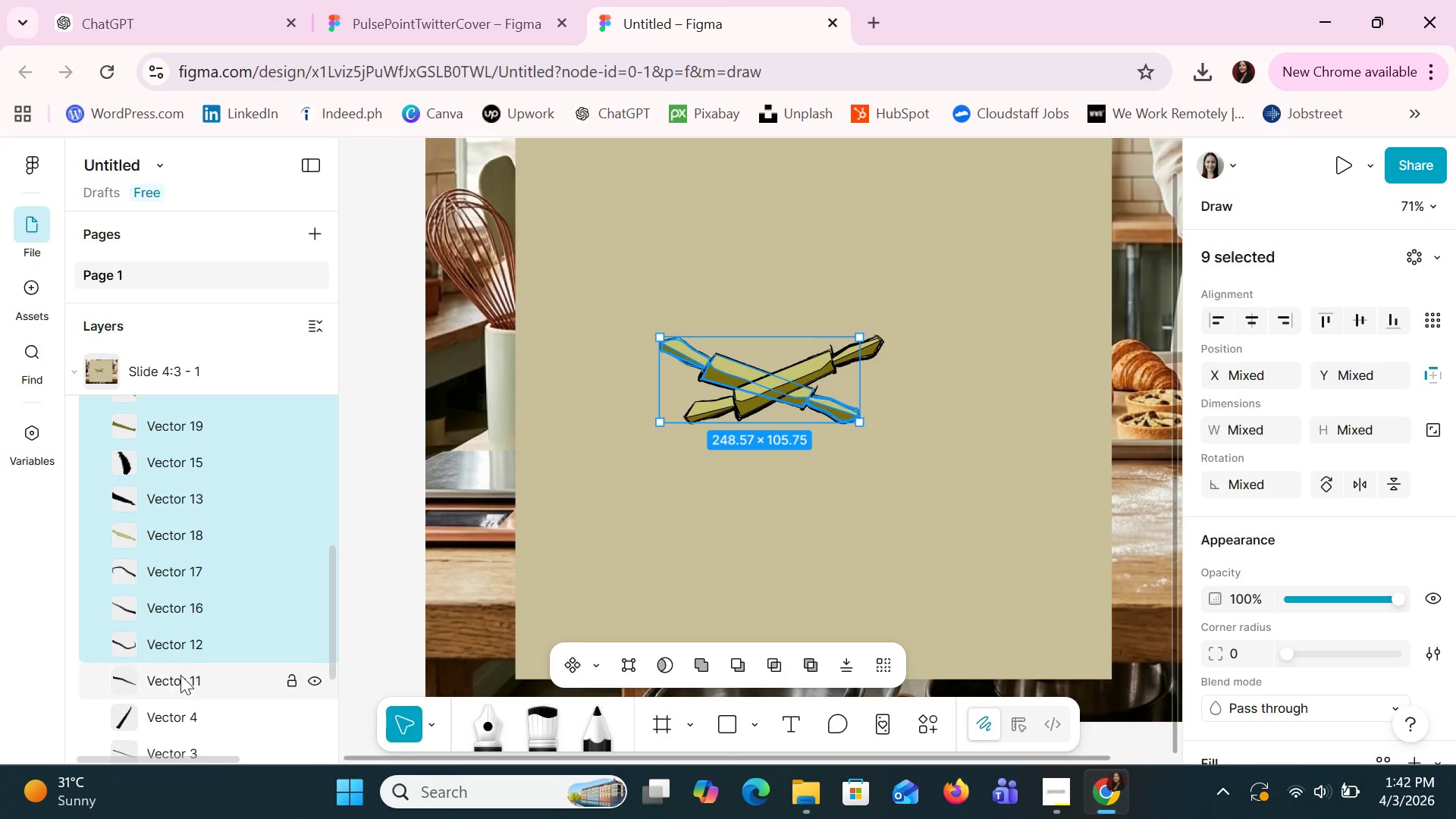 
left_click([182, 675])
 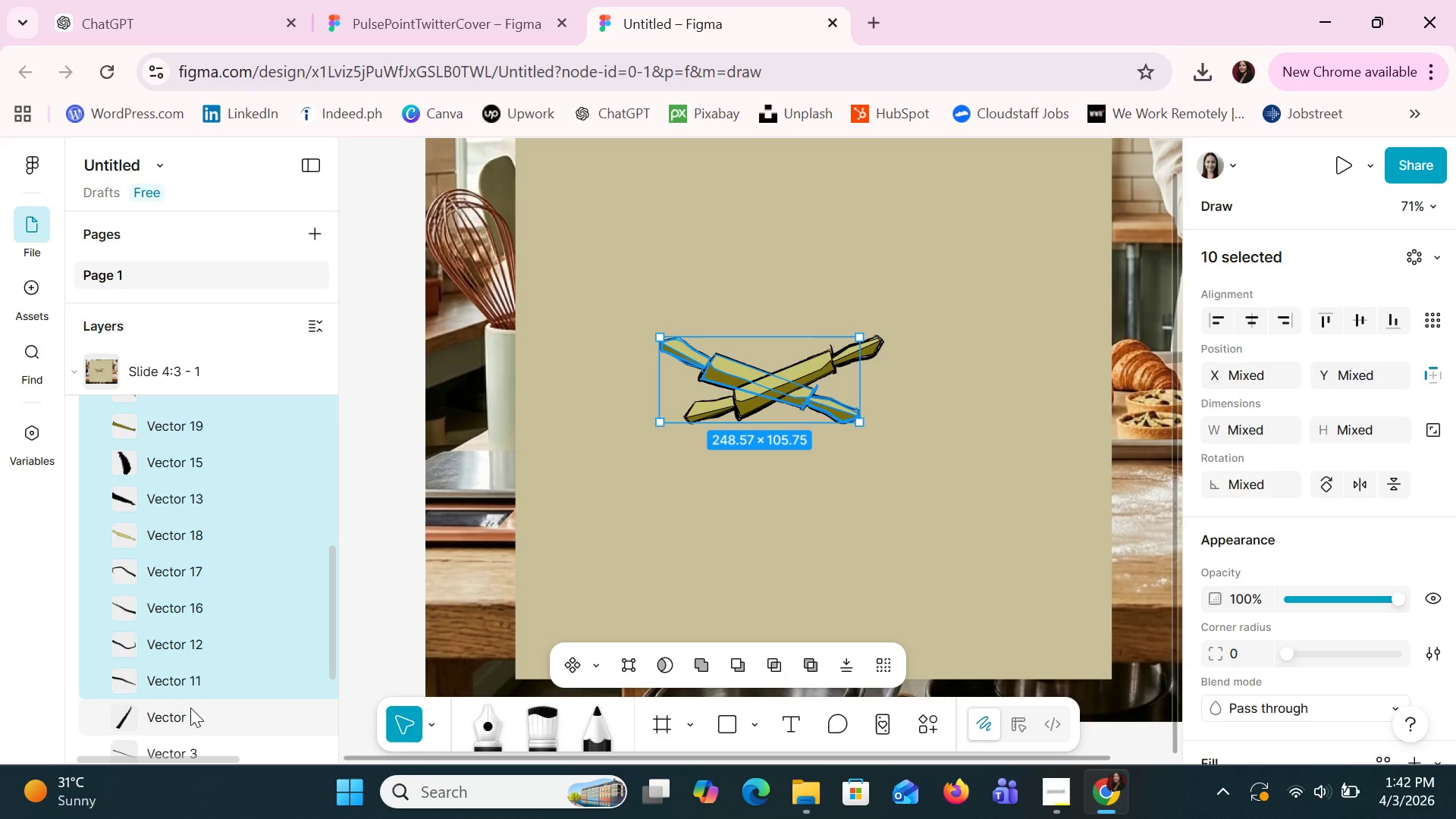 
double_click([190, 708])
 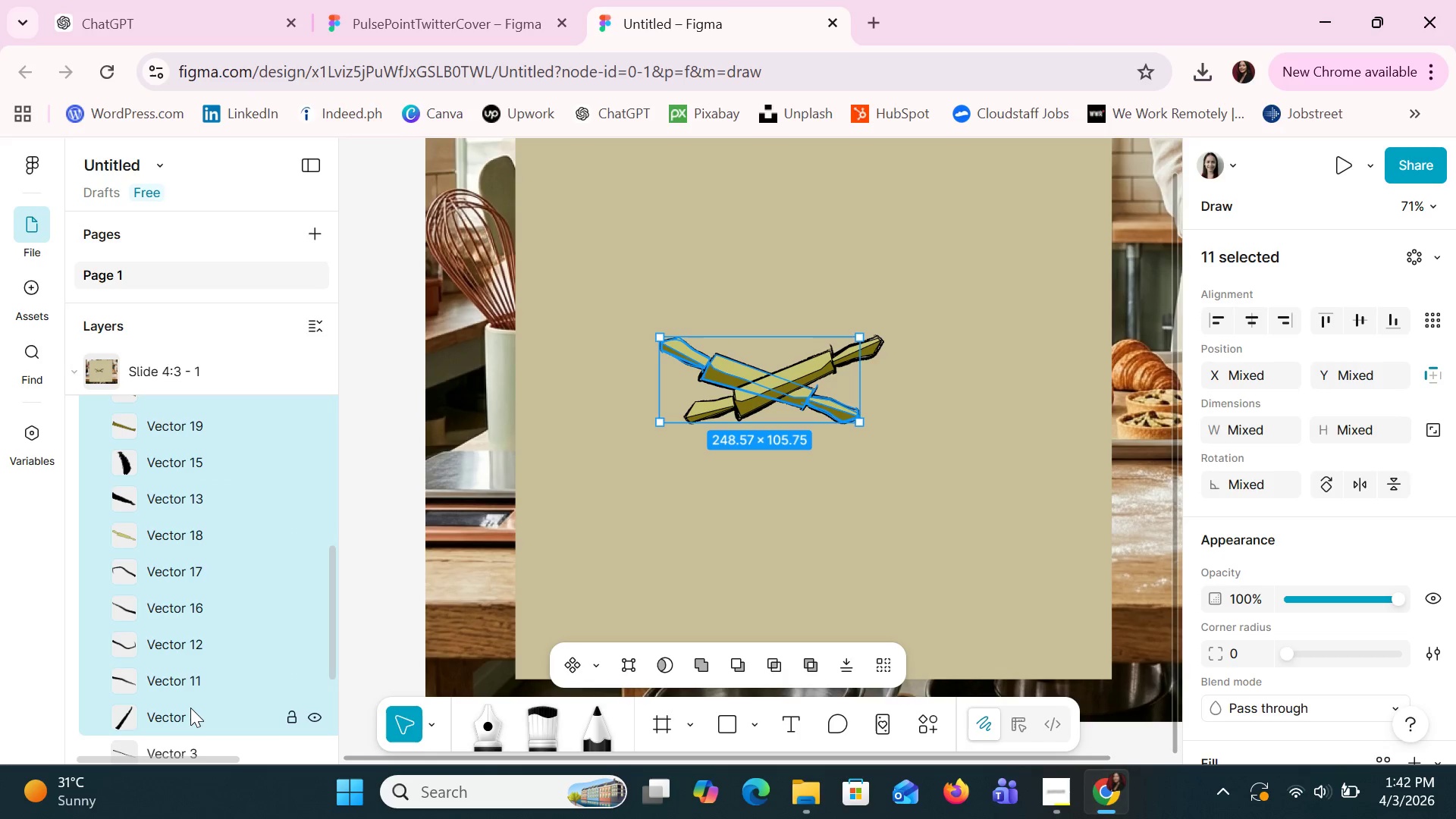 
key(Shift+ShiftLeft)
 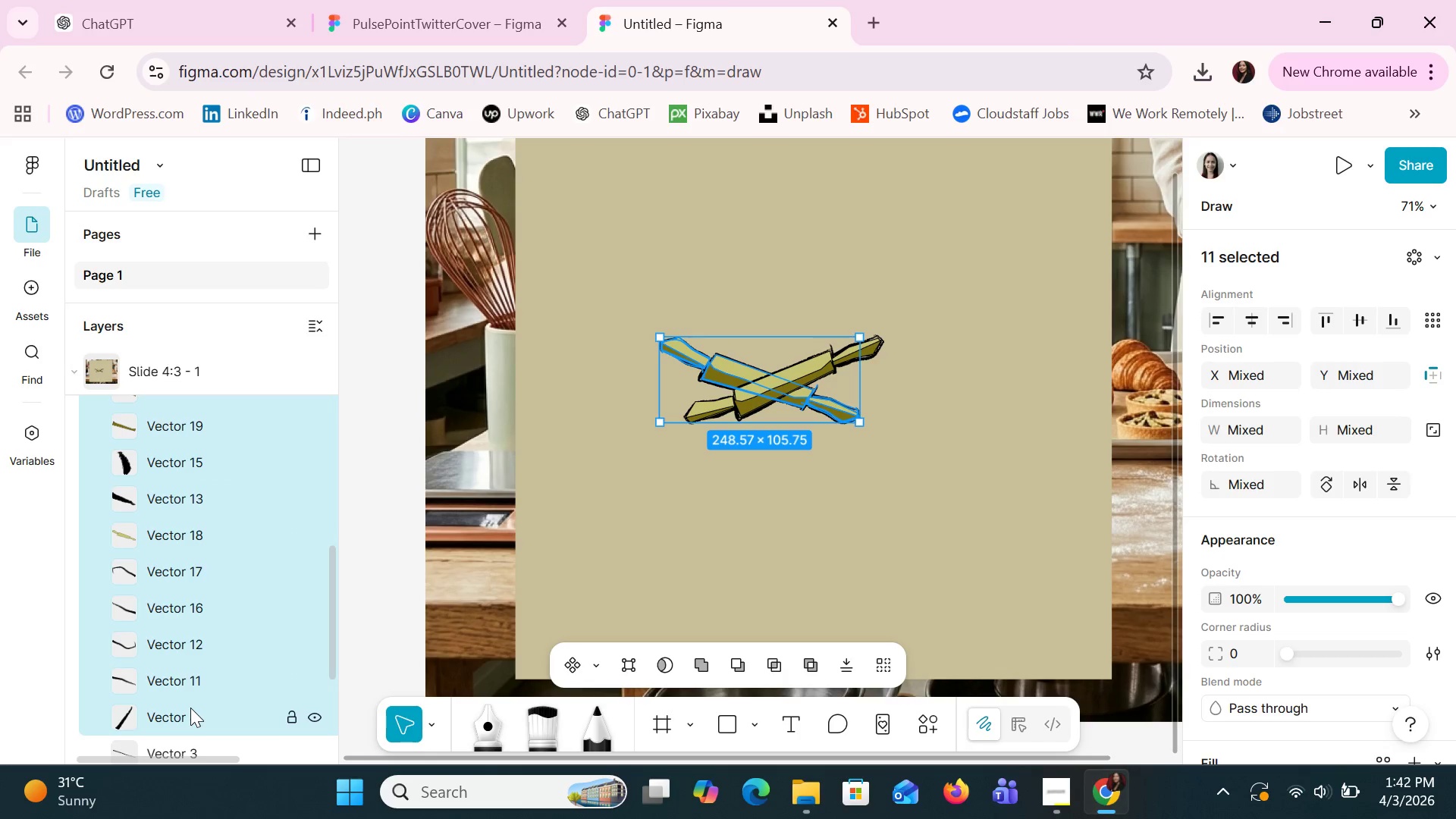 
key(Shift+ShiftLeft)
 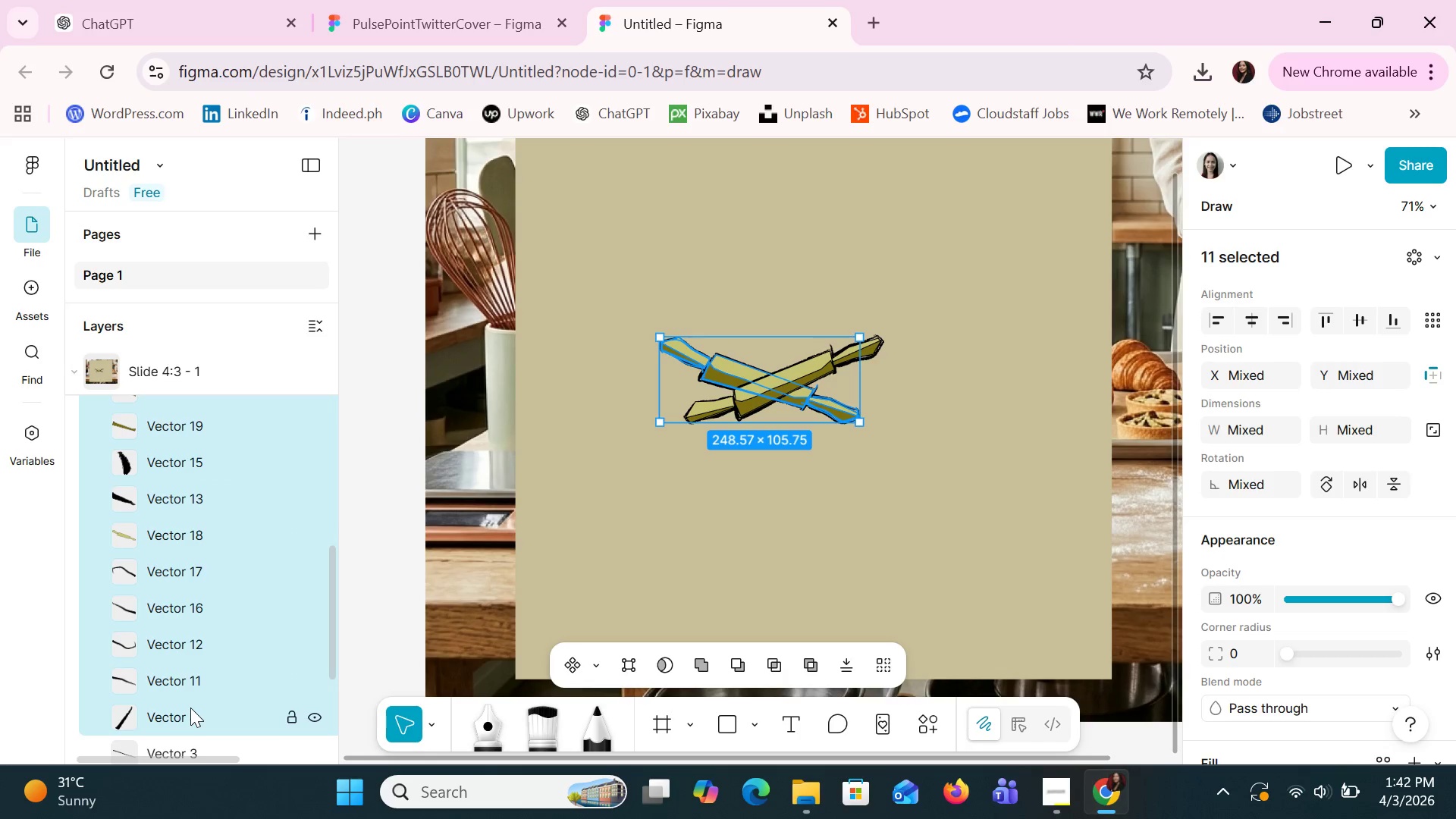 
key(Shift+ShiftLeft)
 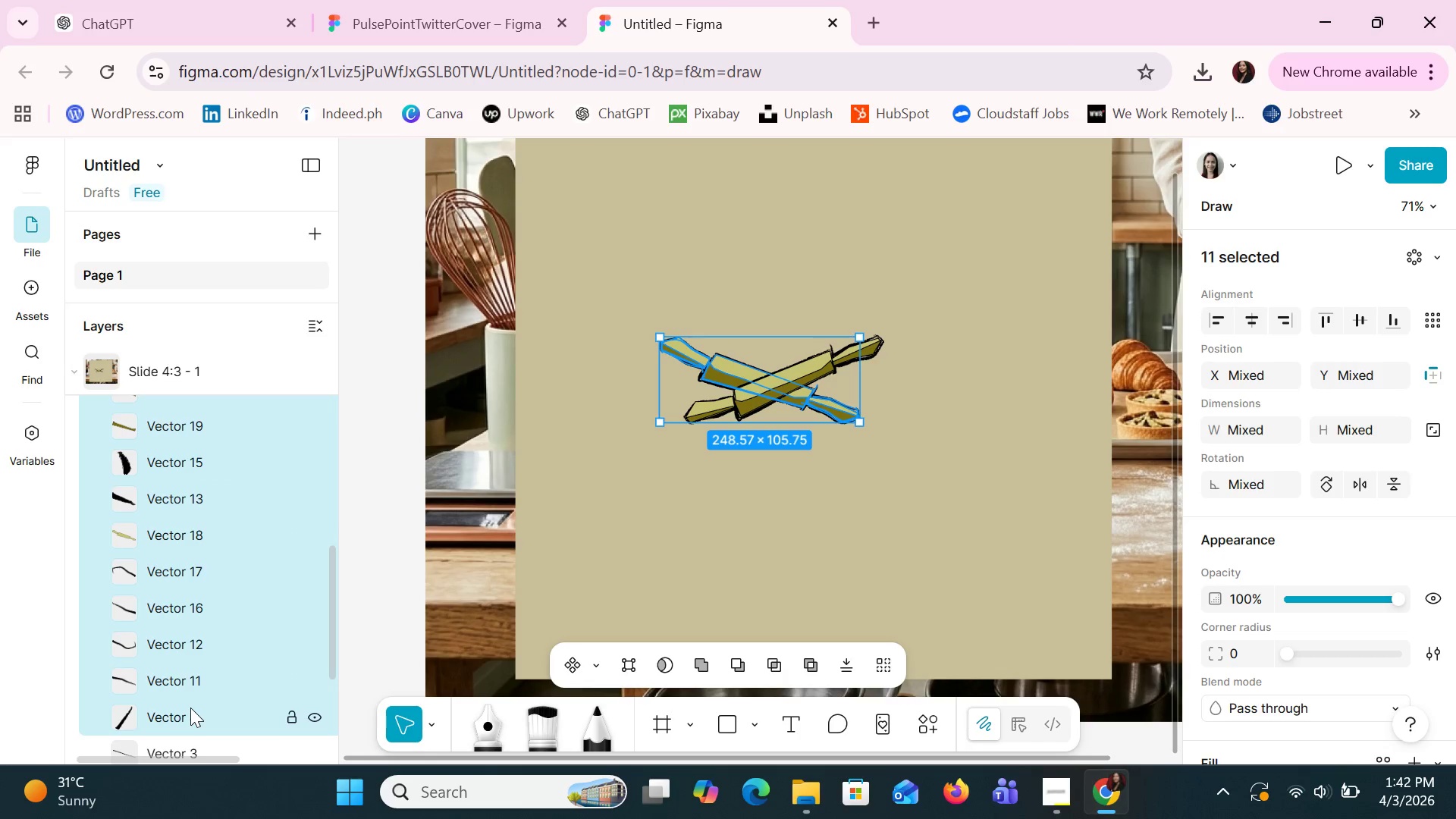 
key(Shift+ShiftLeft)
 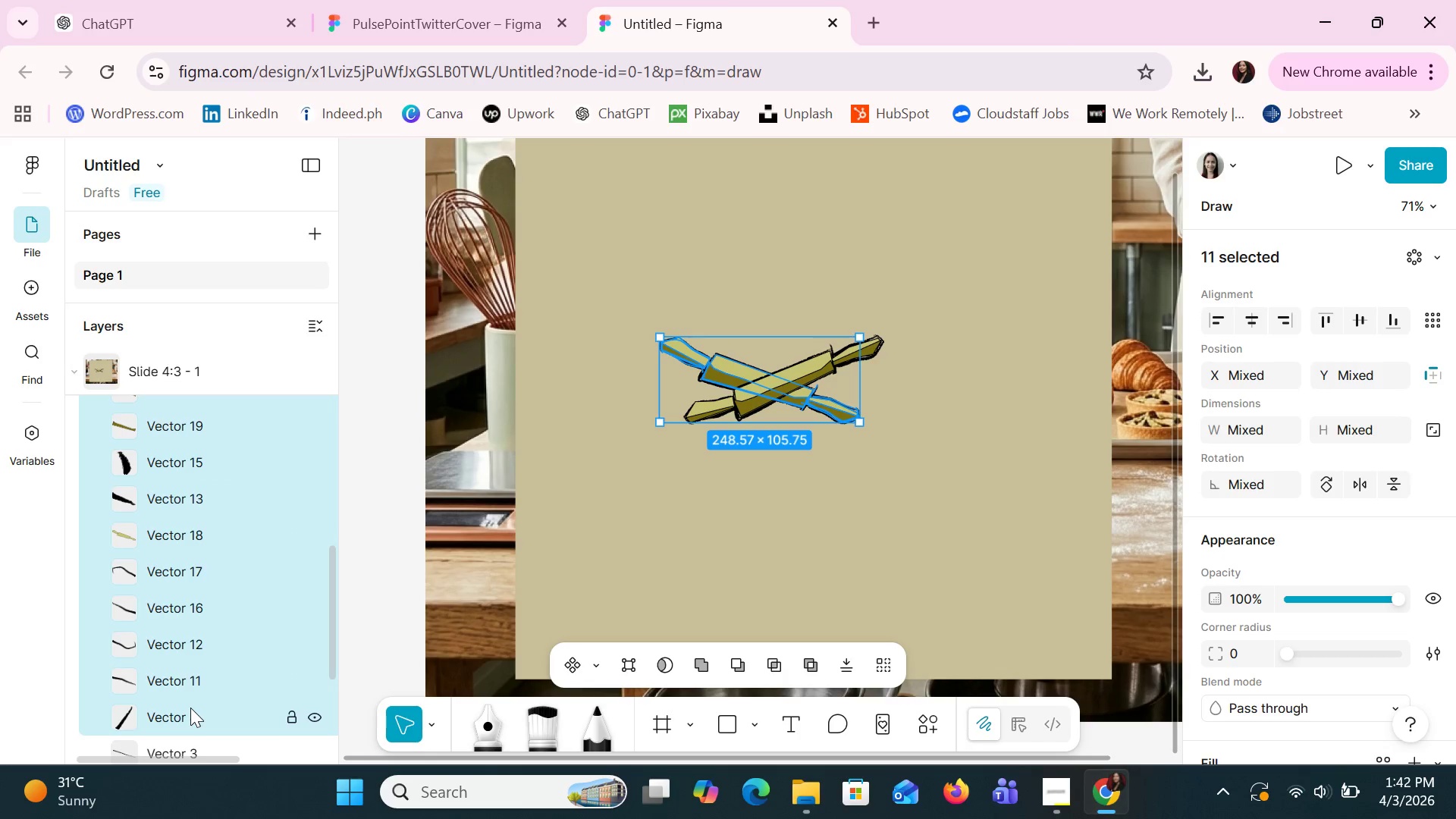 
key(Shift+ShiftLeft)
 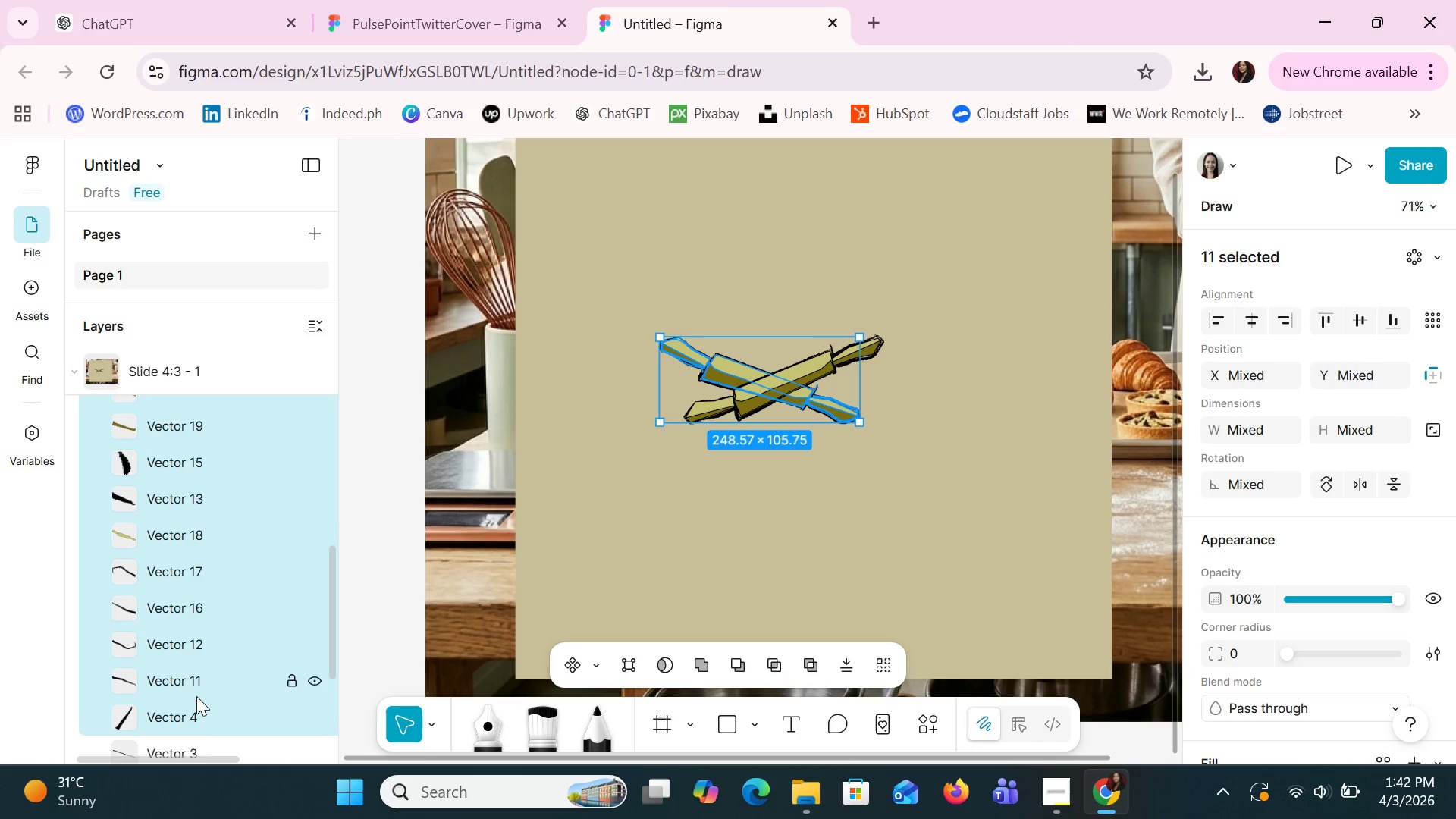 
scroll: coordinate [196, 695], scroll_direction: down, amount: 2.0
 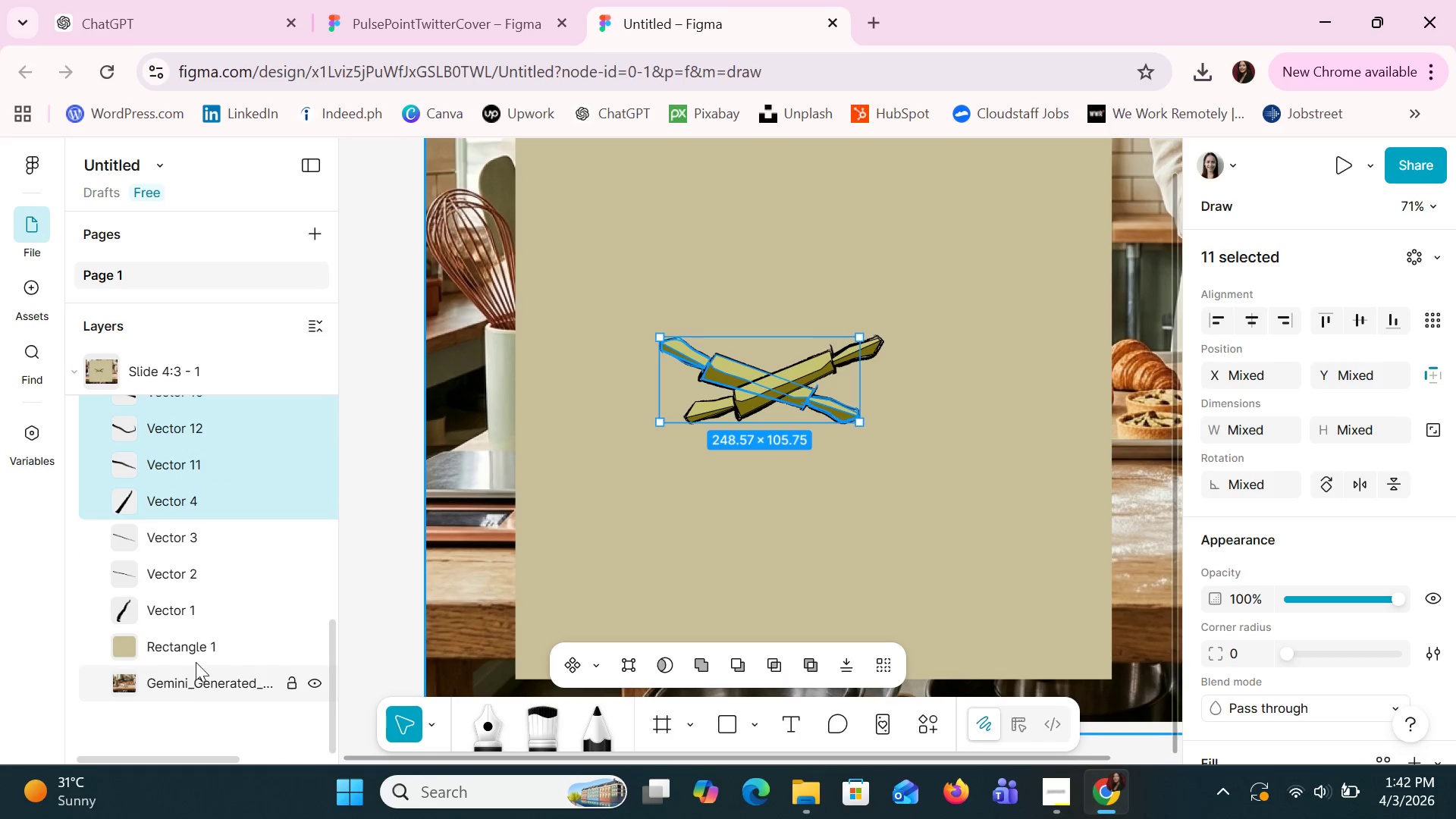 
hold_key(key=ShiftLeft, duration=1.52)
left_click([195, 530])
 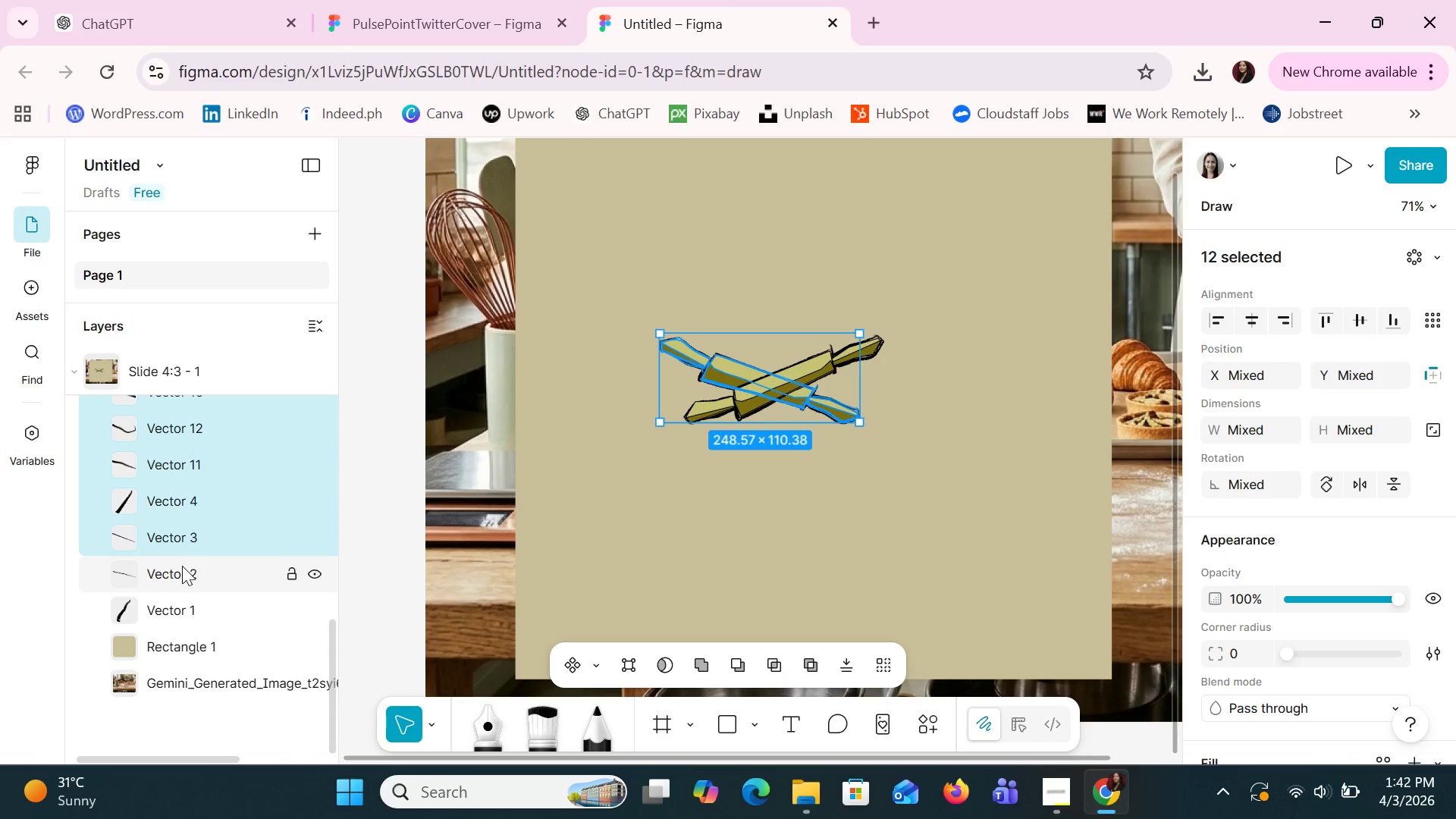 
left_click([180, 576])
 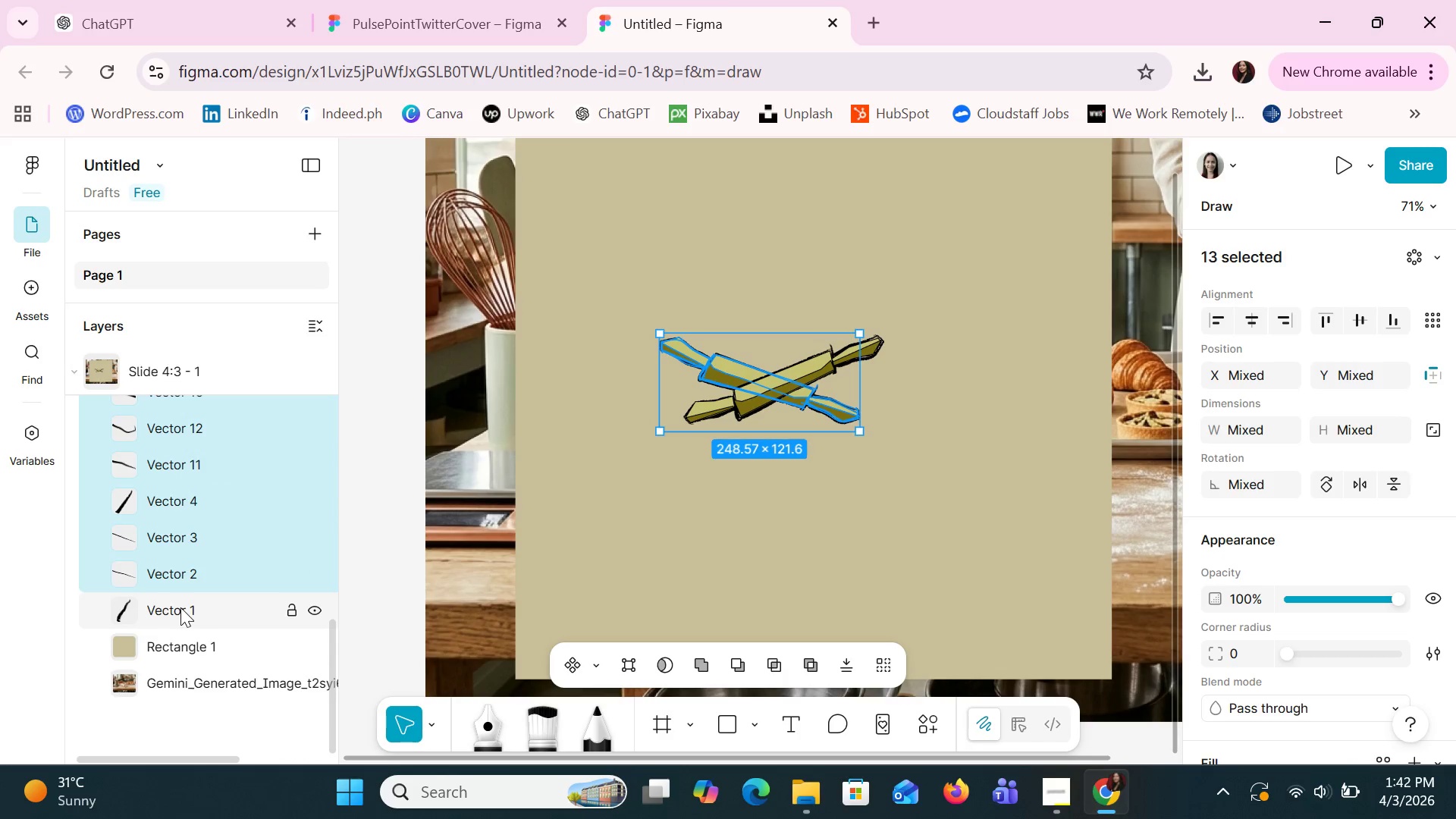 
hold_key(key=ShiftLeft, duration=0.59)
 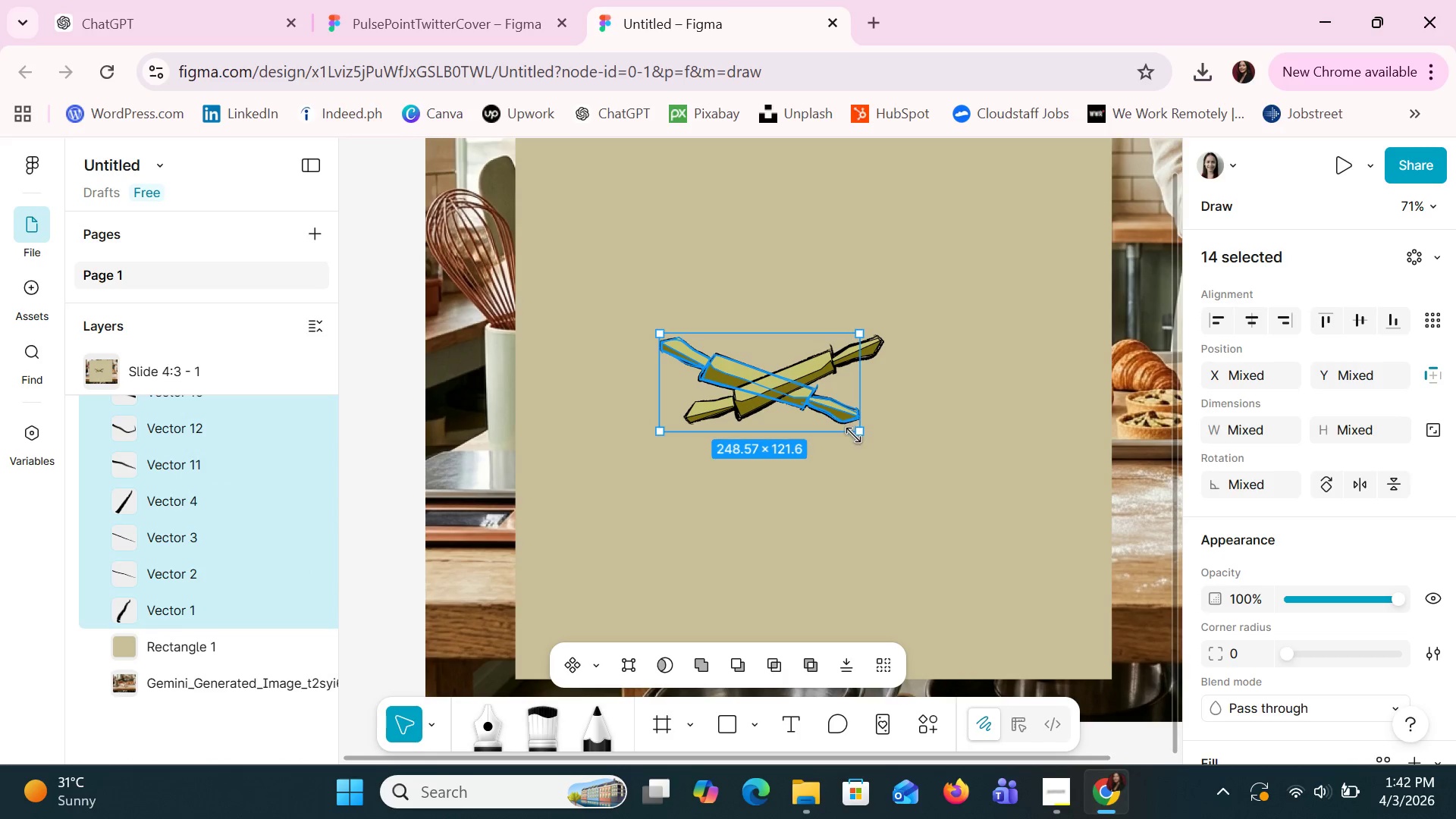 
left_click_drag(start_coordinate=[857, 435], to_coordinate=[878, 441])
 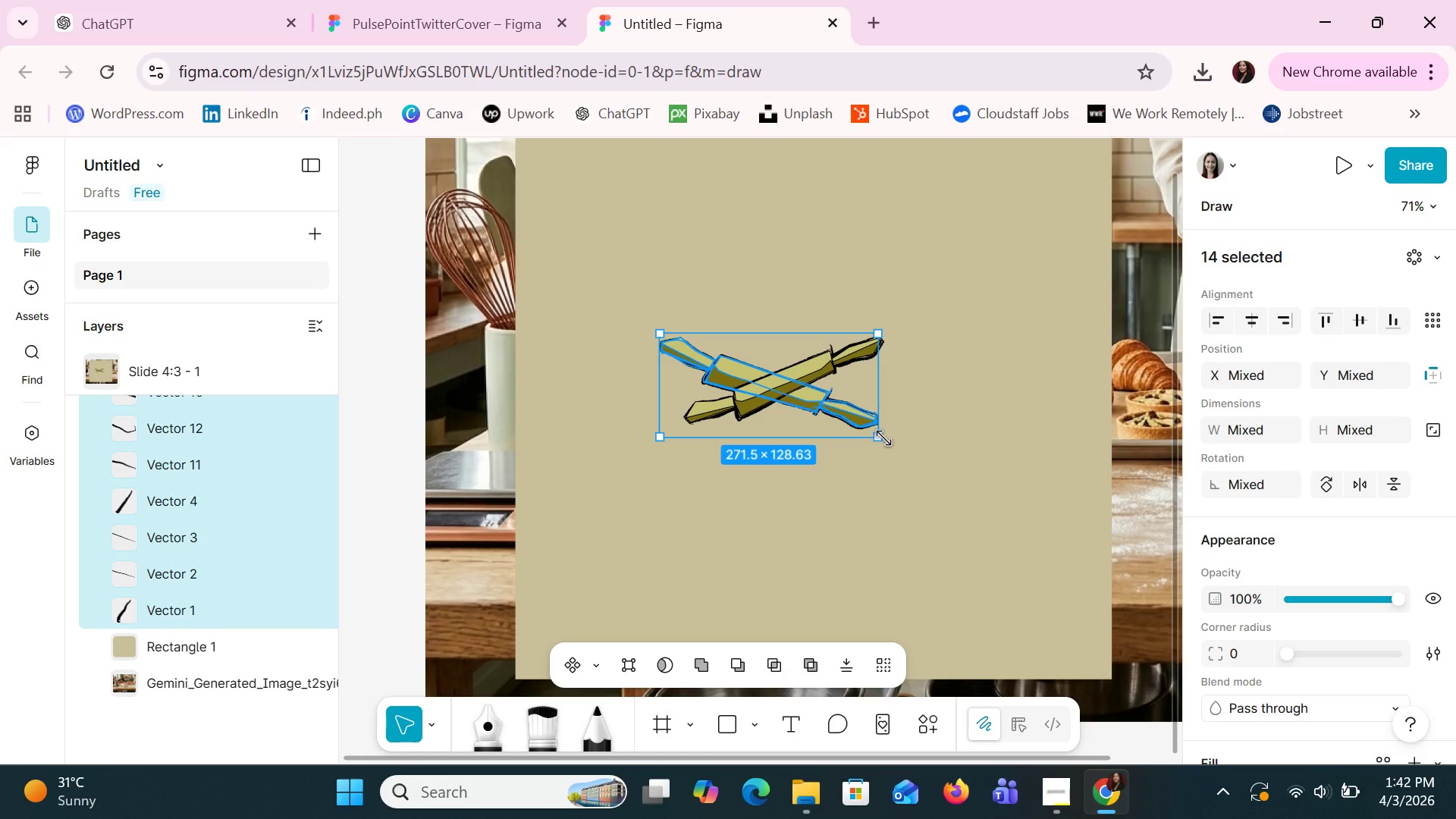 
hold_key(key=ShiftLeft, duration=0.31)
 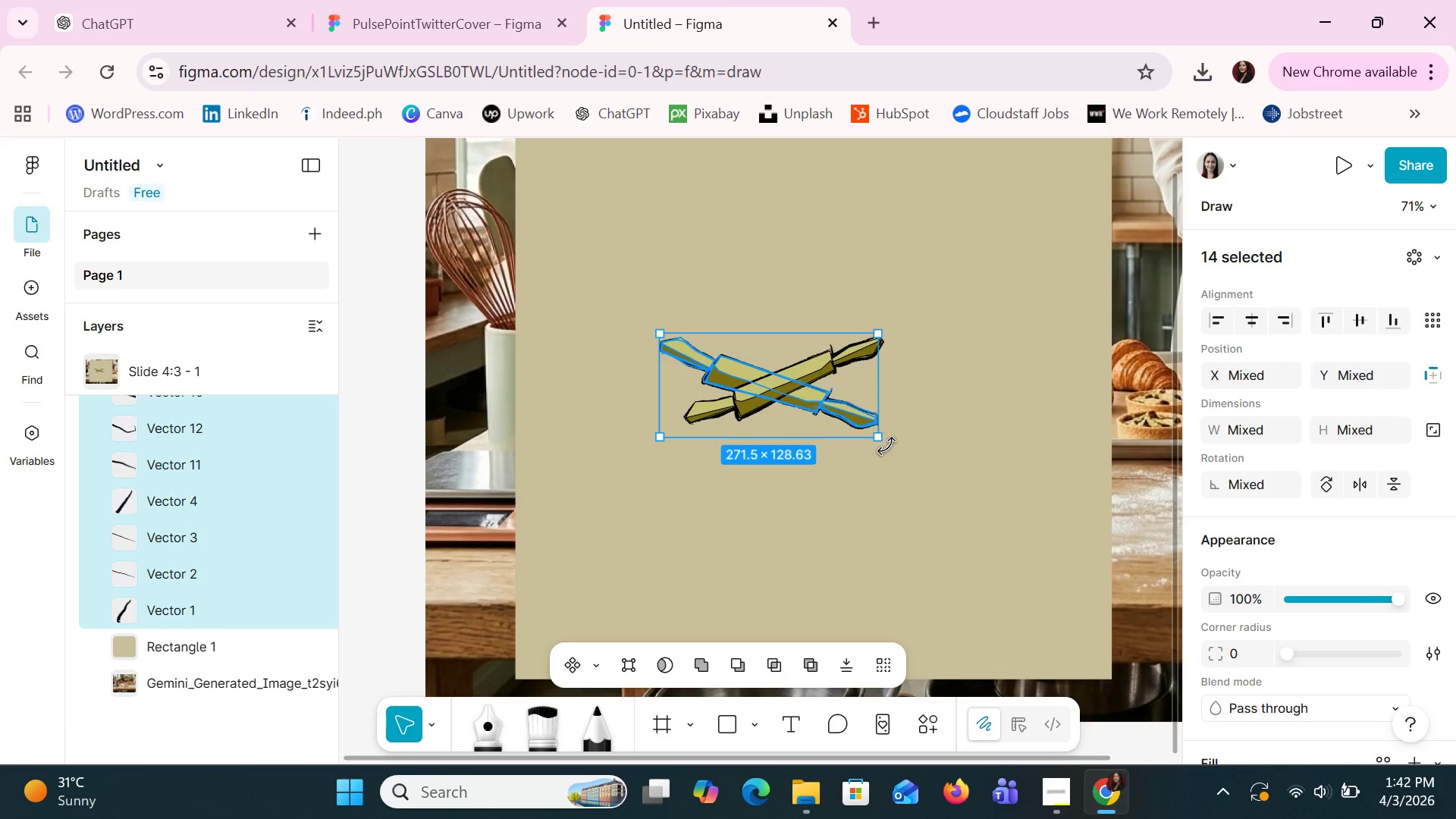 
left_click_drag(start_coordinate=[886, 446], to_coordinate=[910, 445])
 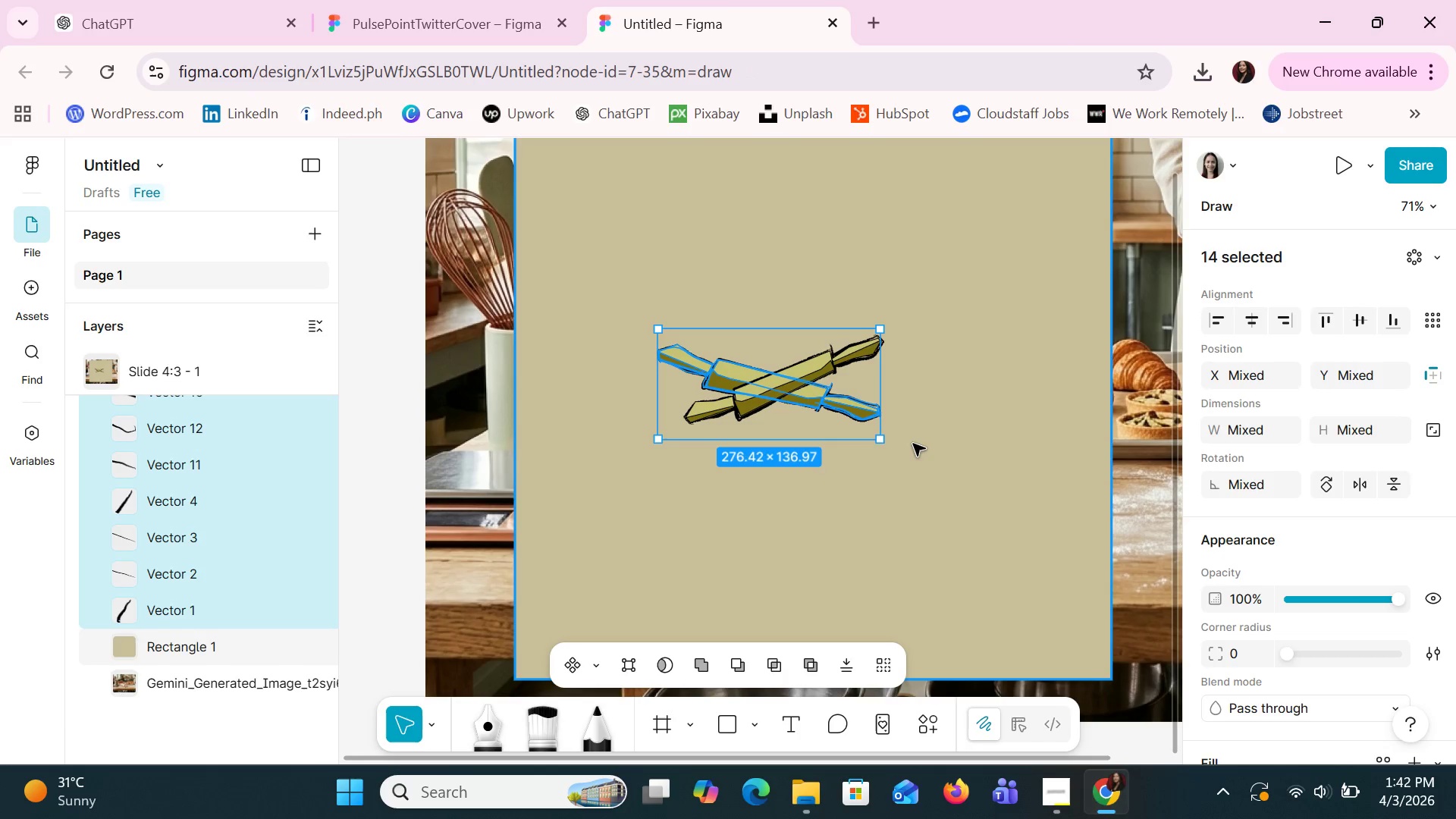 
double_click([913, 442])
 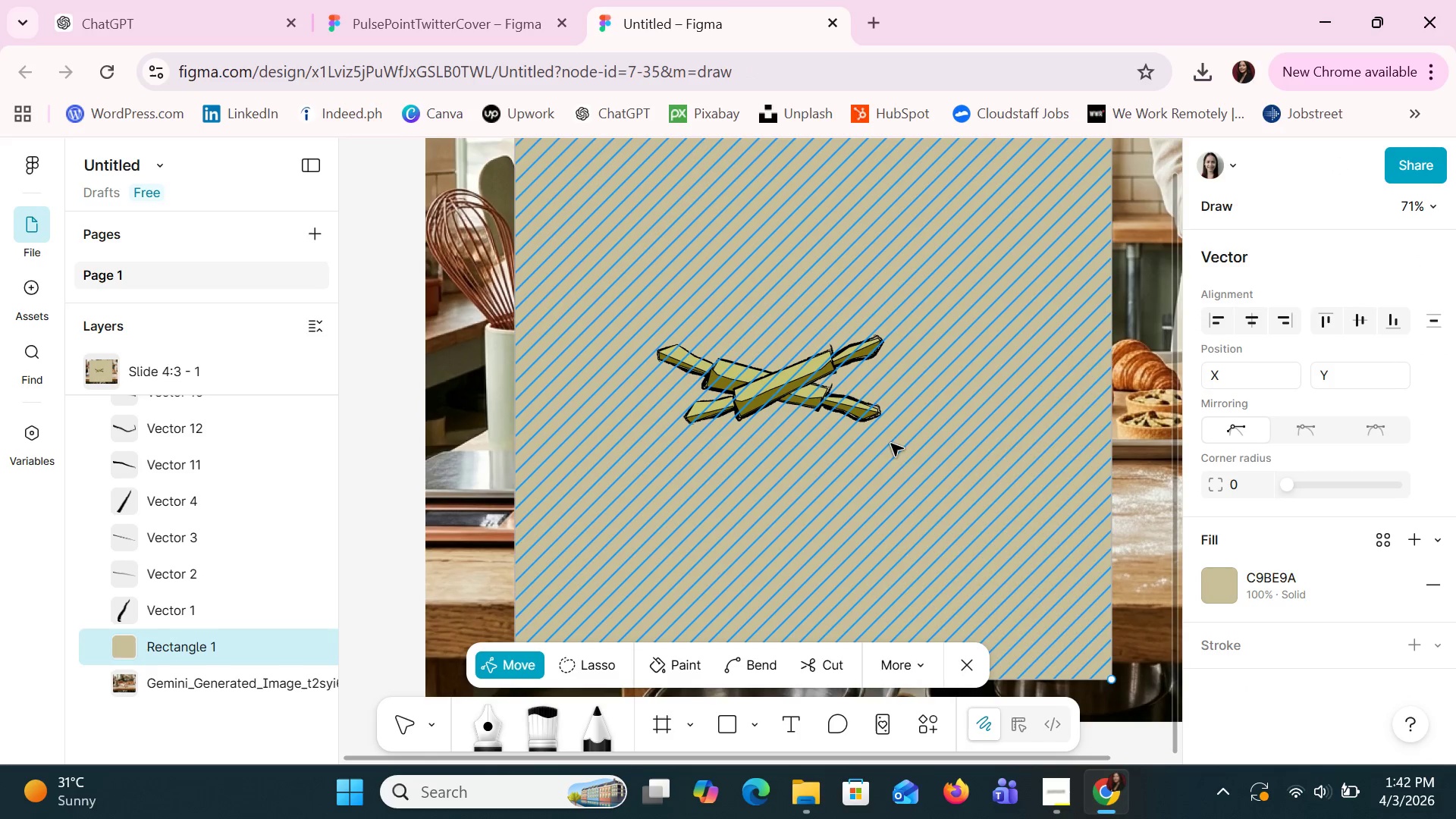 
left_click([875, 444])
 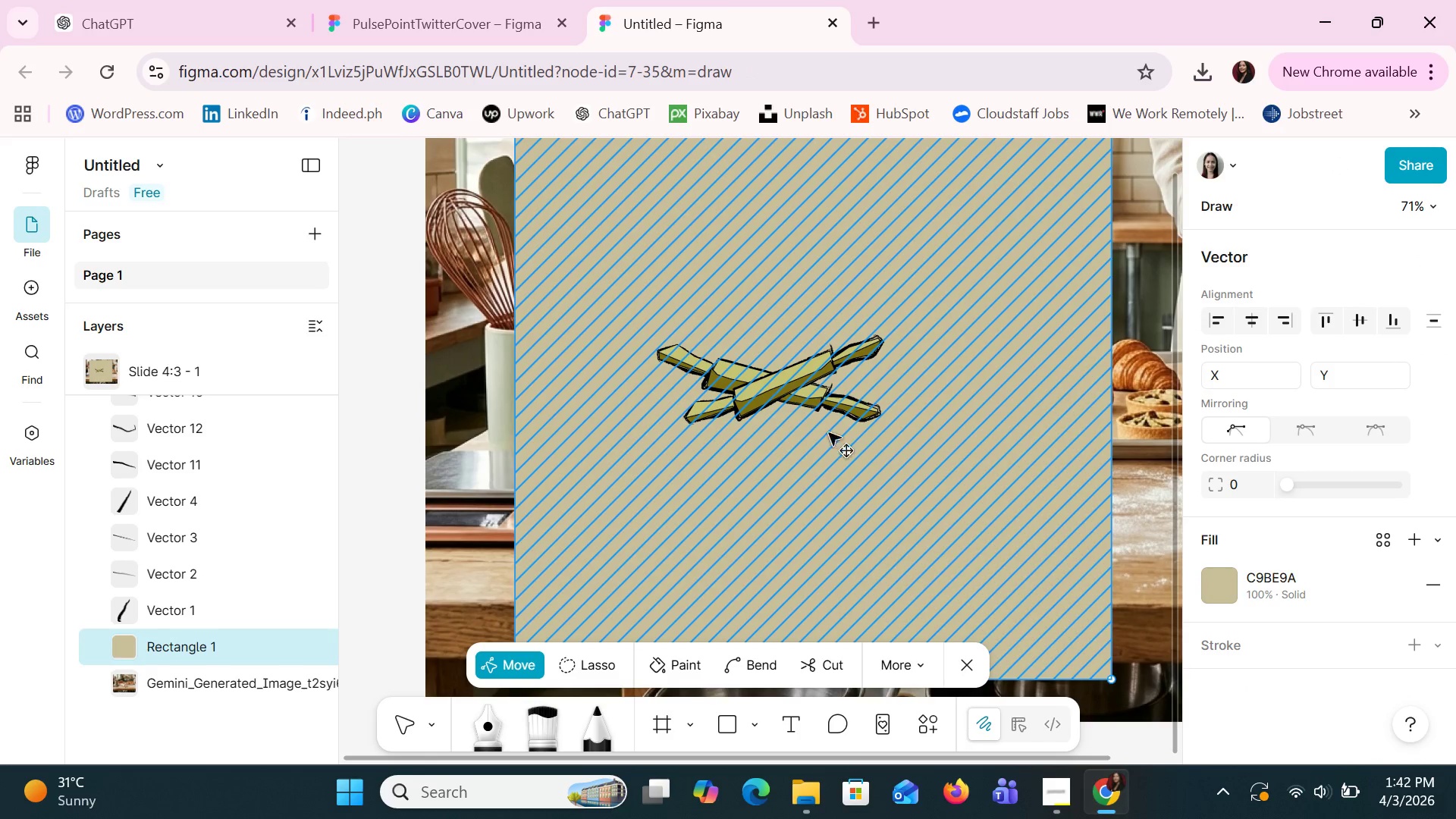 
left_click([826, 430])
 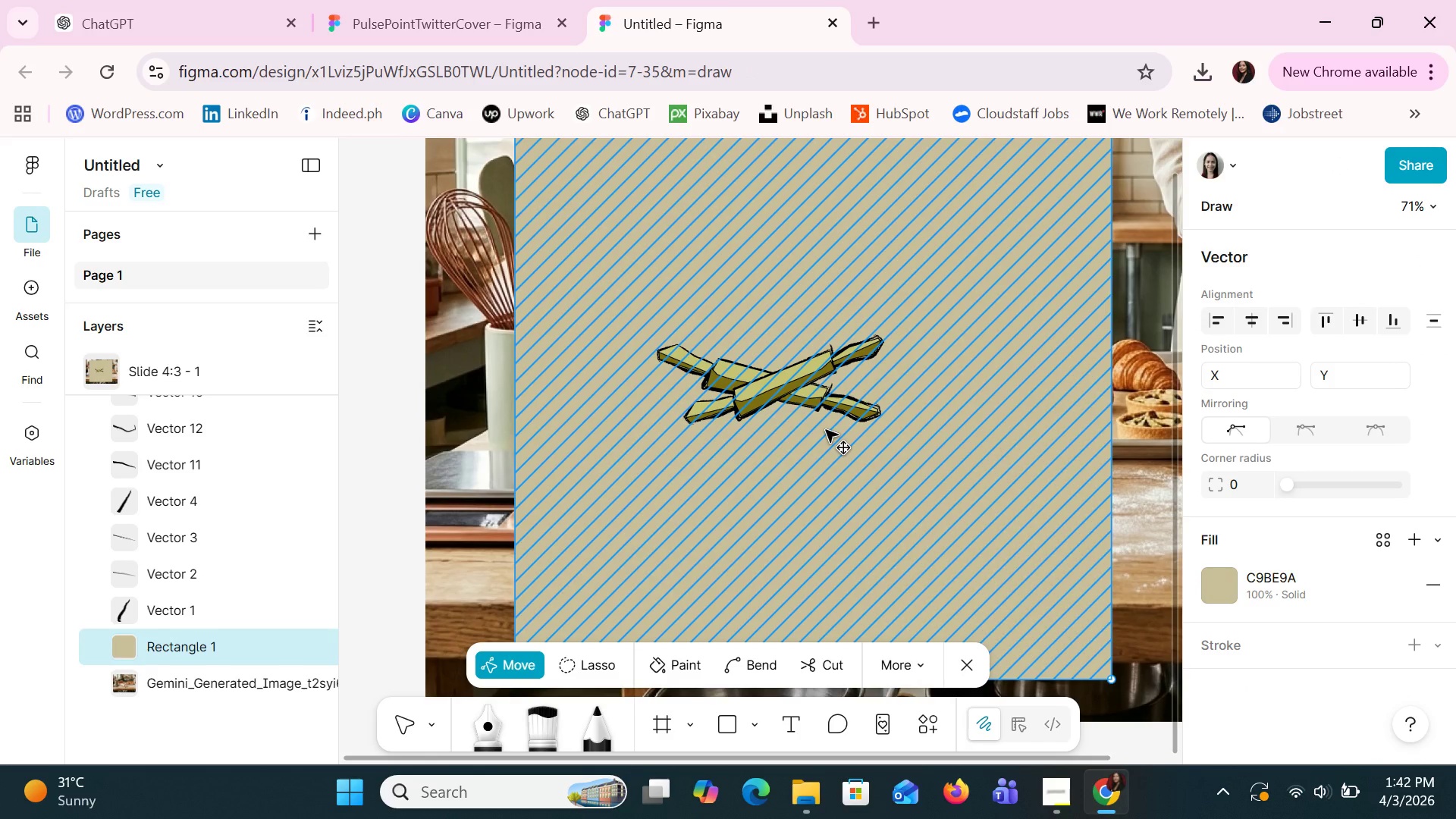 
hold_key(key=Escape, duration=0.33)
 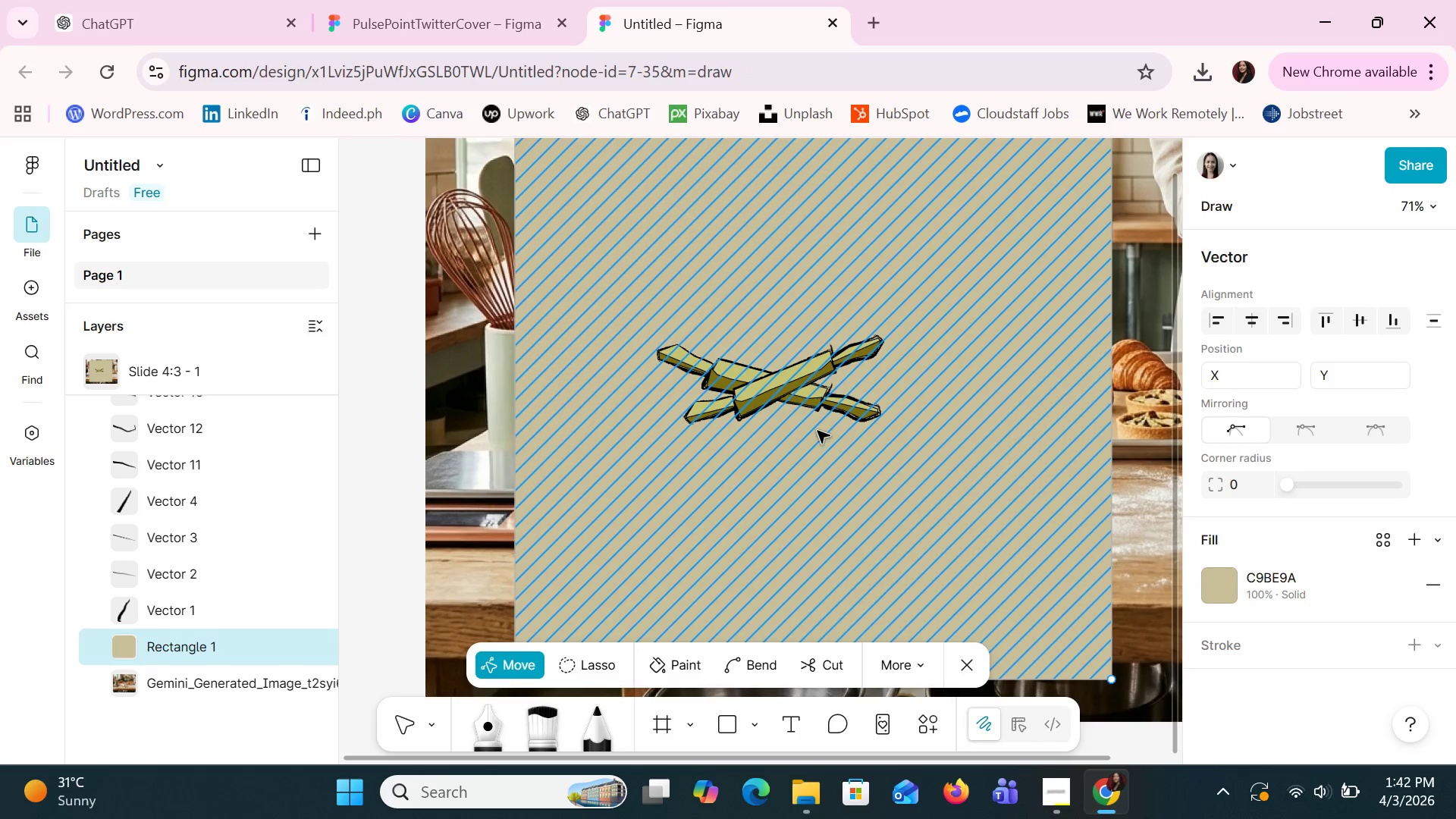 
left_click([817, 431])
 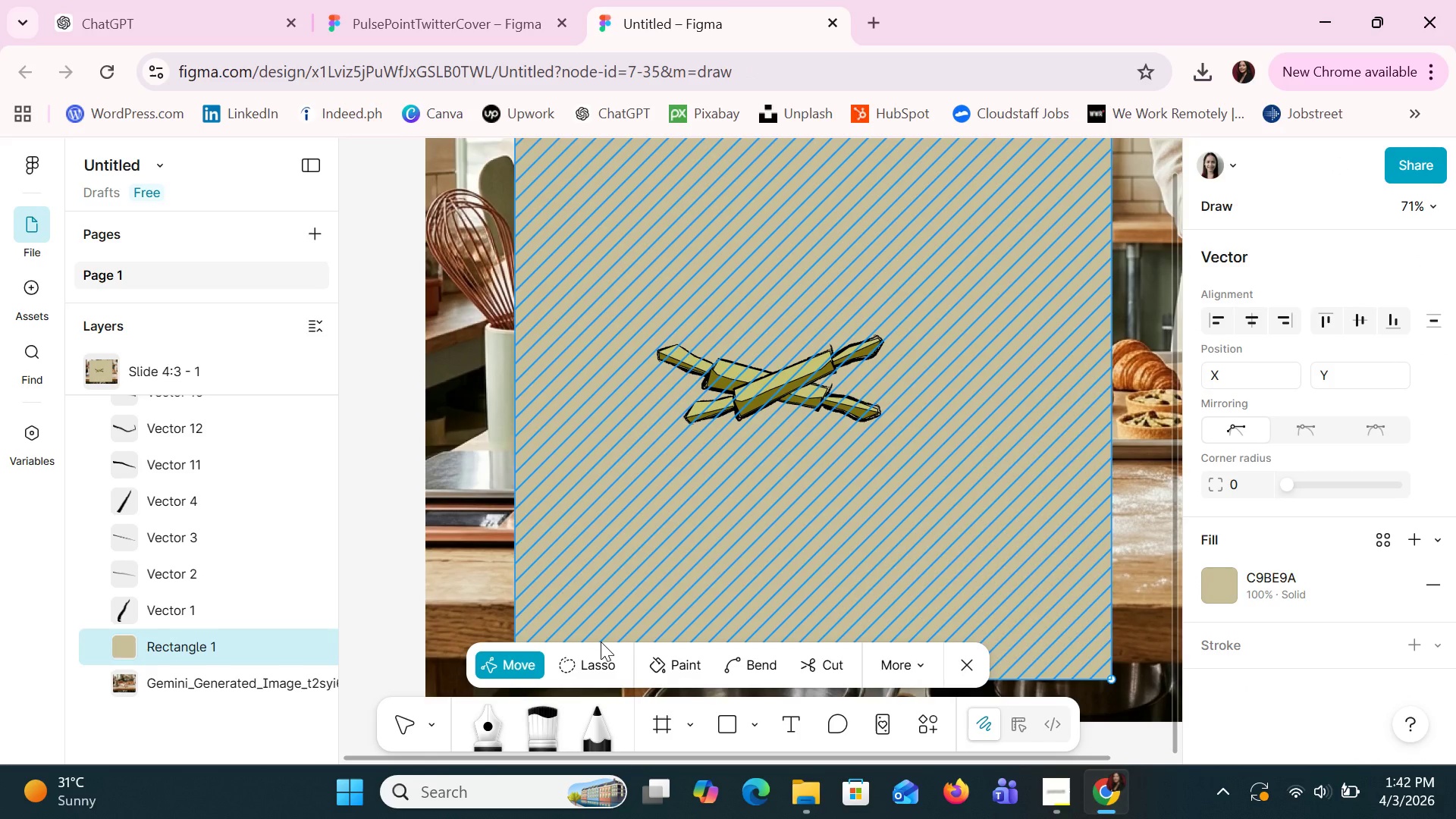 
double_click([613, 573])
 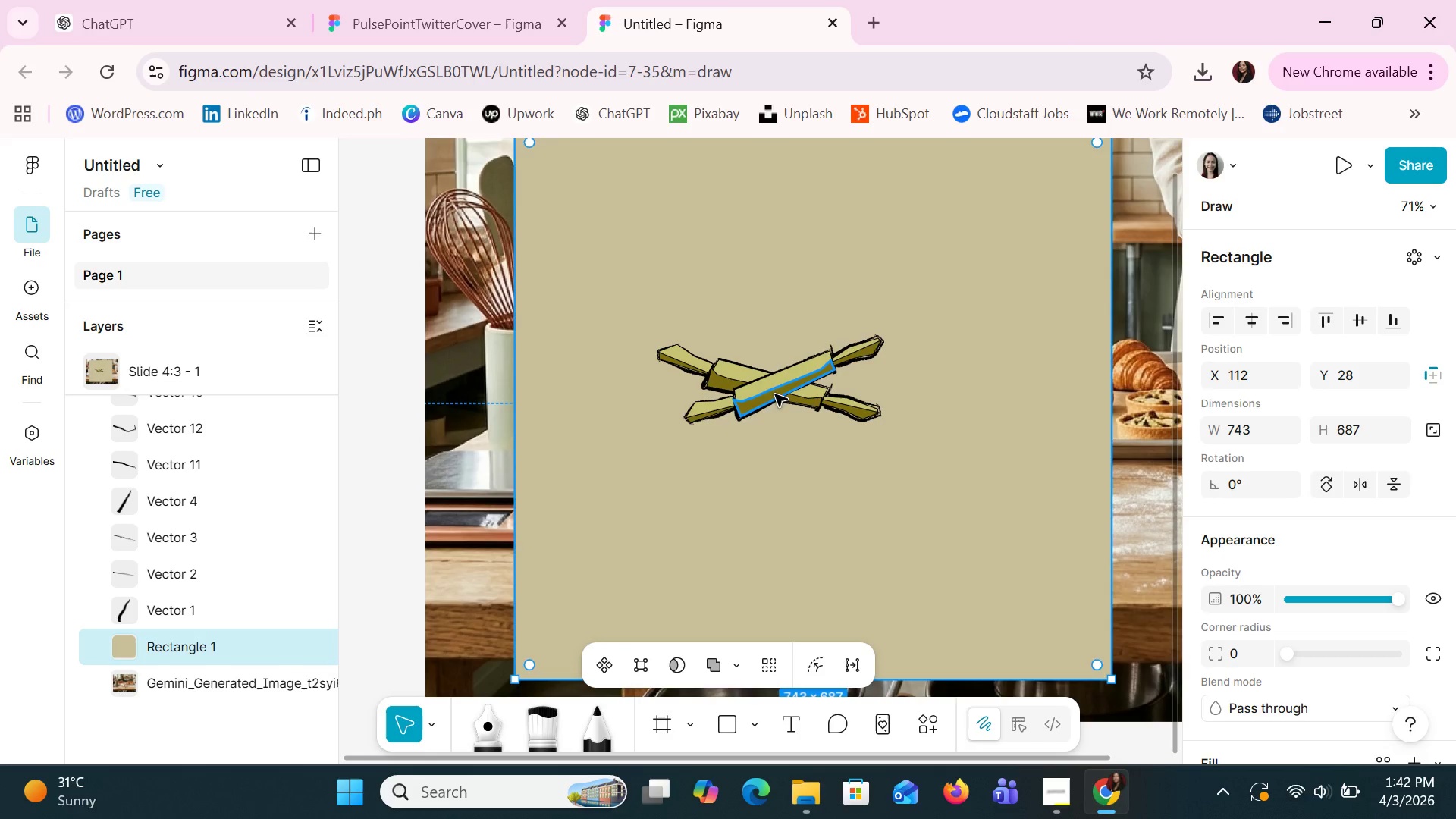 
scroll: coordinate [154, 527], scroll_direction: up, amount: 4.0
 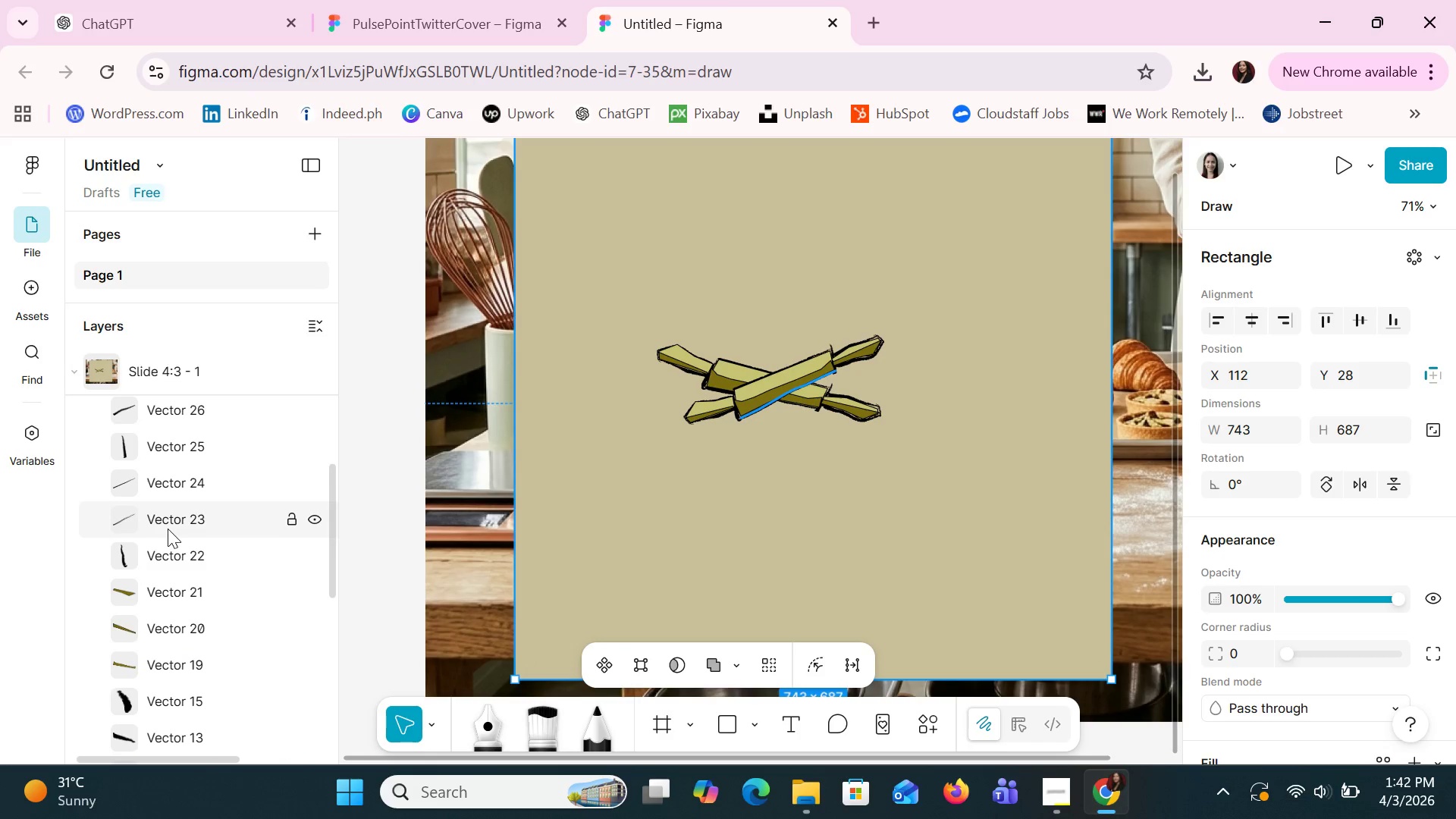 
left_click([175, 547])
 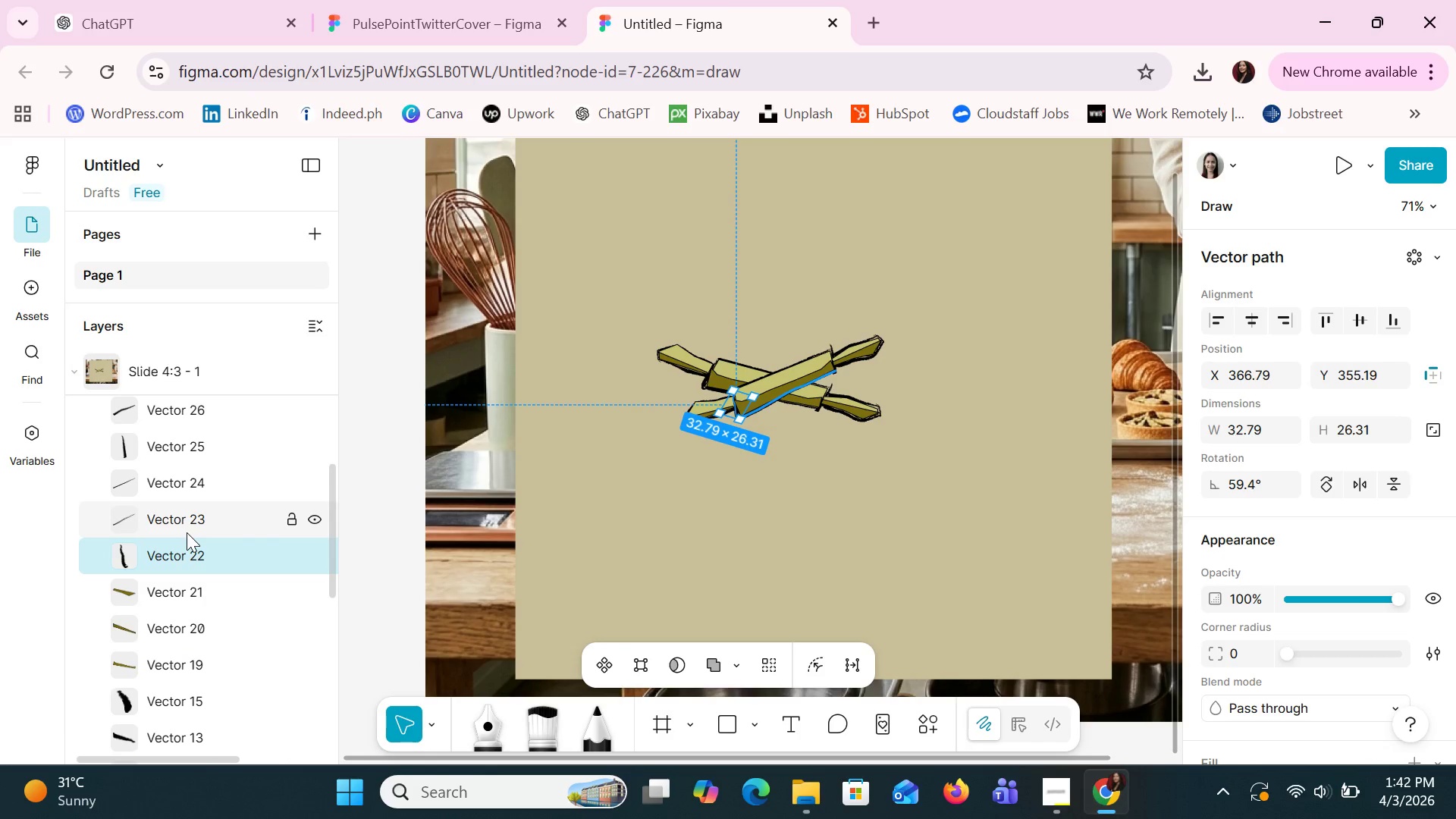 
left_click([187, 532])
 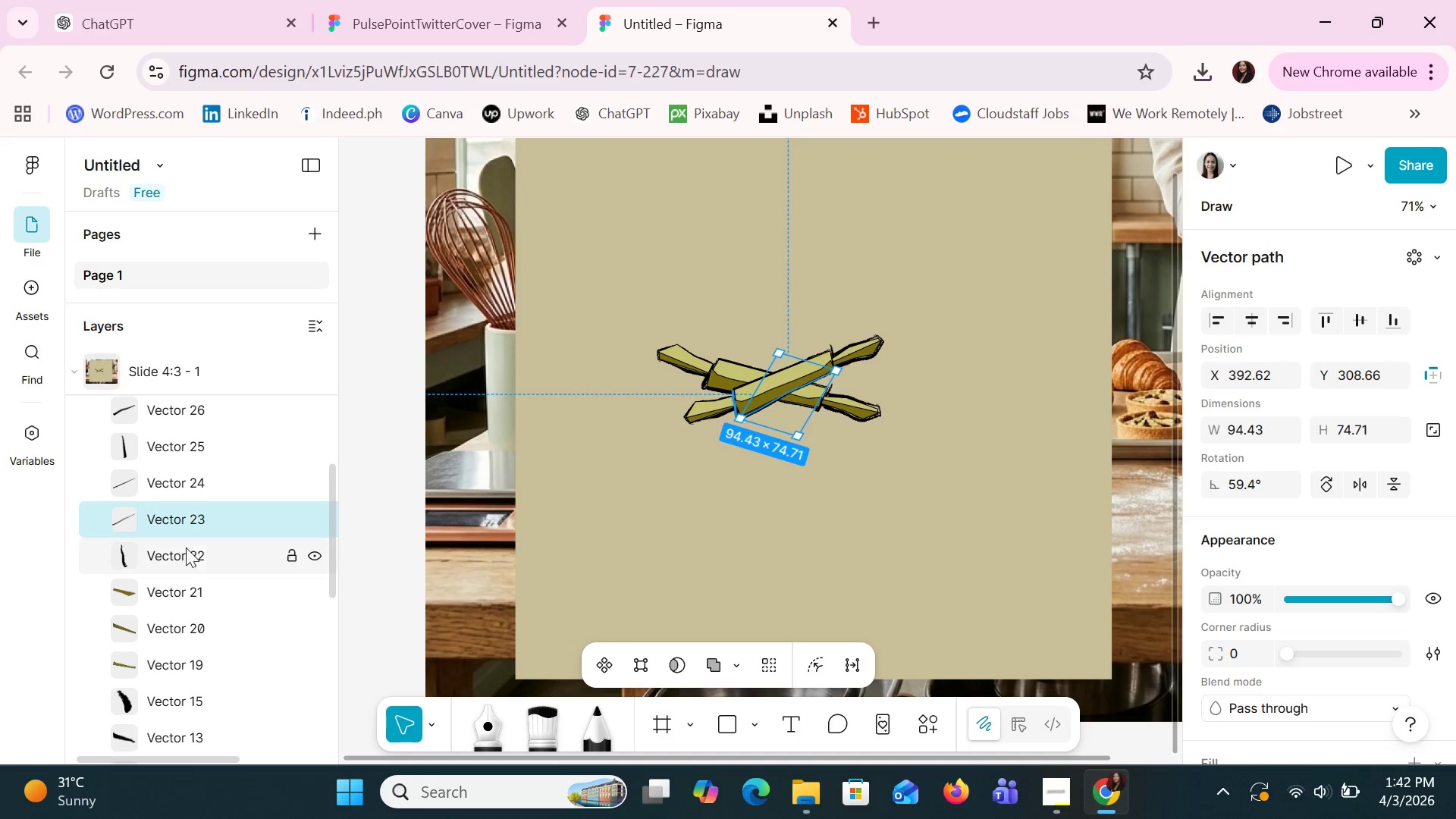 
left_click([186, 558])
 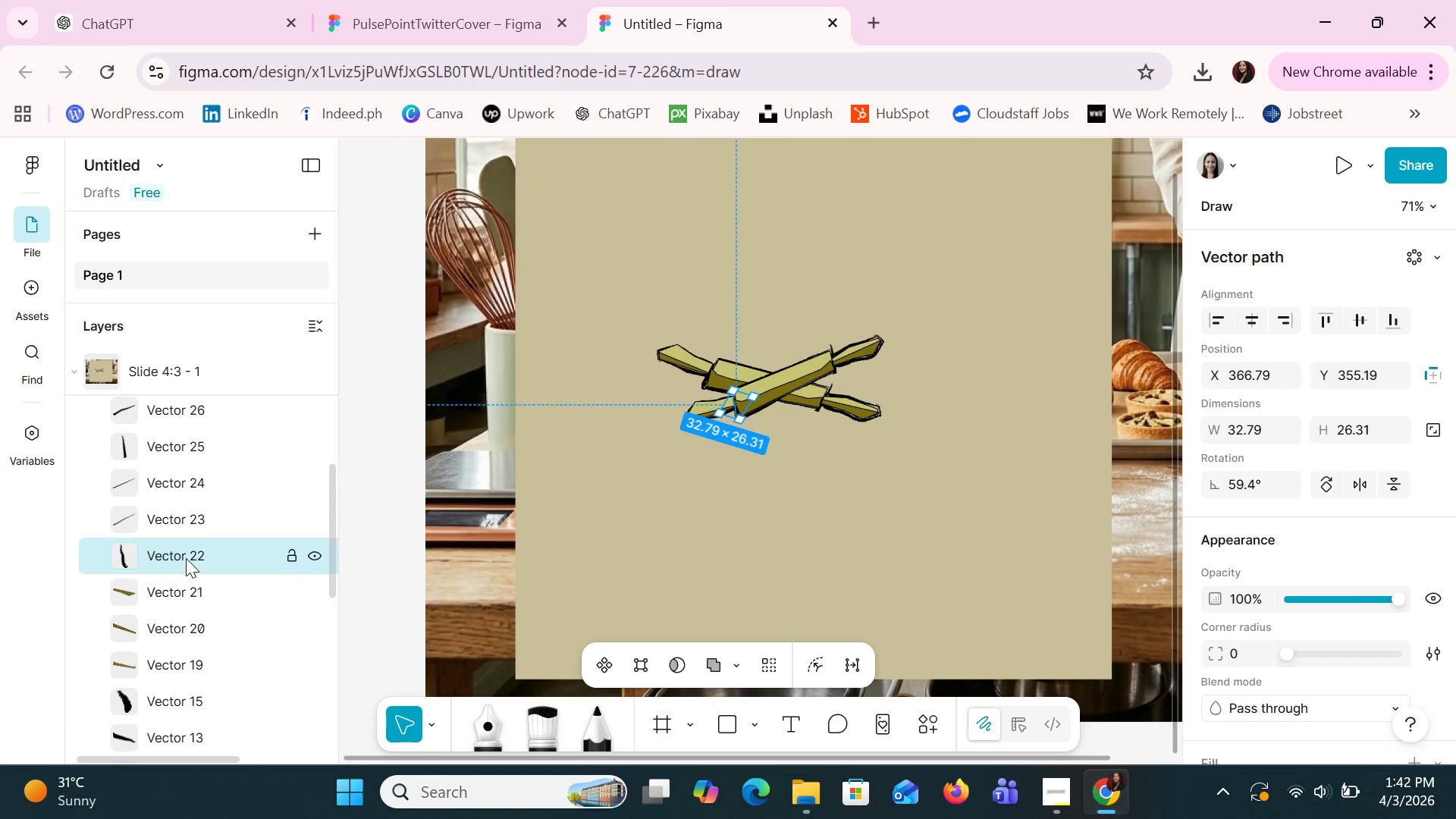 
hold_key(key=CapsLock, duration=1.05)
 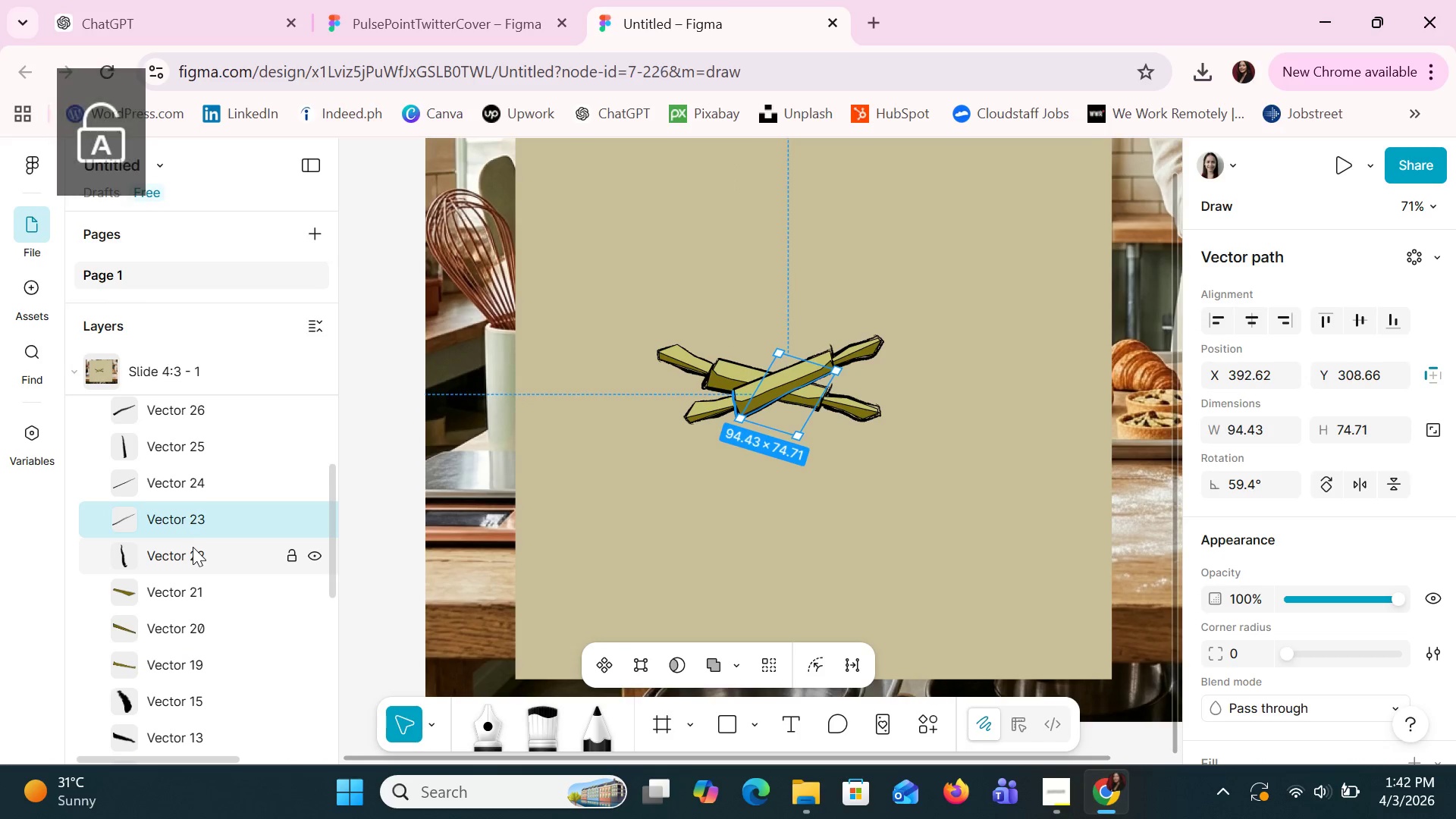 
left_click([188, 531])
 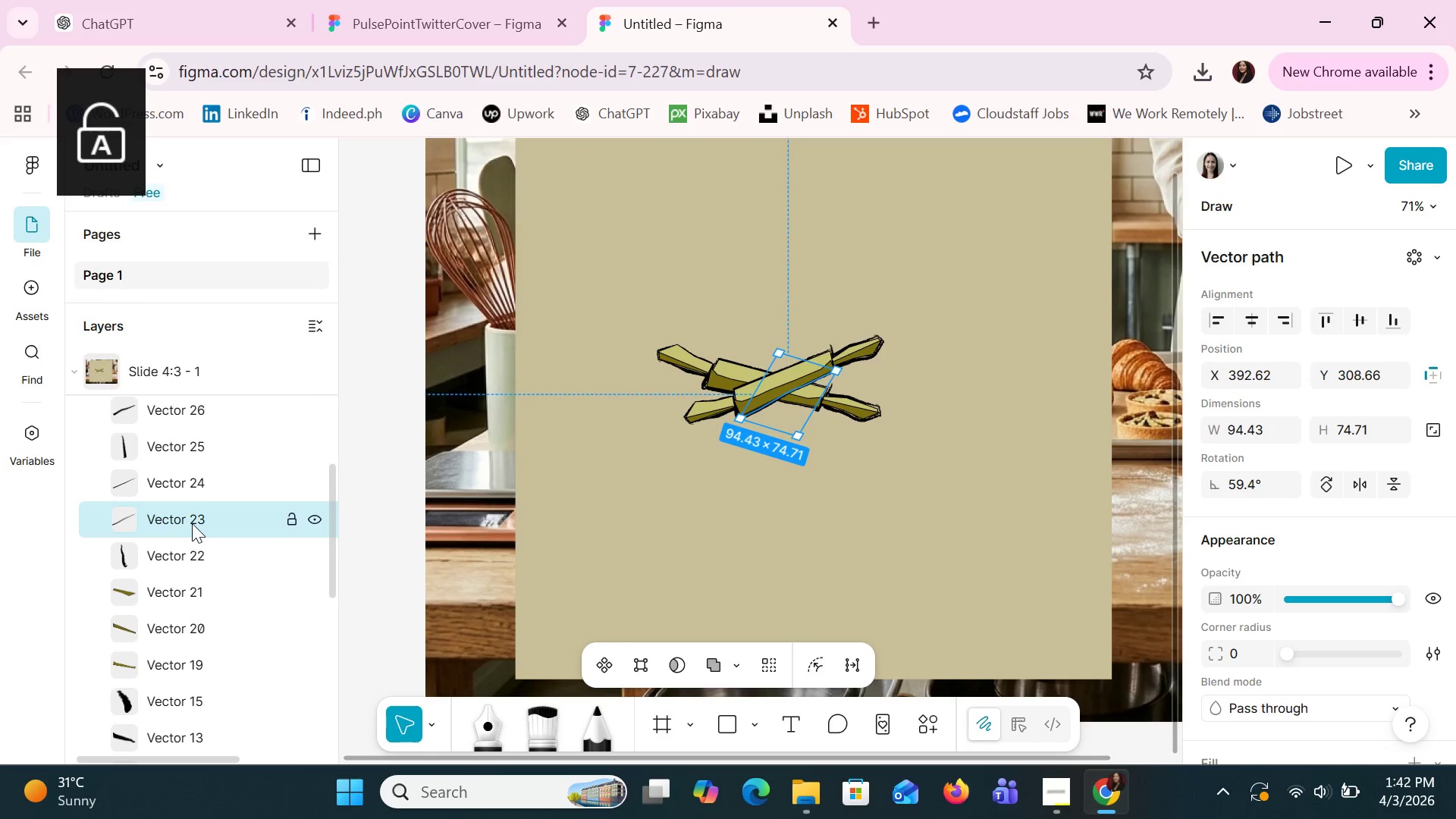 
hold_key(key=CapsLock, duration=30.0)
 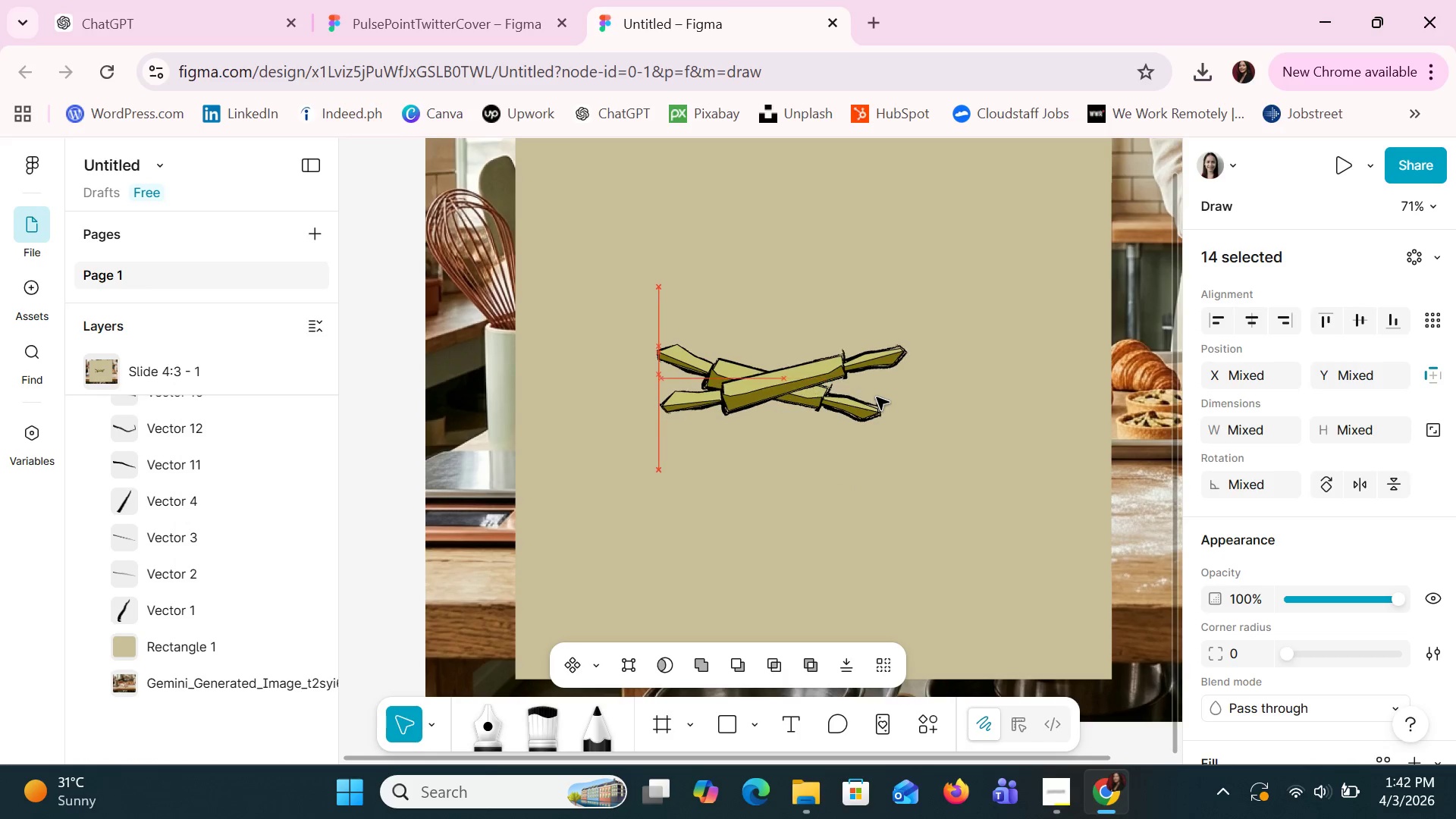 
left_click([193, 547])
 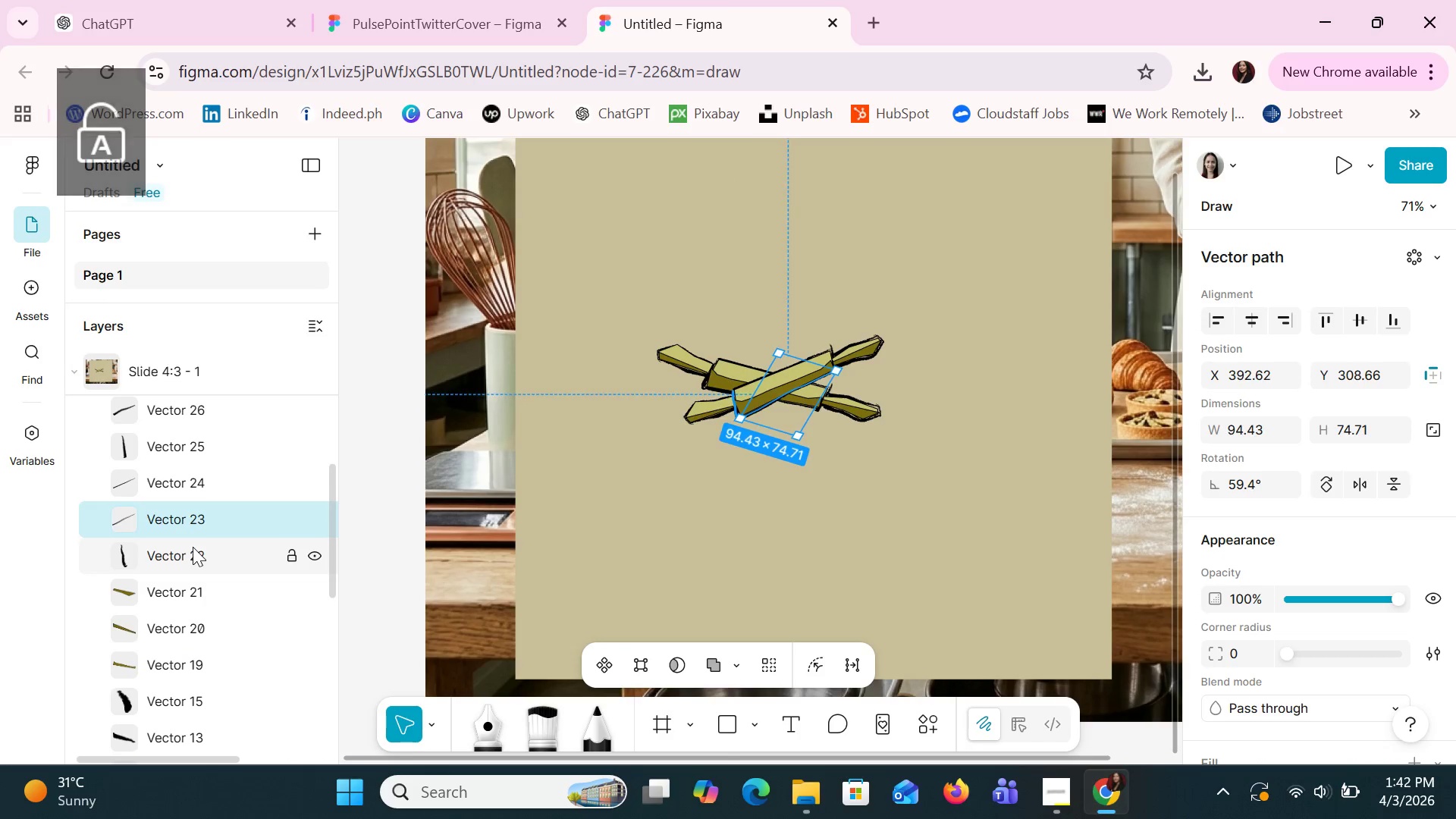 
hold_key(key=ShiftLeft, duration=1.5)
left_click([196, 529])
 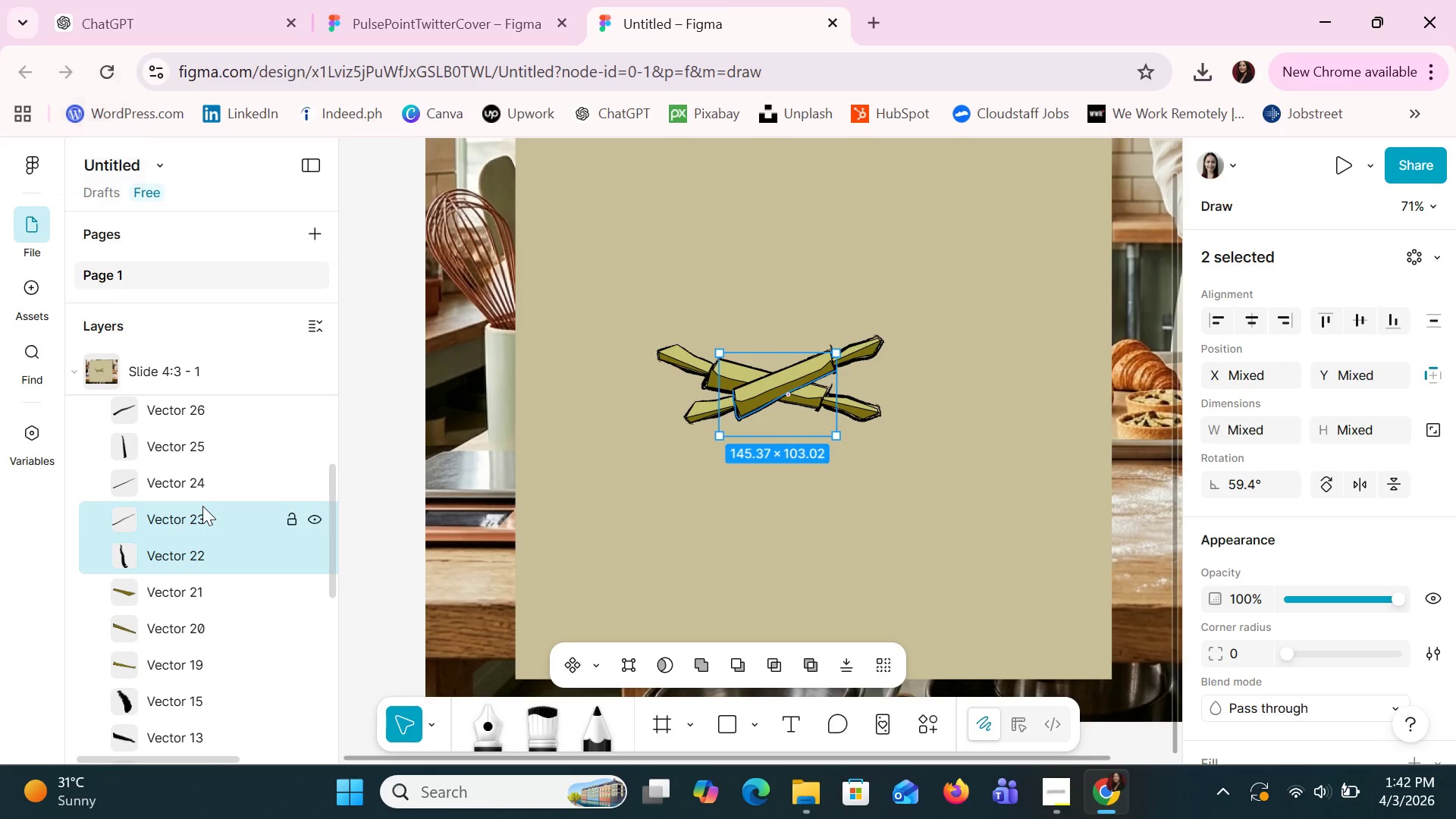 
left_click([205, 489])
 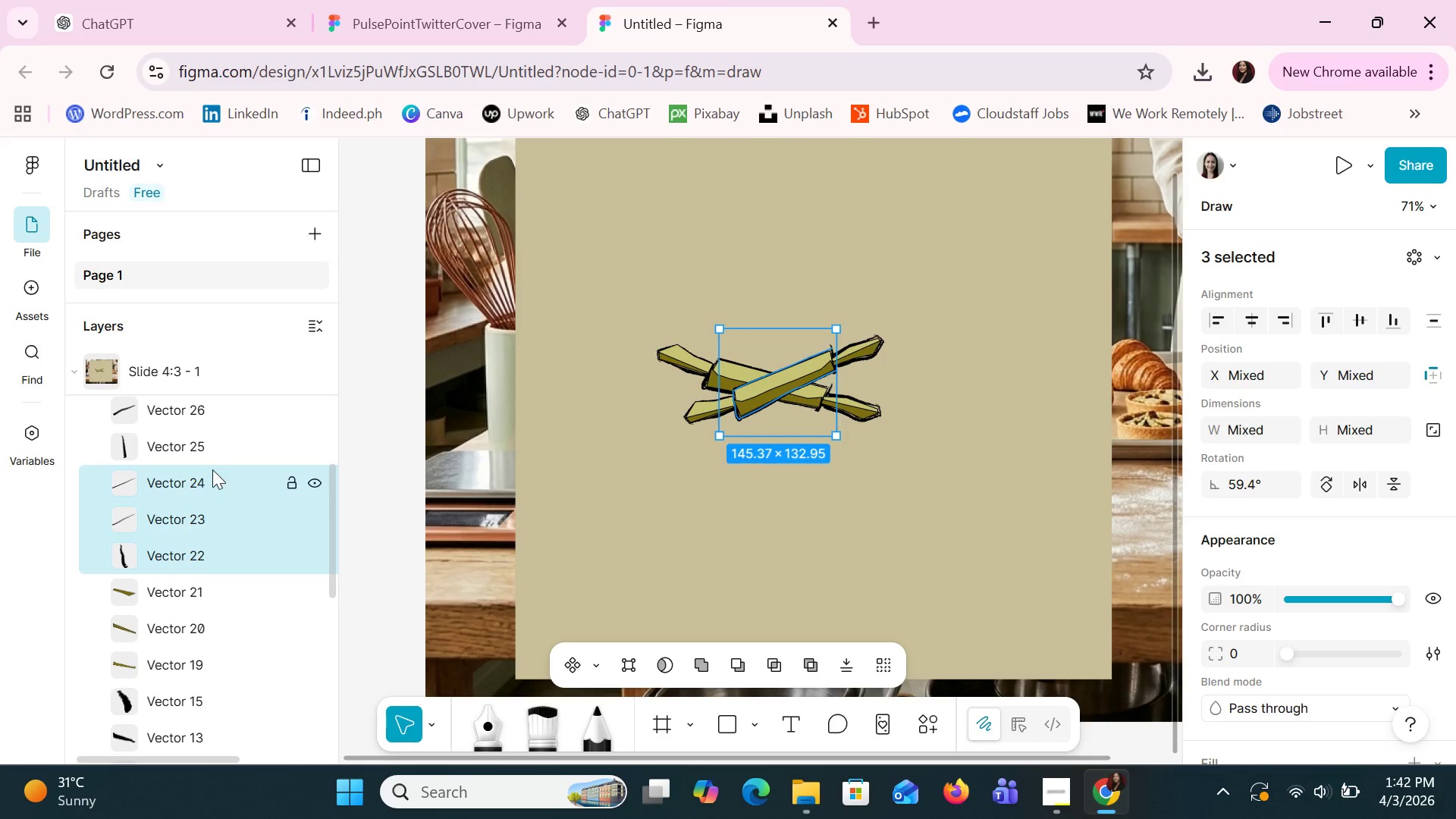 
hold_key(key=ShiftLeft, duration=0.44)
left_click([215, 452])
 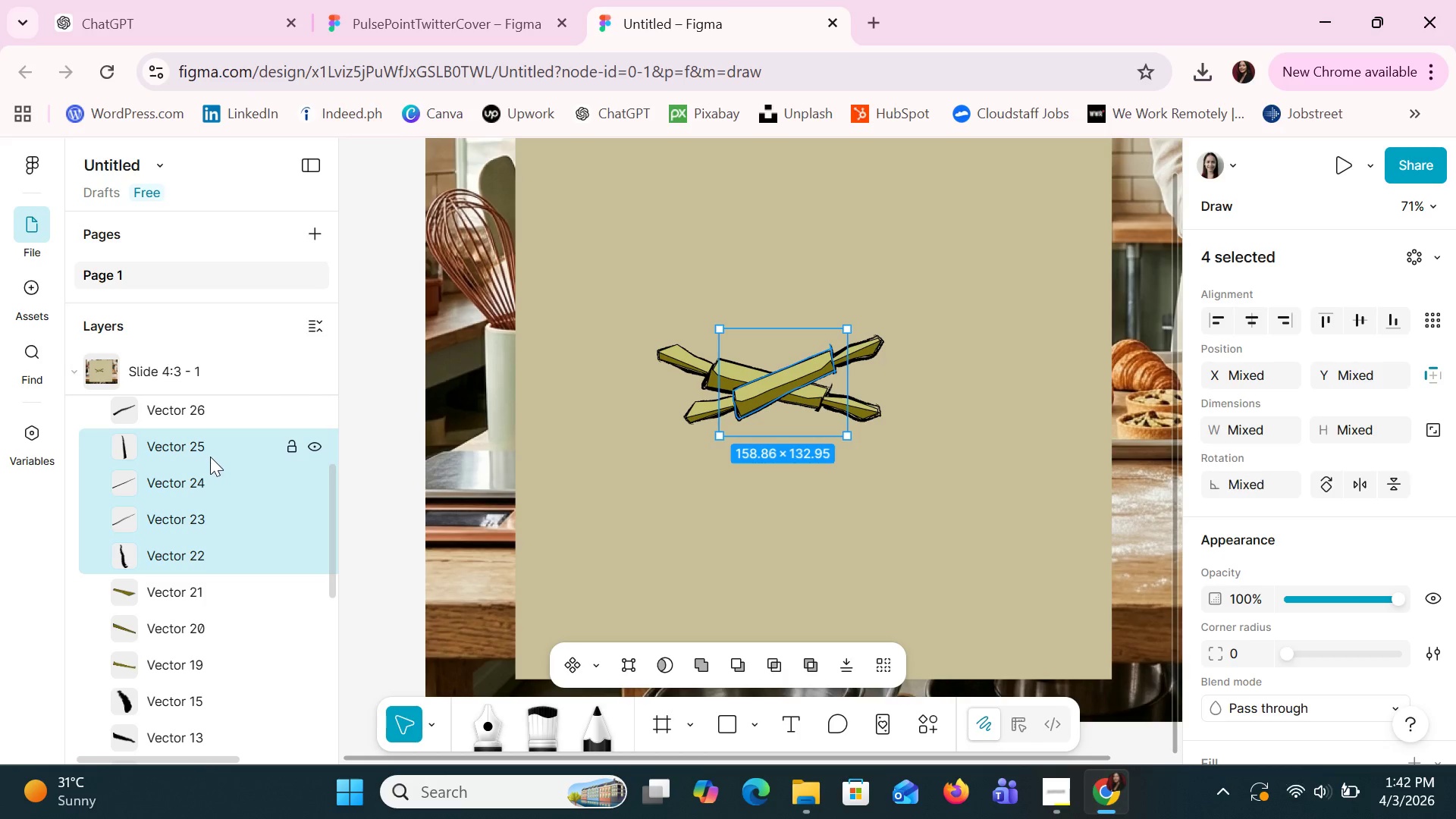 
hold_key(key=ShiftLeft, duration=1.5)
 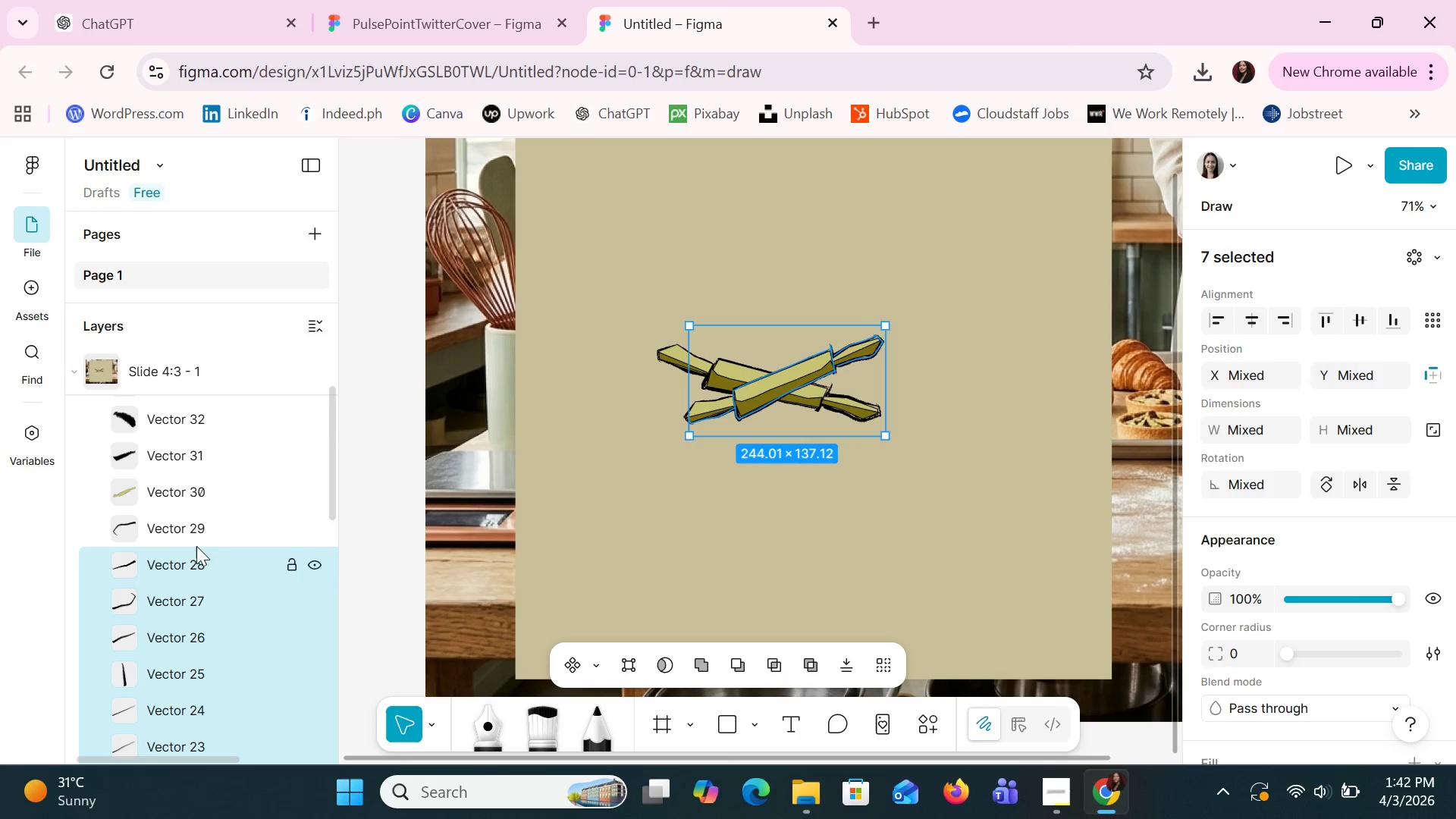 
scroll: coordinate [210, 463], scroll_direction: up, amount: 2.0
 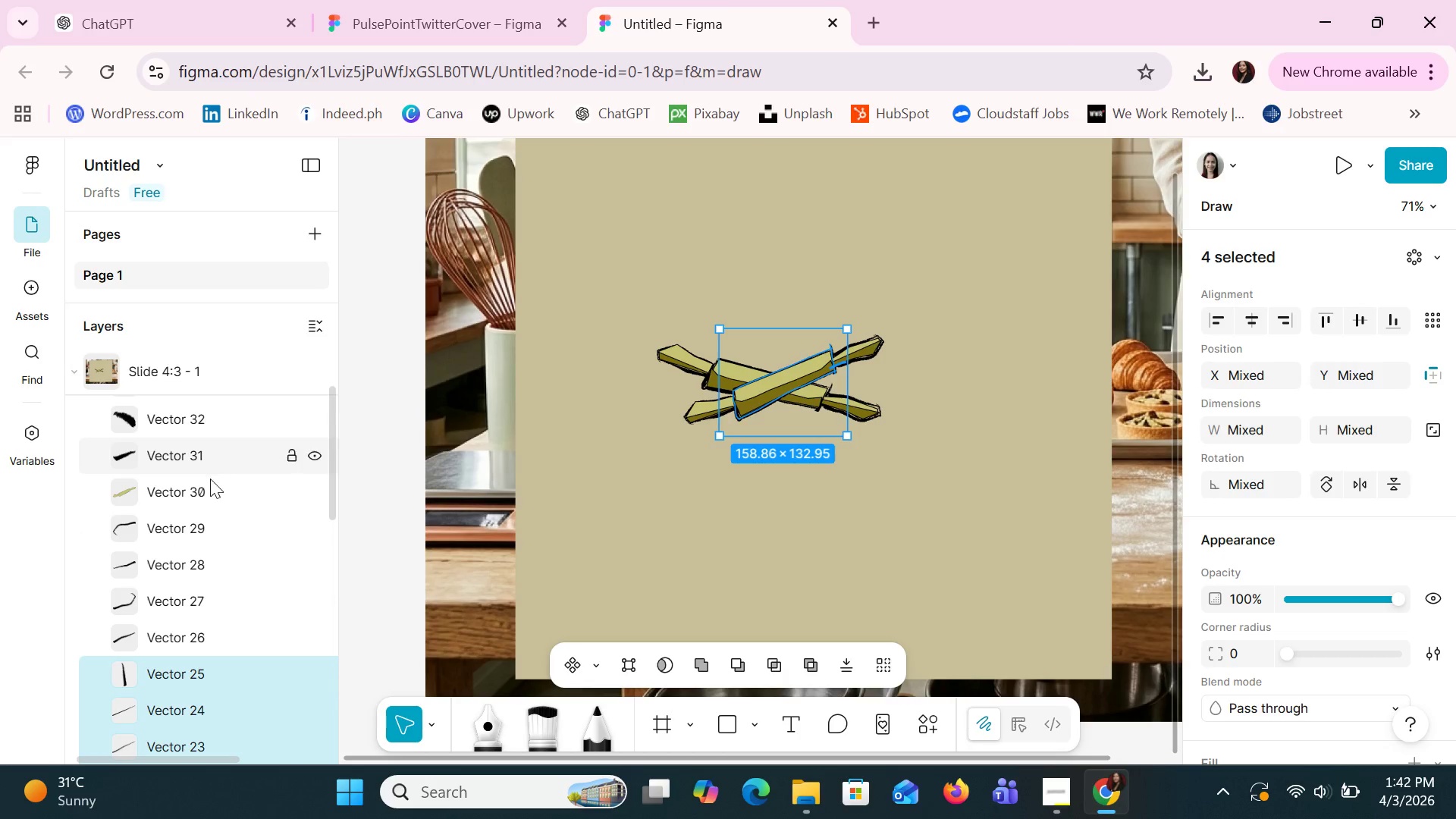 
left_click([201, 637])
 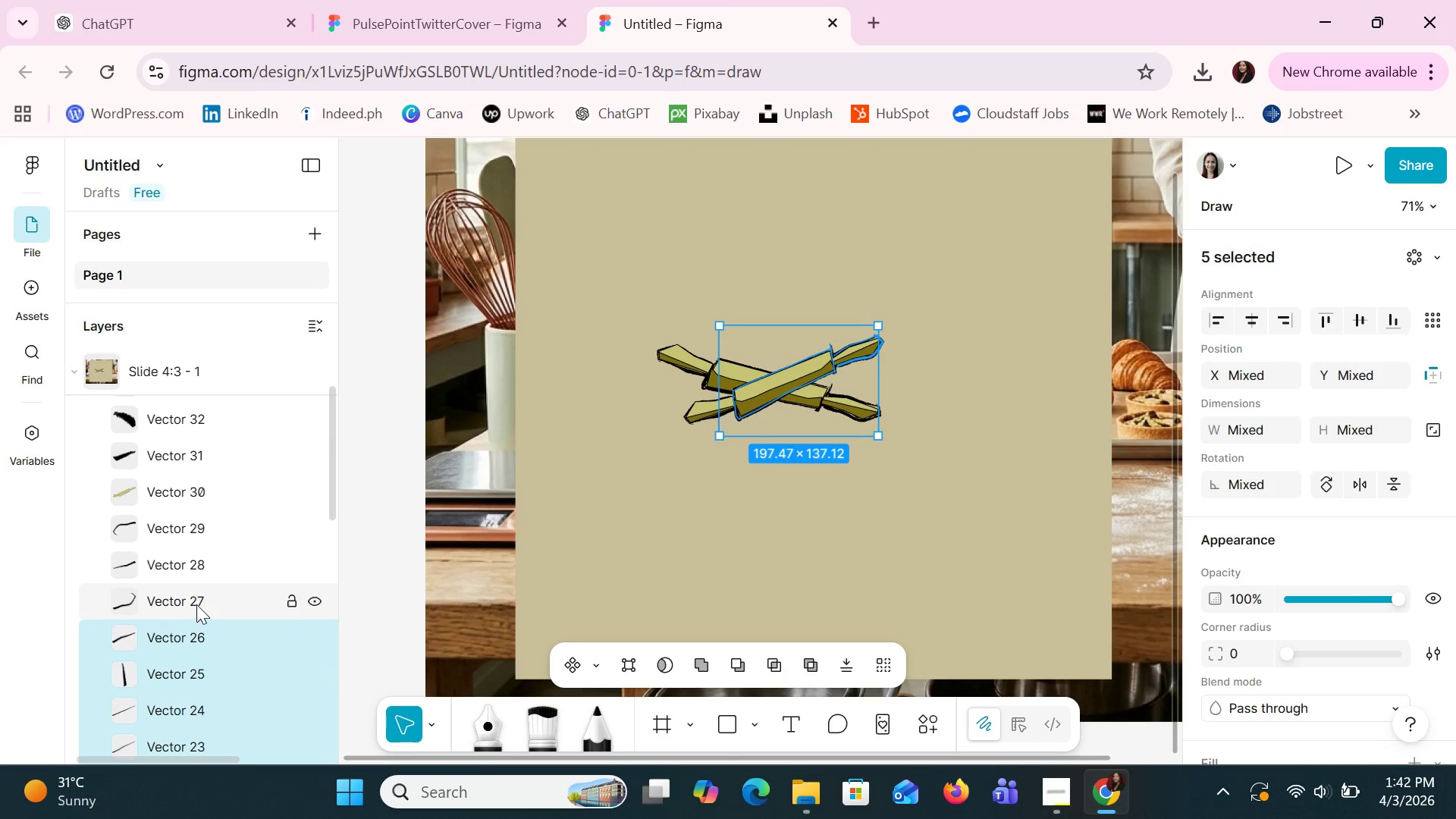 
double_click([196, 601])
 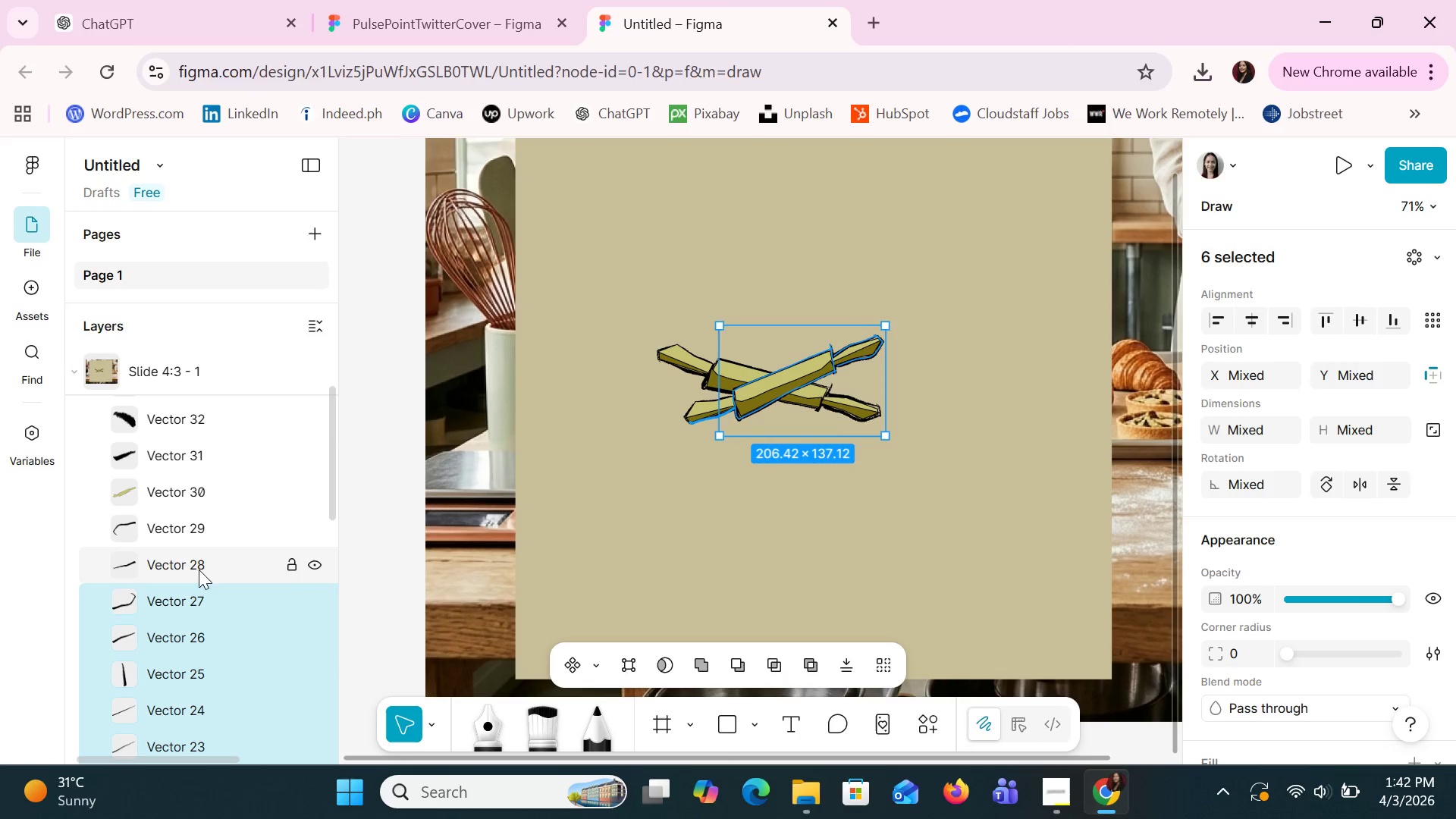 
hold_key(key=ShiftLeft, duration=1.5)
left_click([199, 566])
 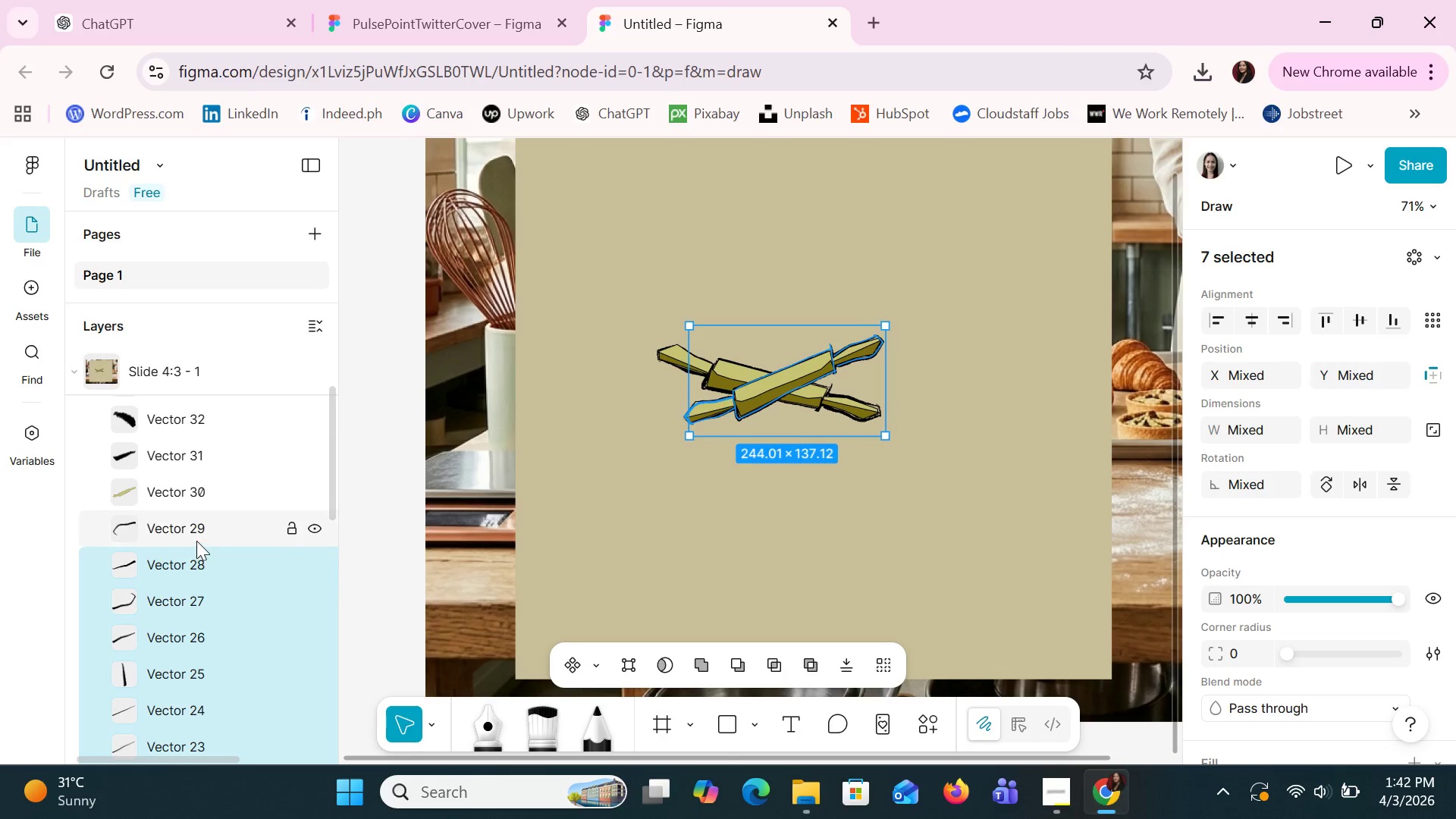 
left_click([196, 534])
 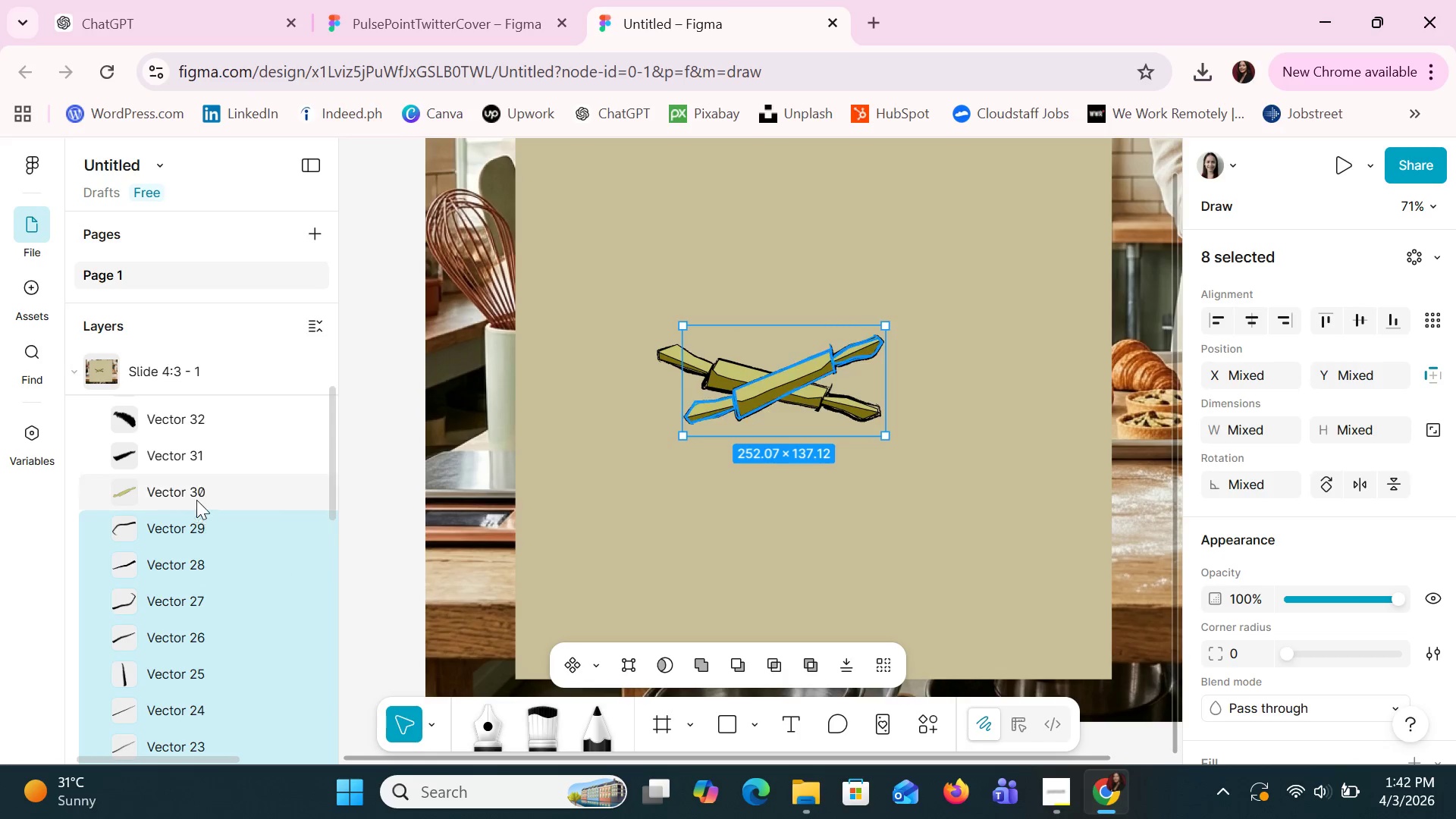 
left_click([196, 496])
 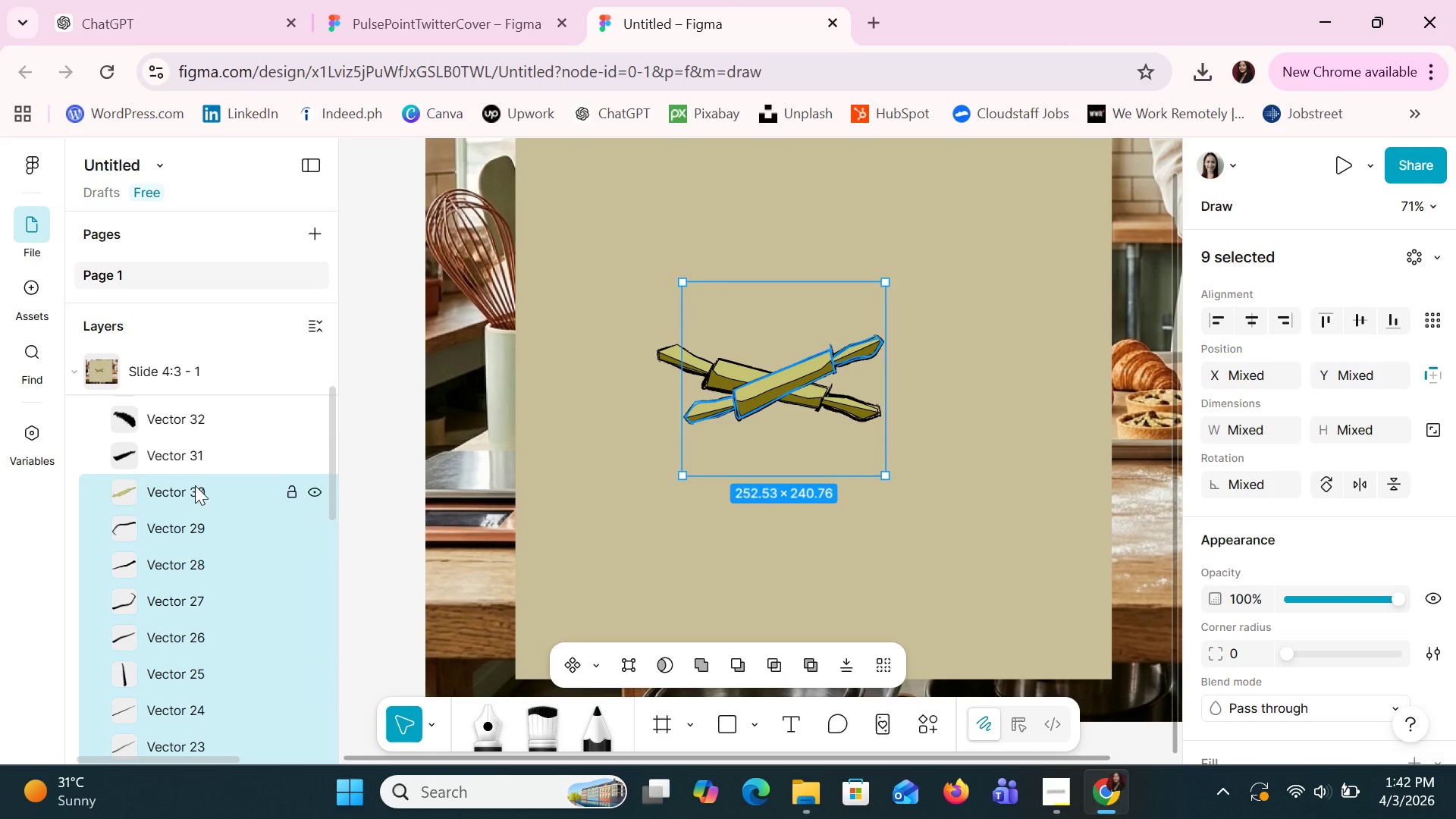 
hold_key(key=ShiftLeft, duration=1.27)
left_click([195, 462])
 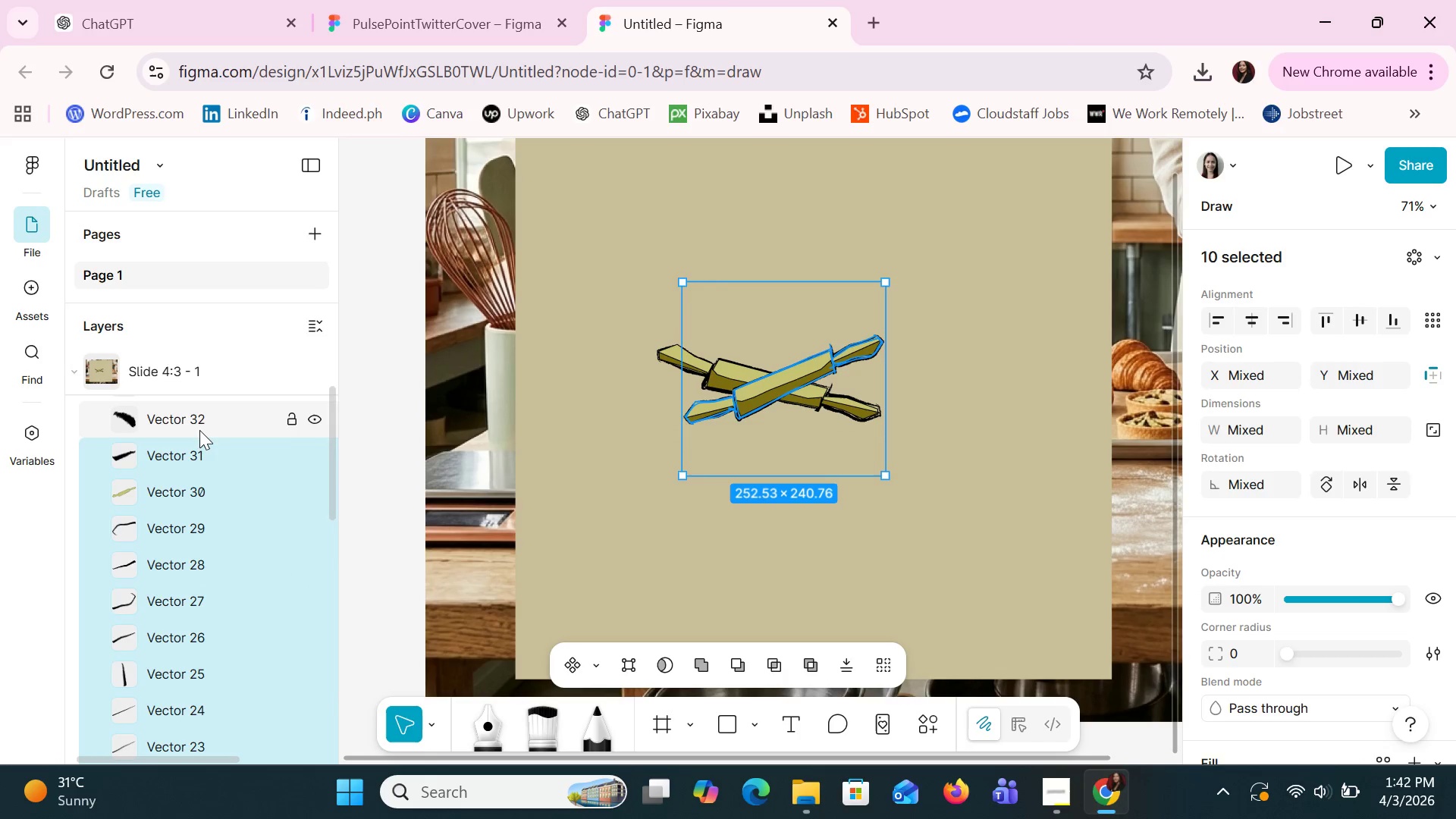 
left_click([199, 430])
 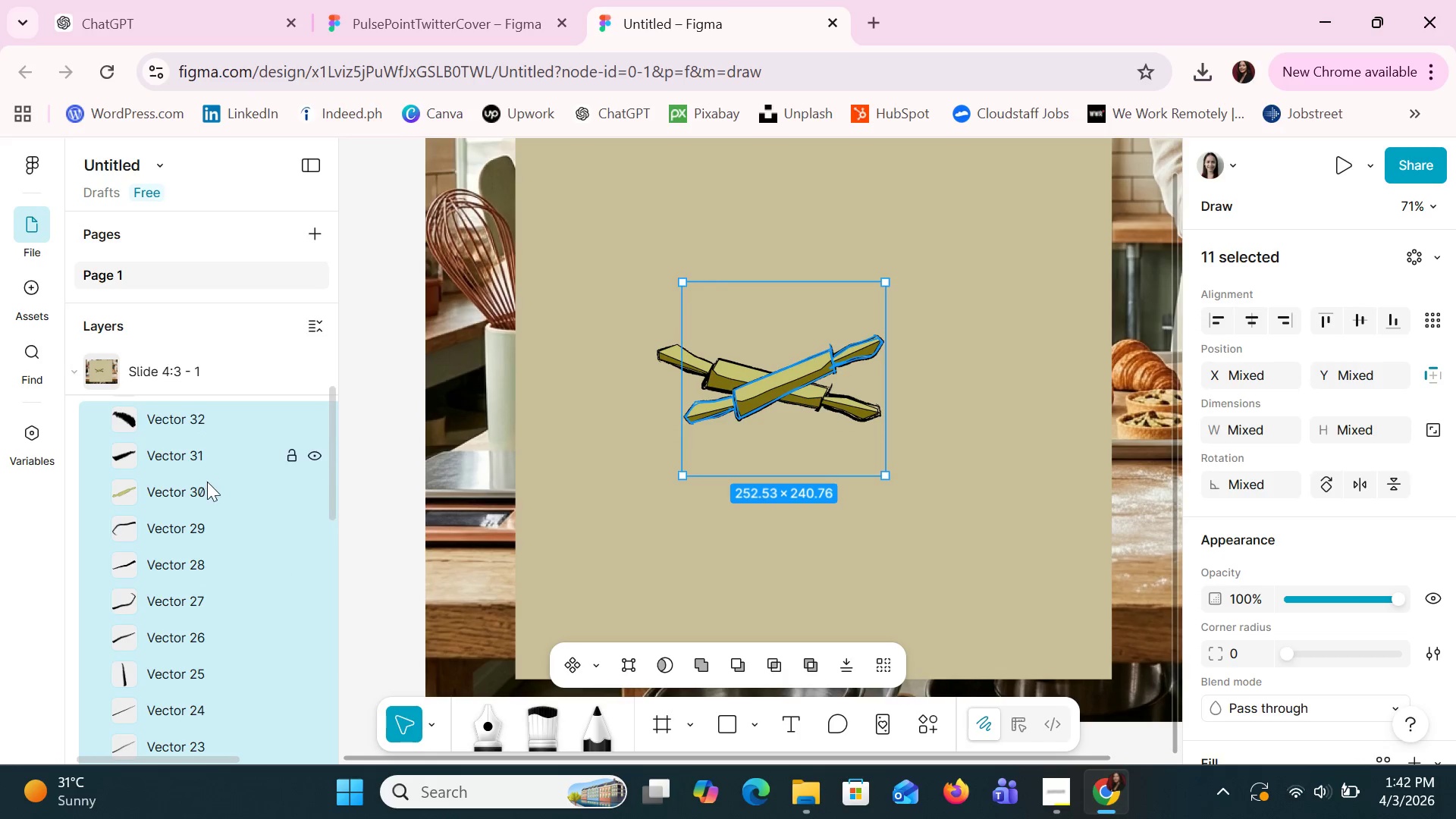 
hold_key(key=ShiftLeft, duration=1.5)
 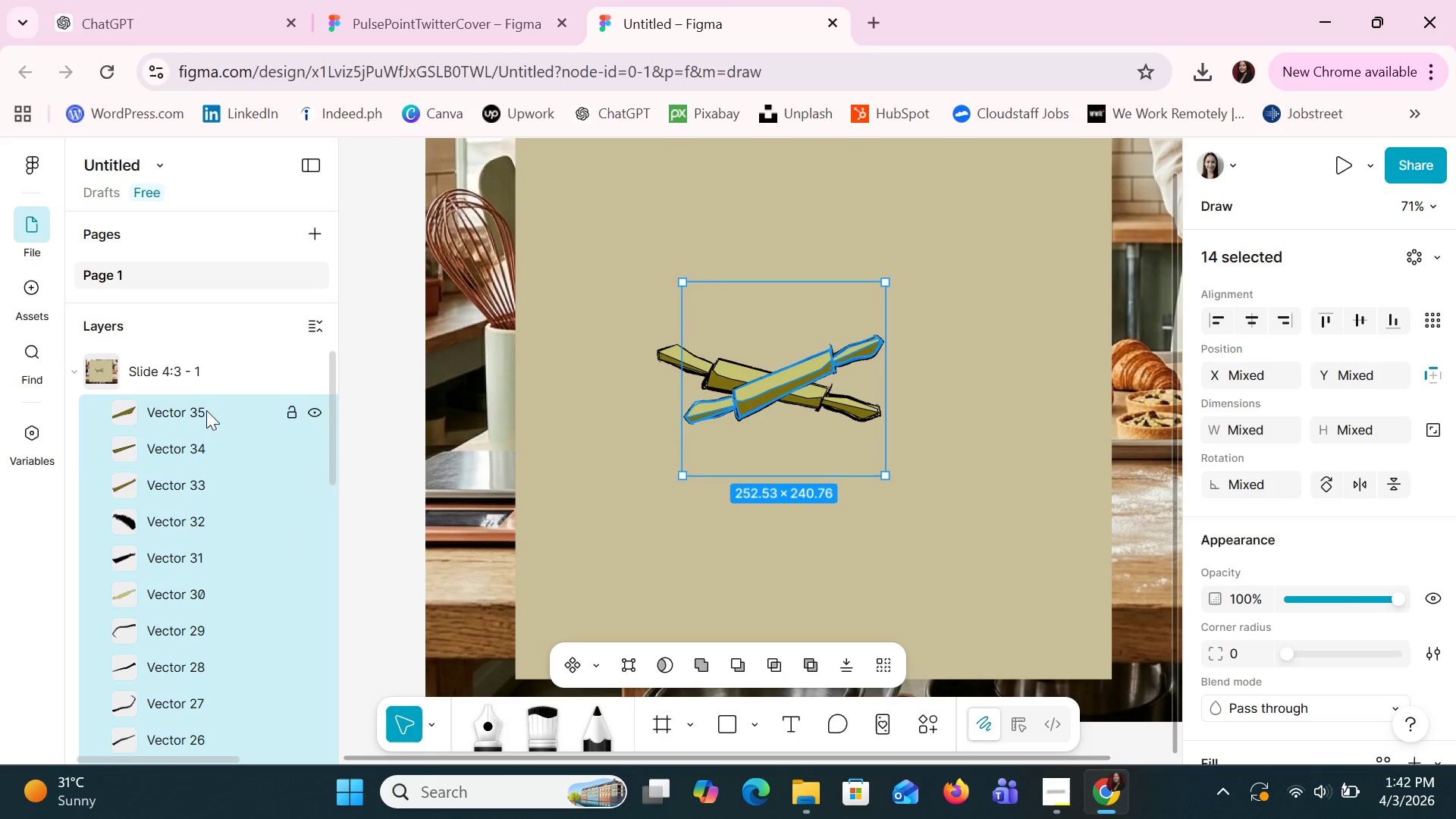 
scroll: coordinate [207, 485], scroll_direction: up, amount: 3.0
 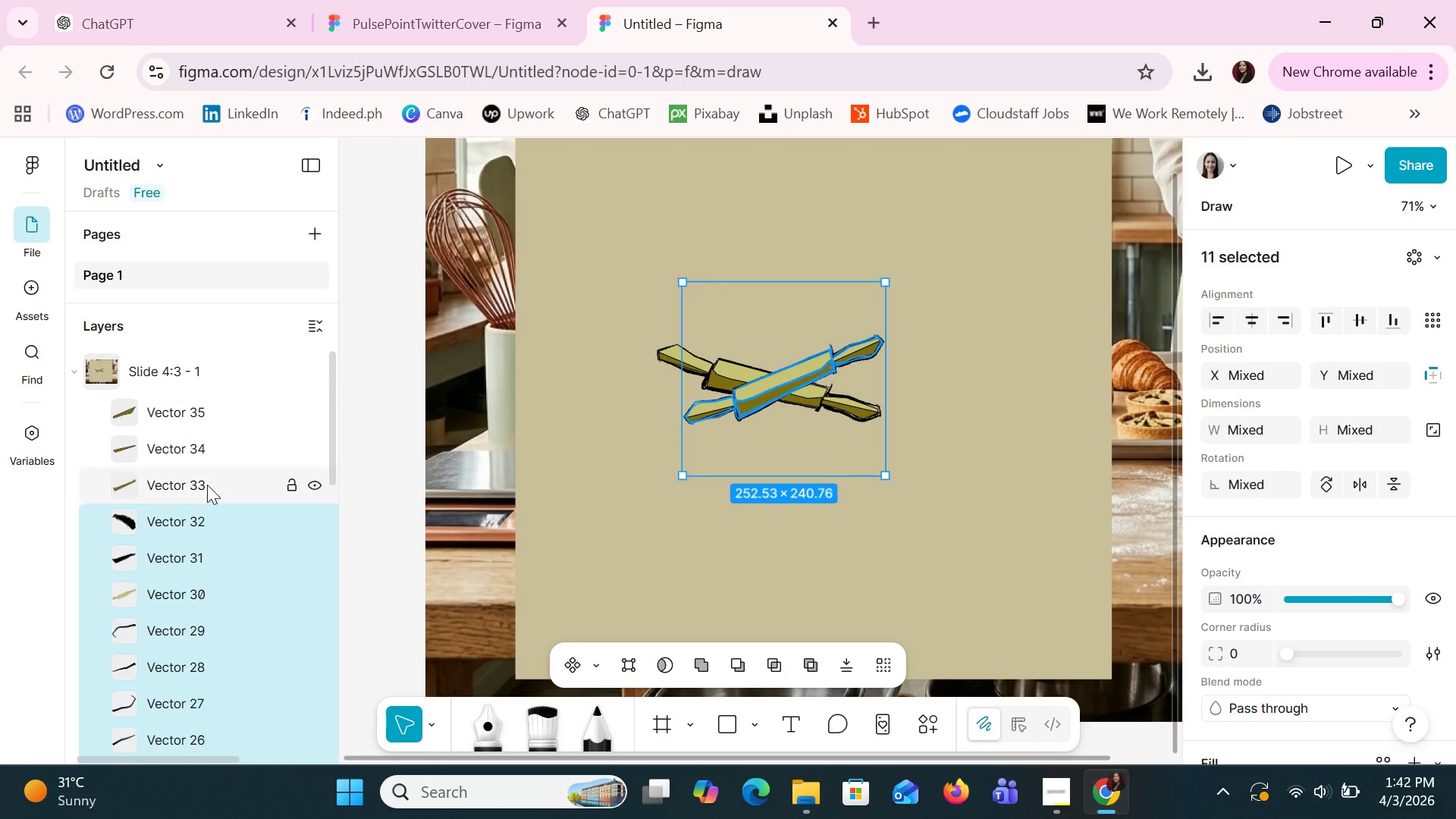 
left_click([209, 495])
 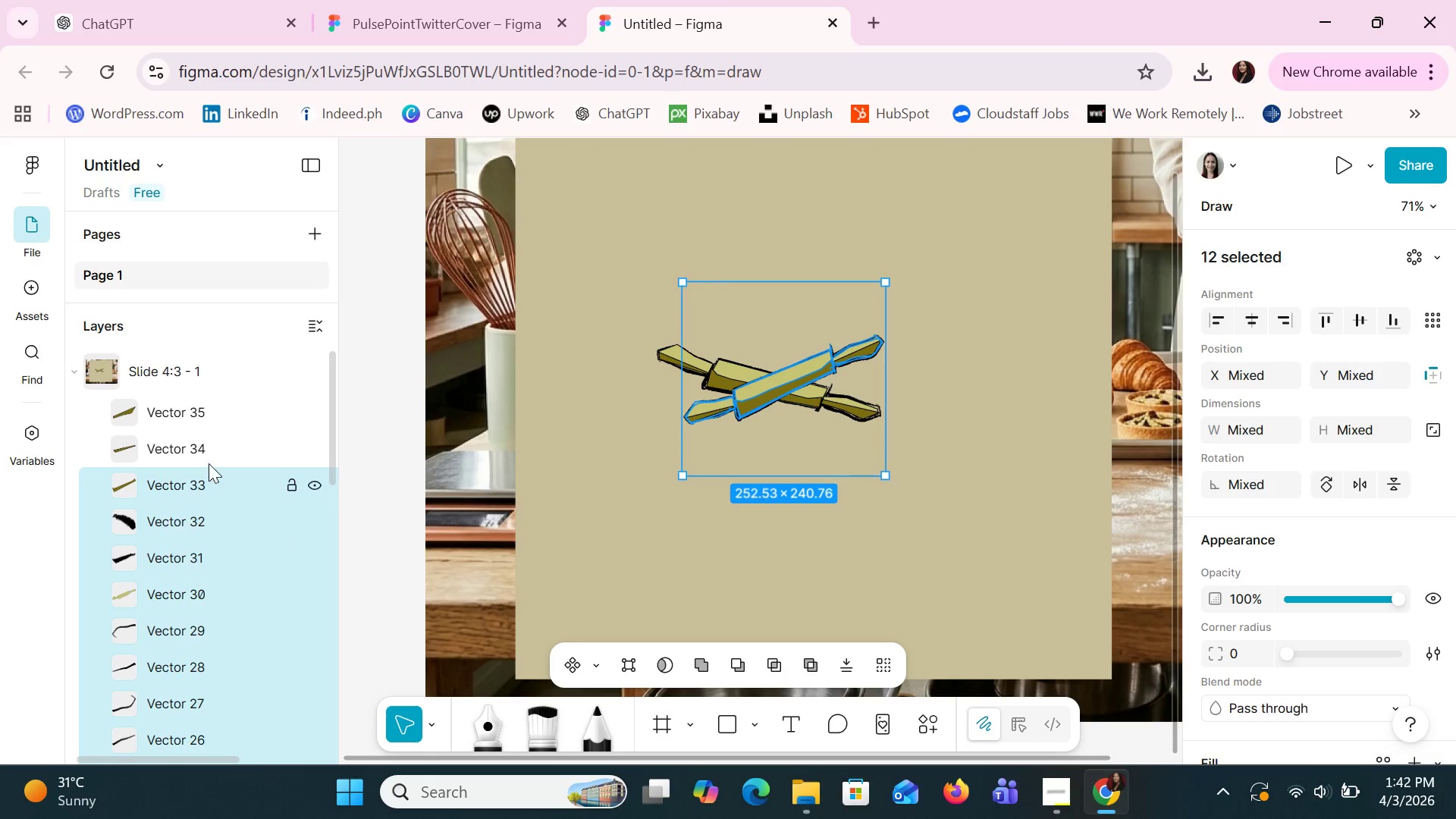 
left_click([209, 463])
 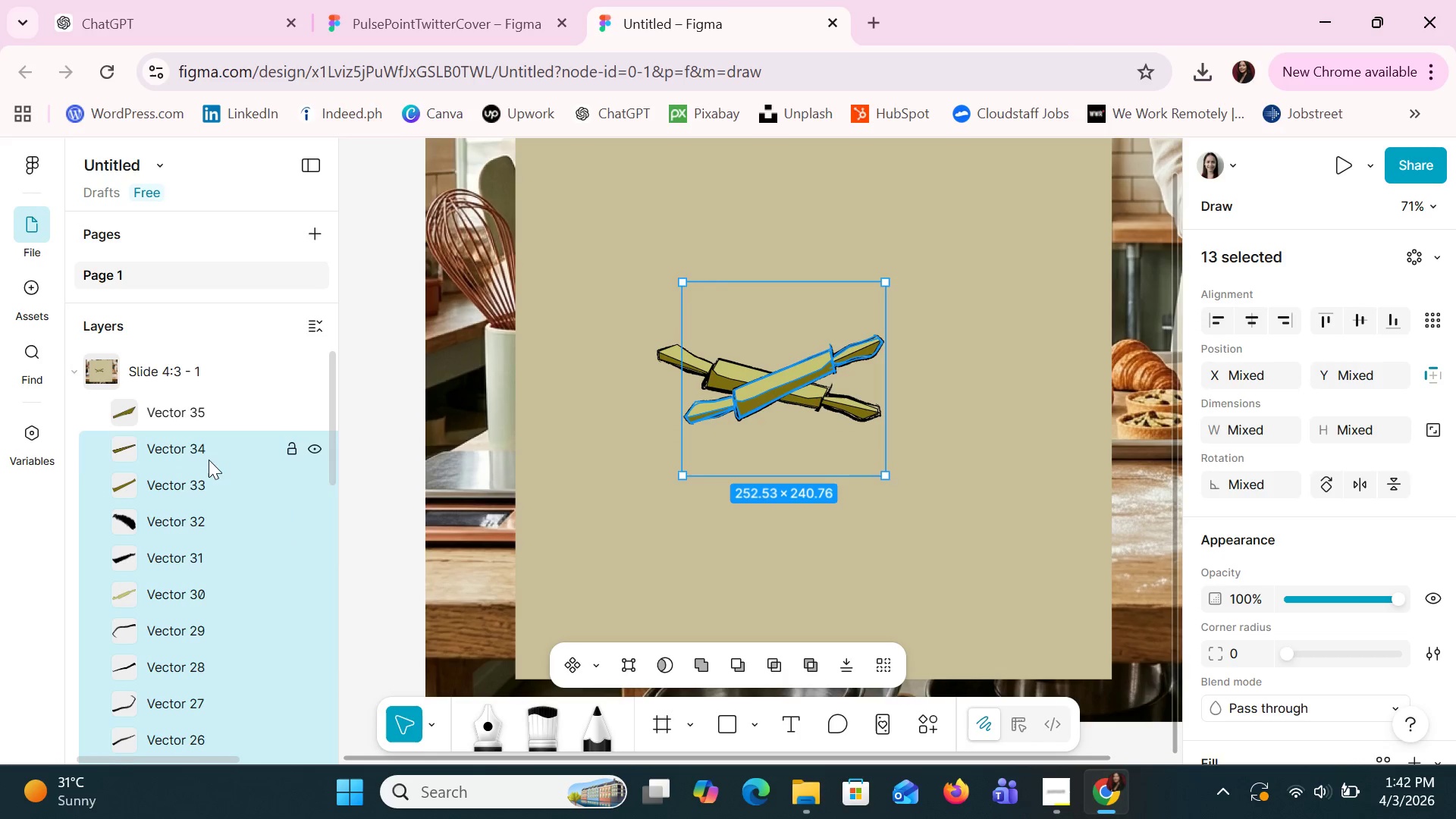 
hold_key(key=ShiftLeft, duration=0.66)
left_click([206, 410])
 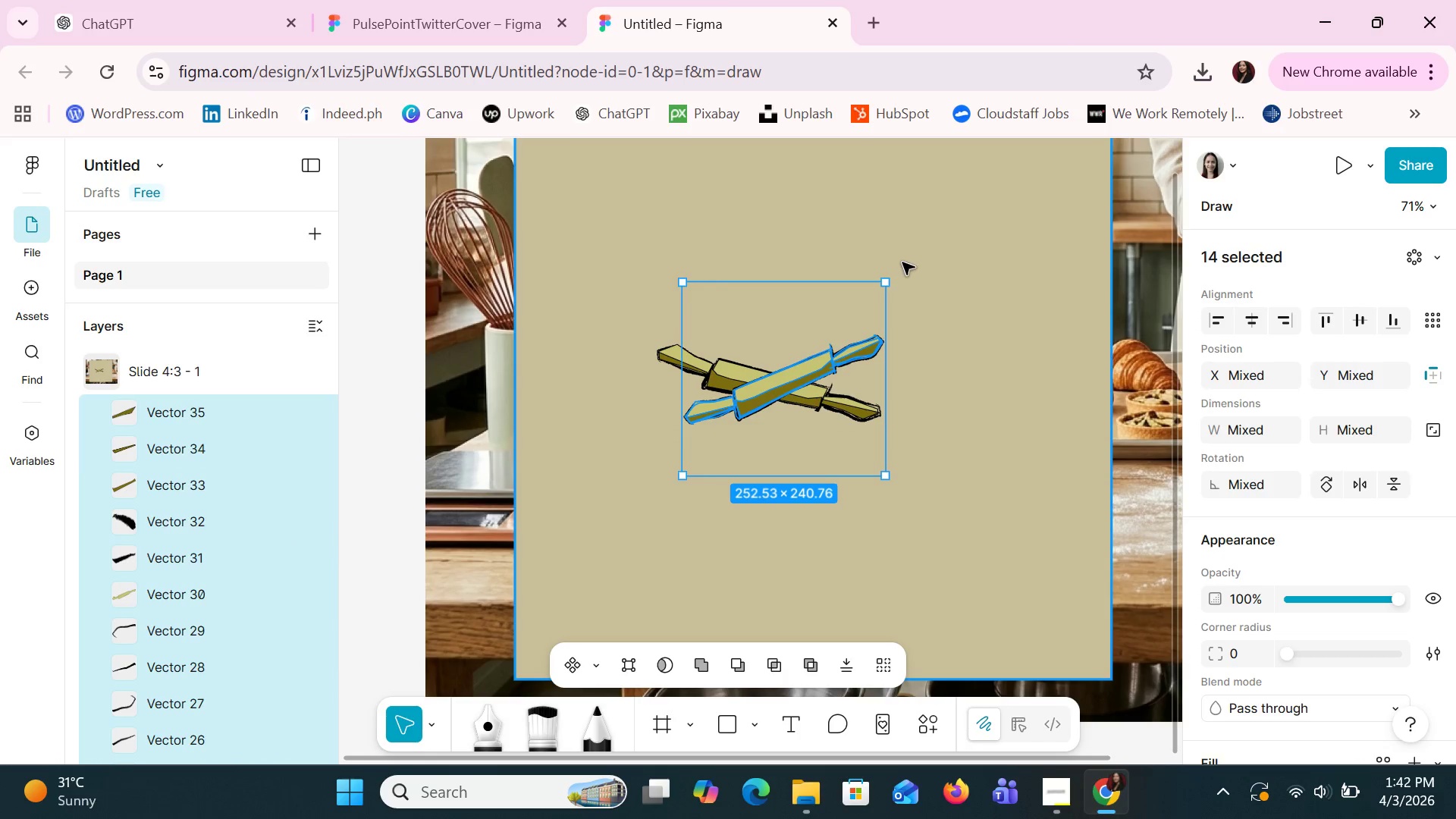 
left_click_drag(start_coordinate=[896, 275], to_coordinate=[916, 293])
 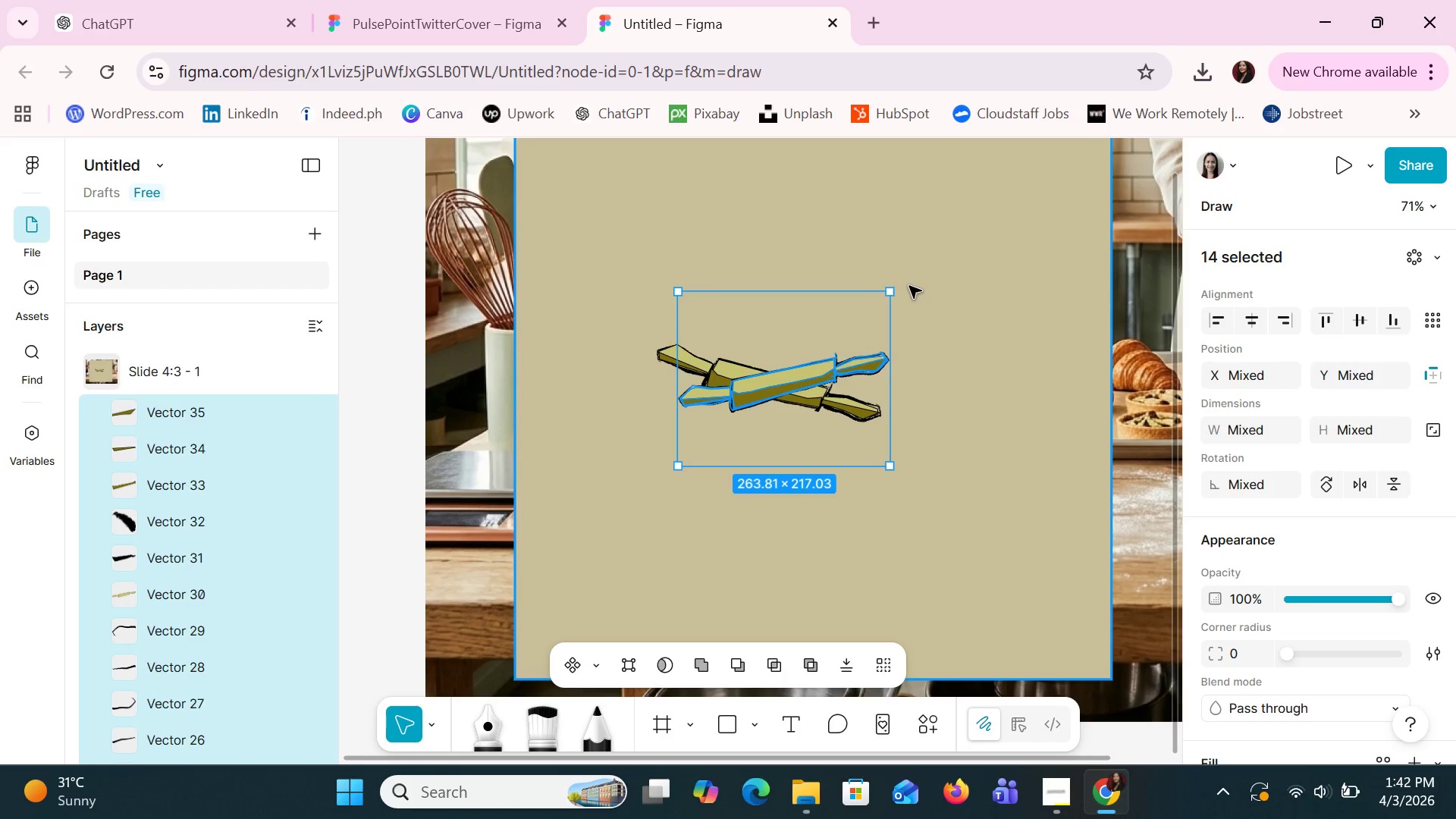 
left_click_drag(start_coordinate=[901, 287], to_coordinate=[896, 251])
 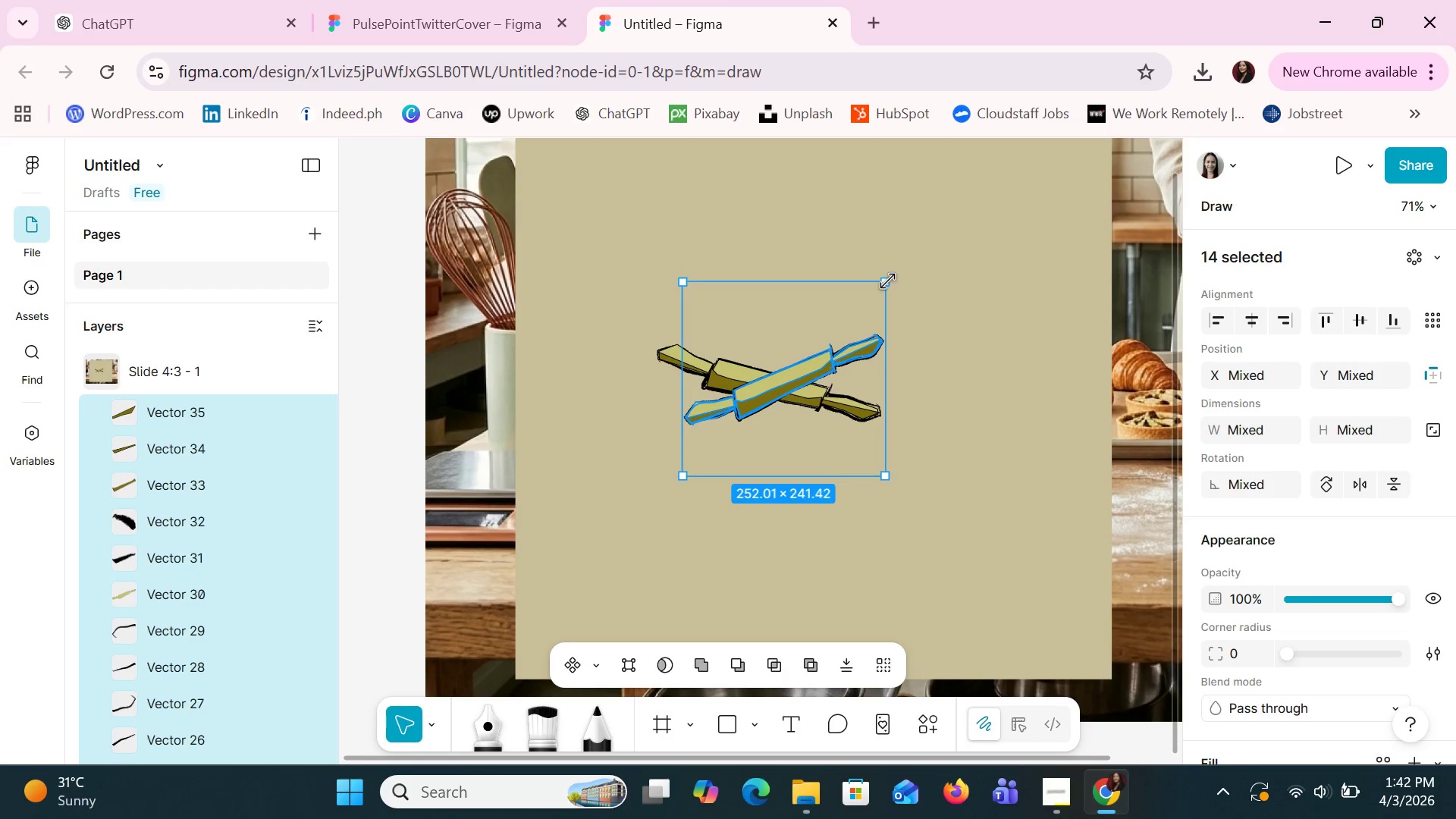 
left_click_drag(start_coordinate=[888, 281], to_coordinate=[927, 281])
 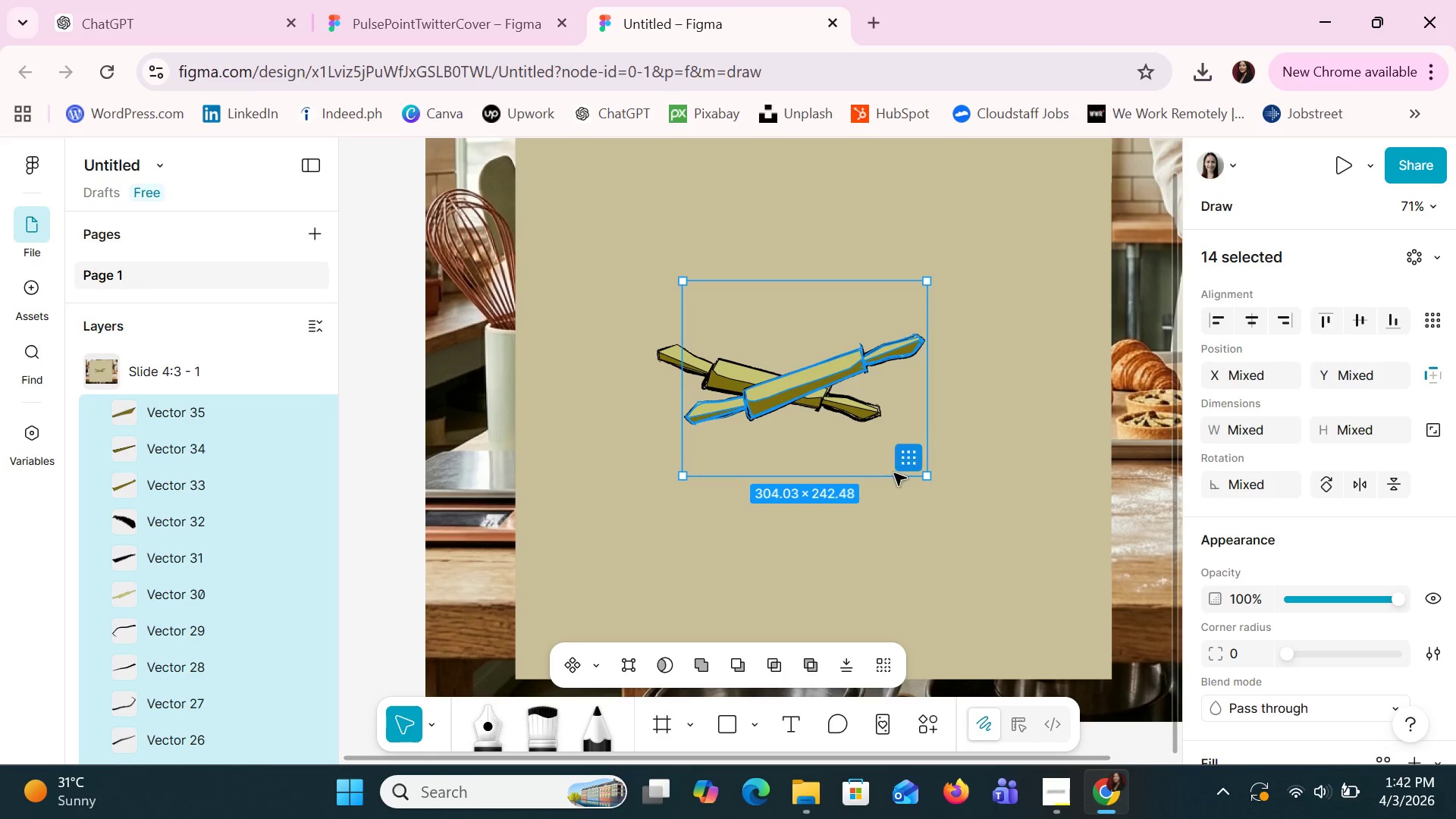 
left_click_drag(start_coordinate=[934, 486], to_coordinate=[941, 516])
 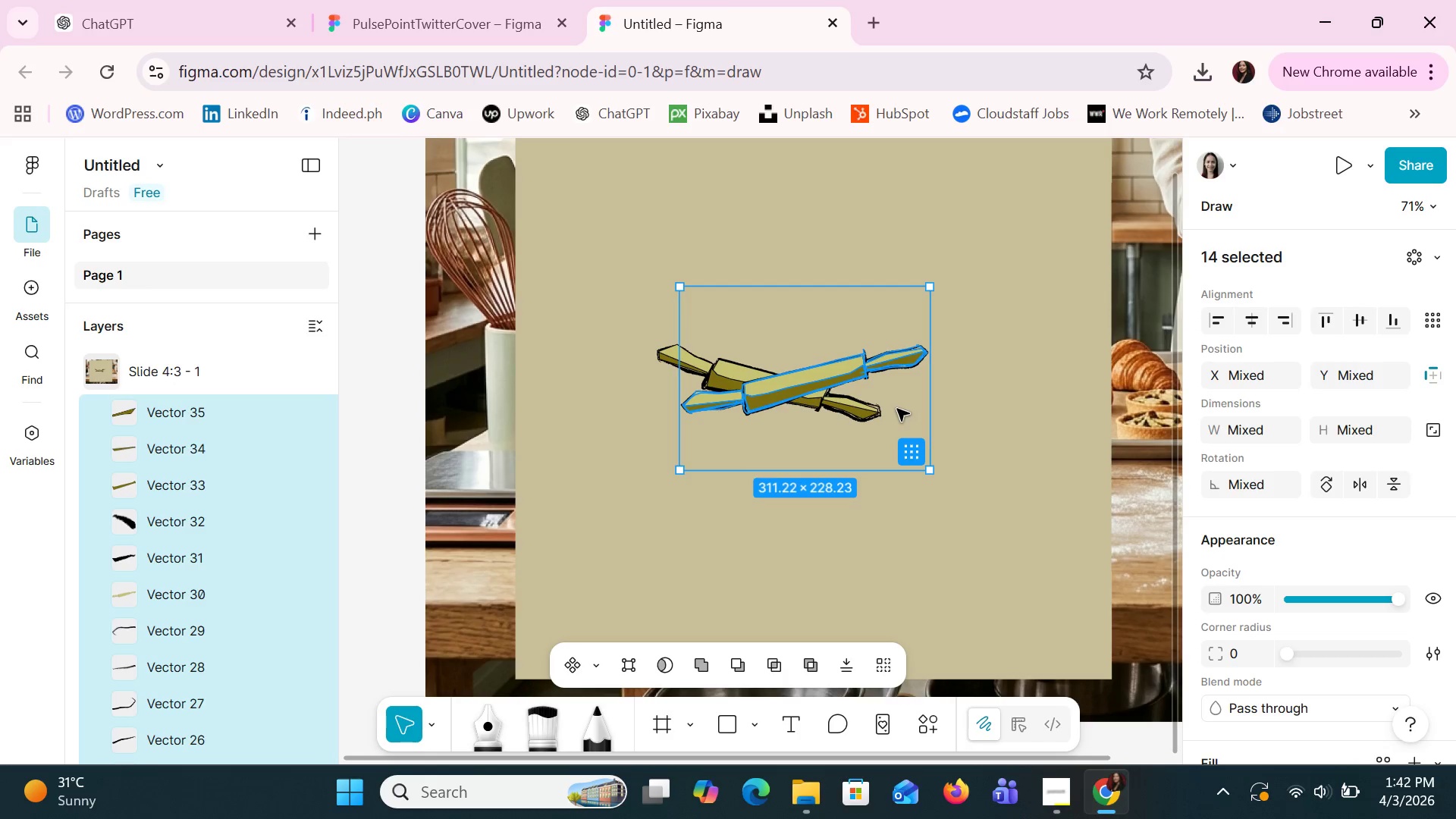 
left_click_drag(start_coordinate=[894, 397], to_coordinate=[890, 392])
 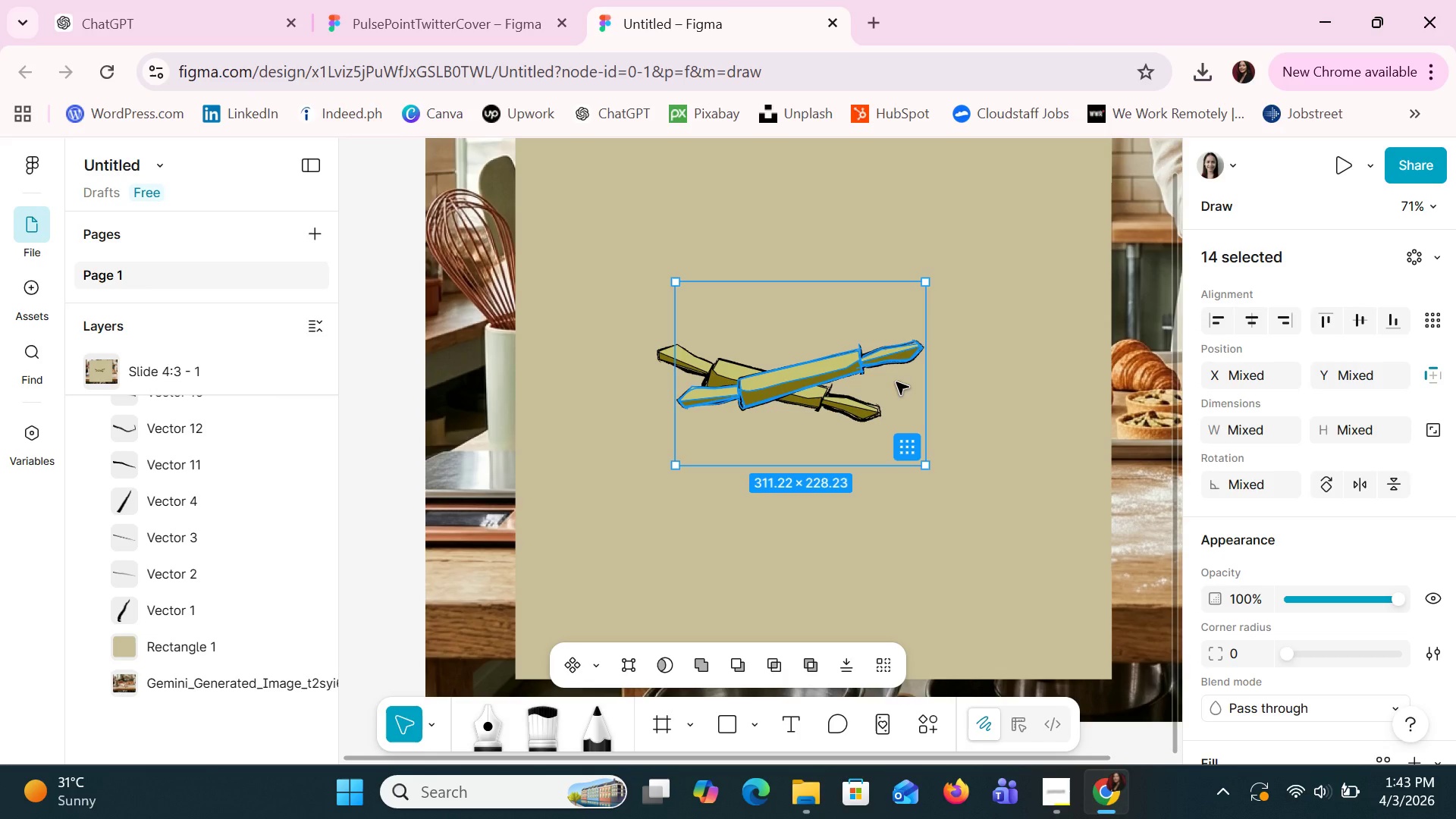 
wait(16.31)
 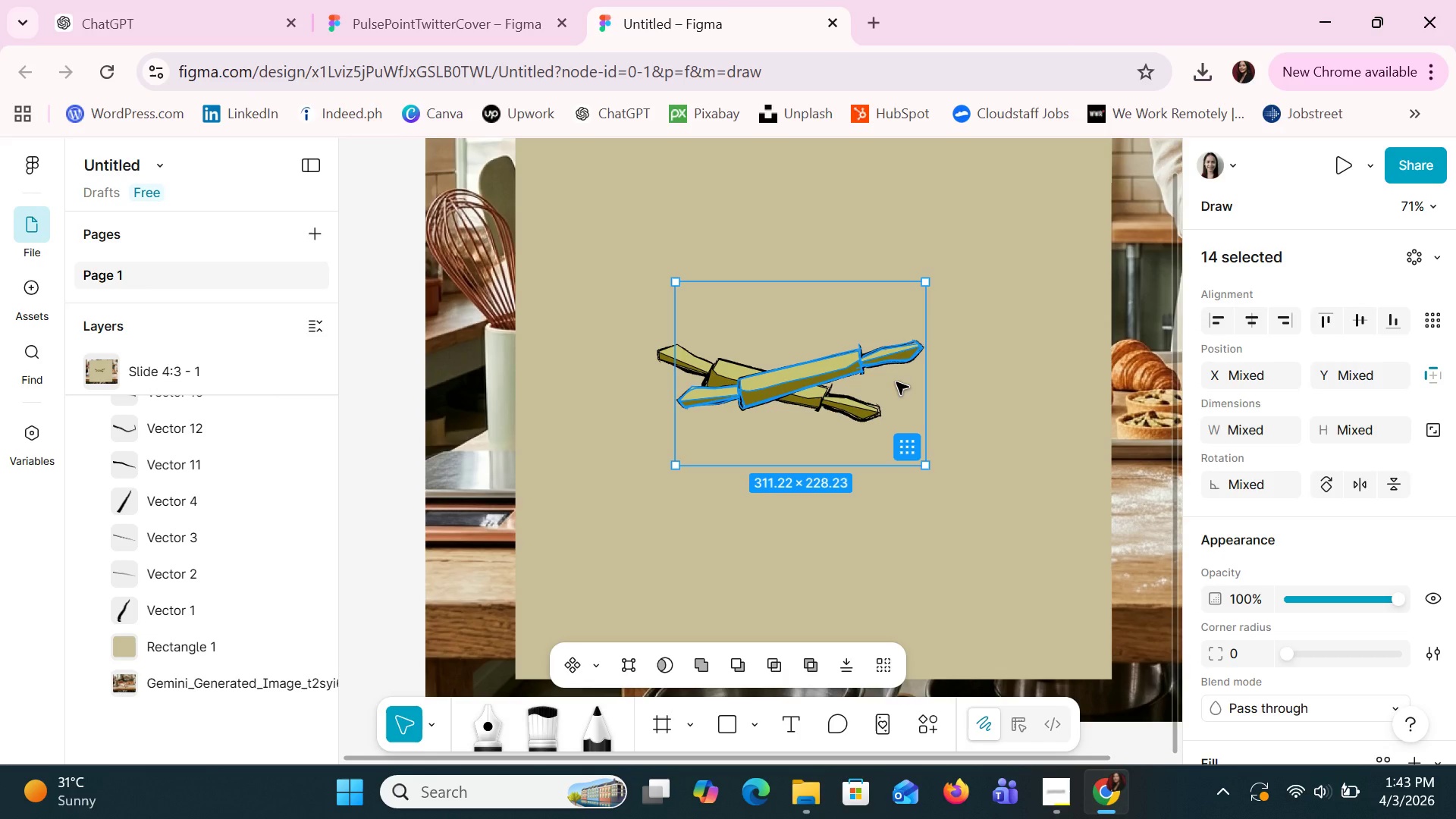 
right_click([866, 328])
 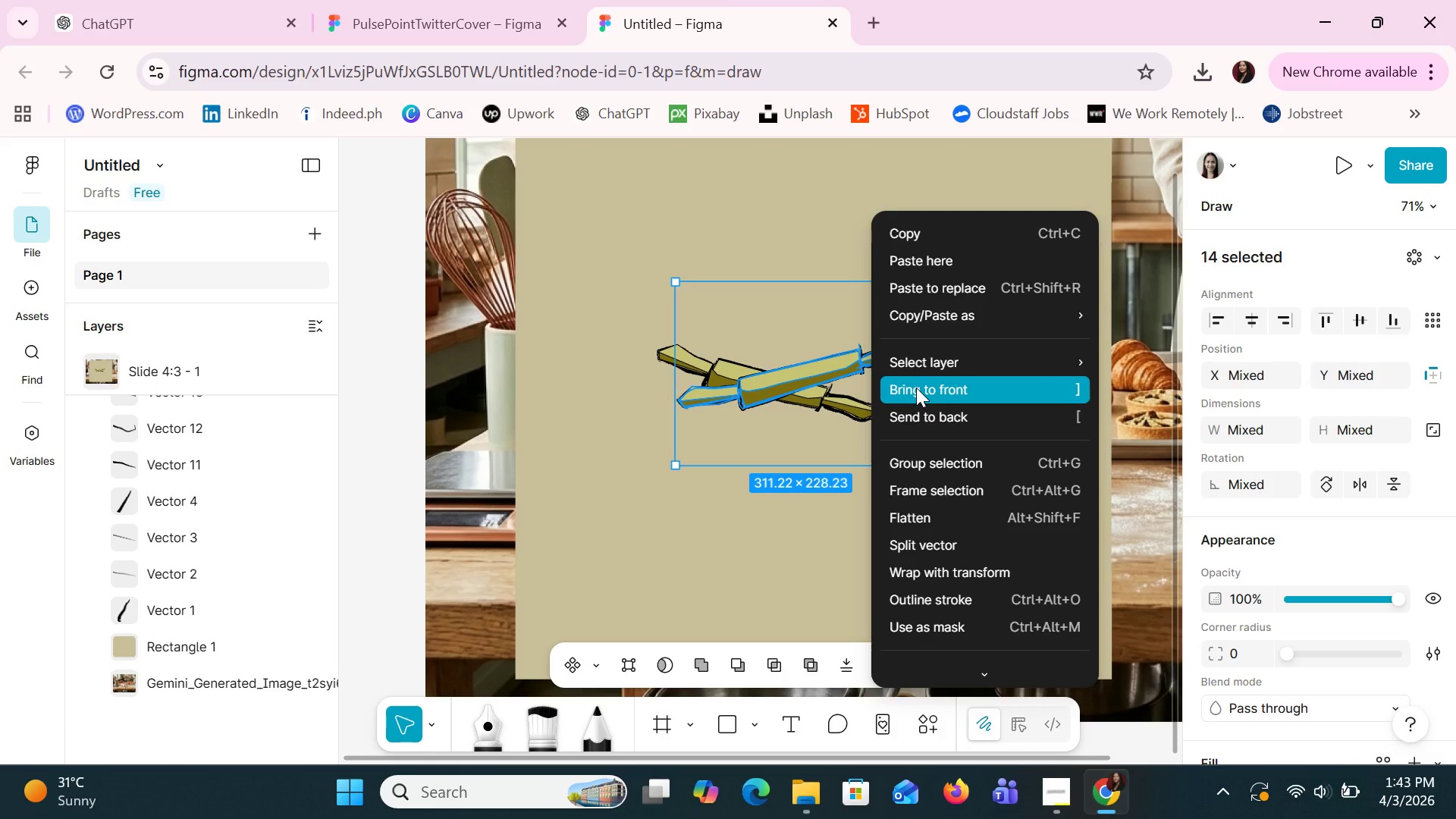 
left_click([926, 413])
 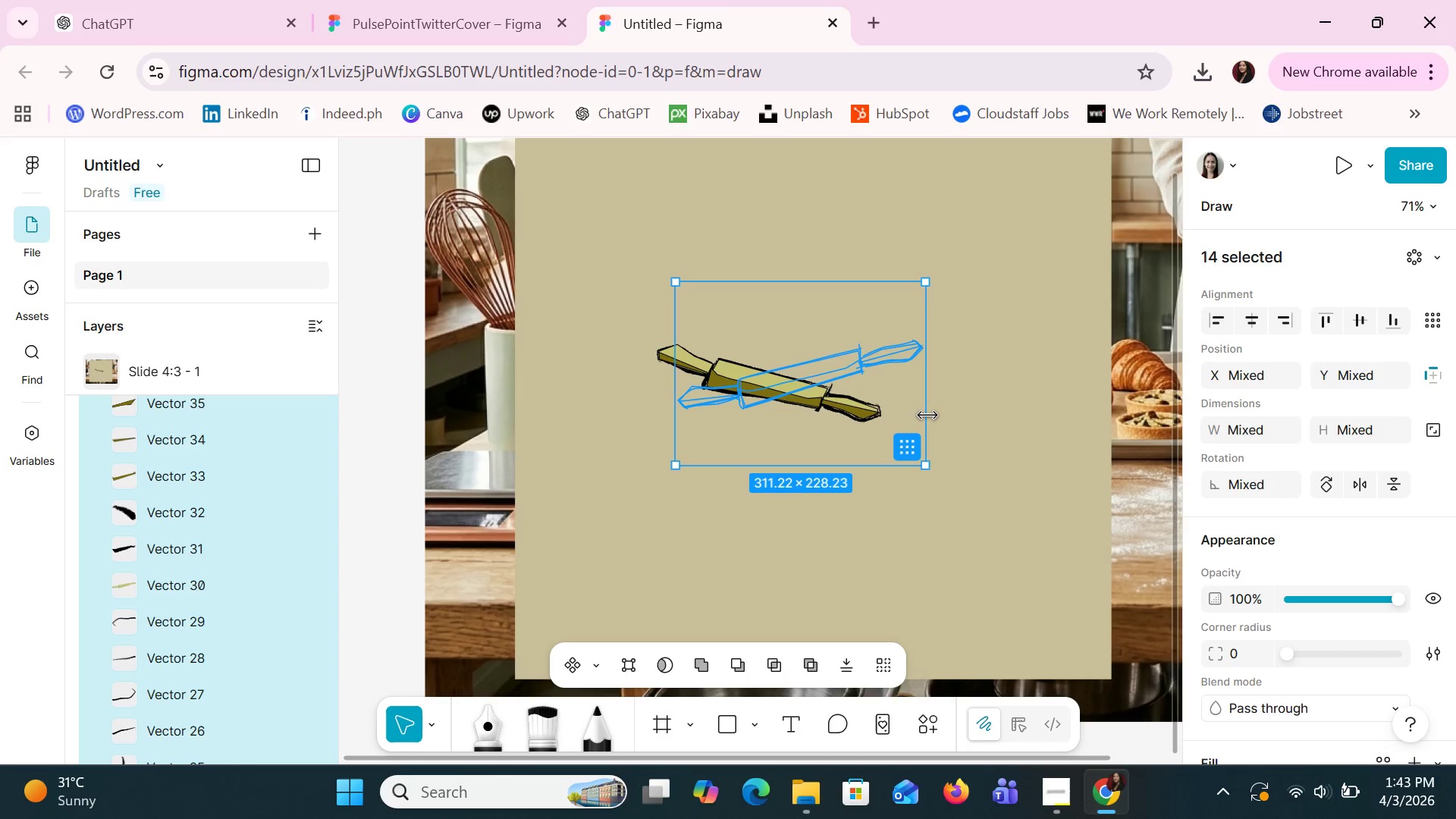 
key(Control+Z)
 